 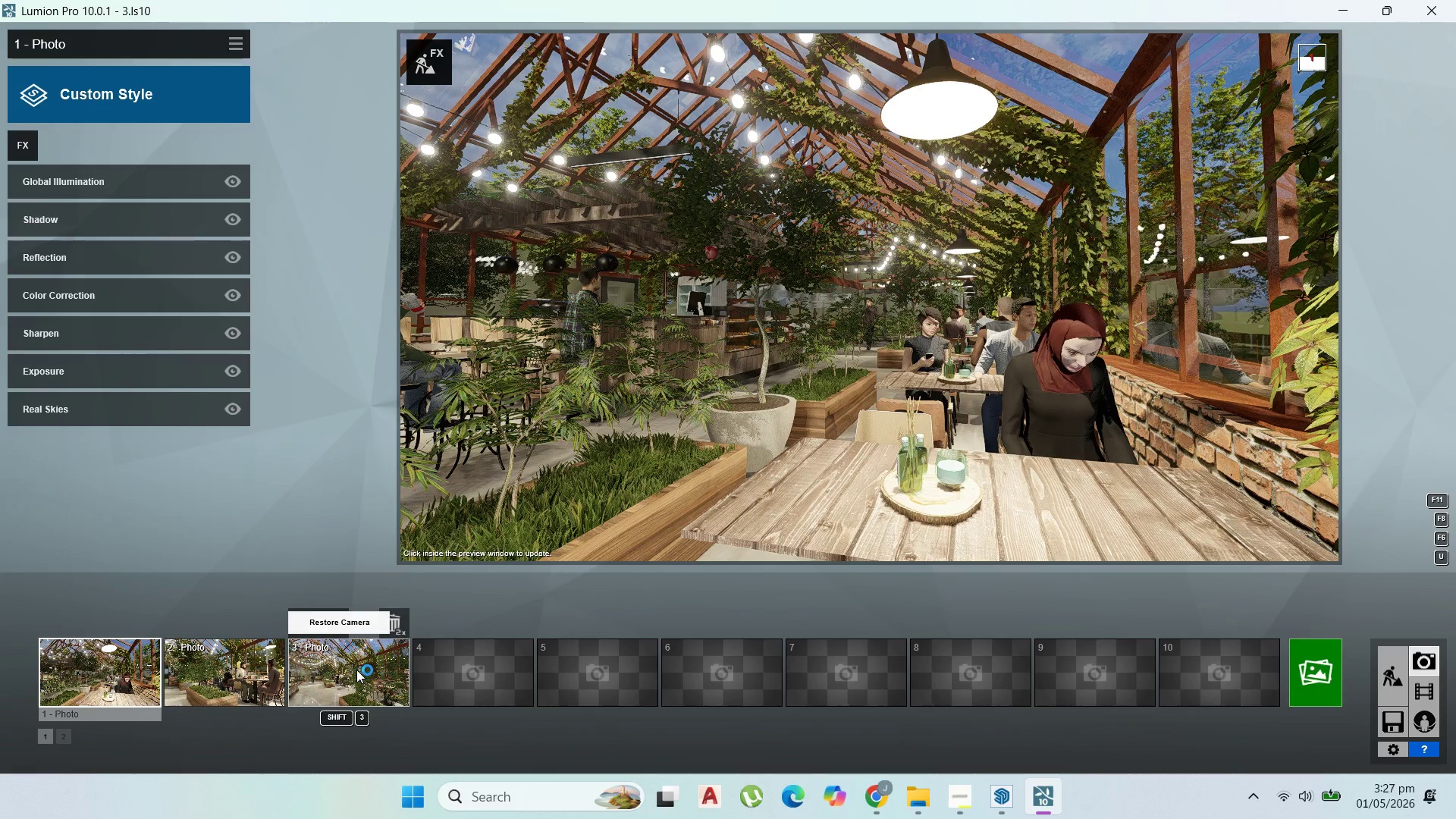 
triple_click([356, 670])
 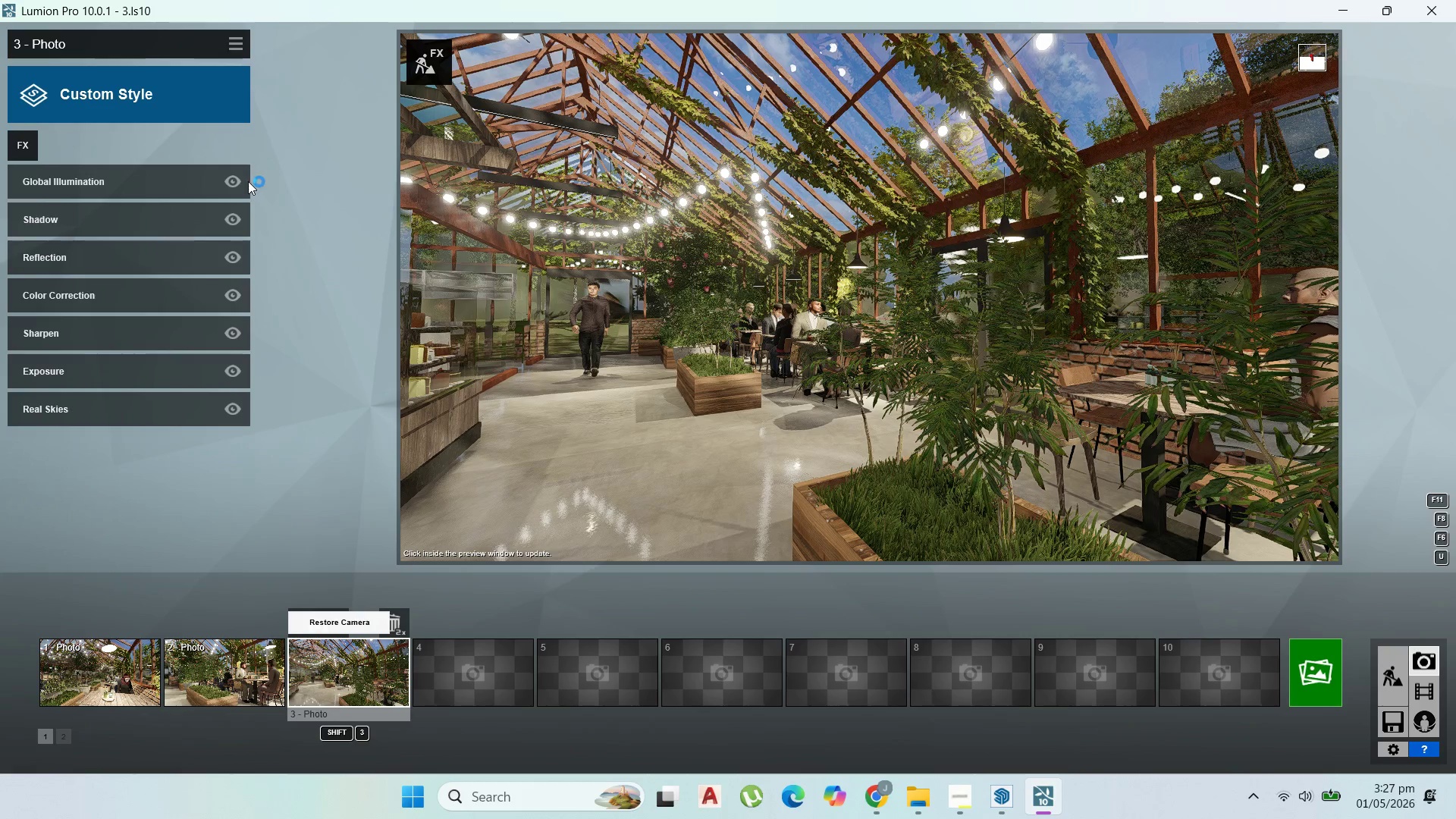 
left_click([235, 175])
 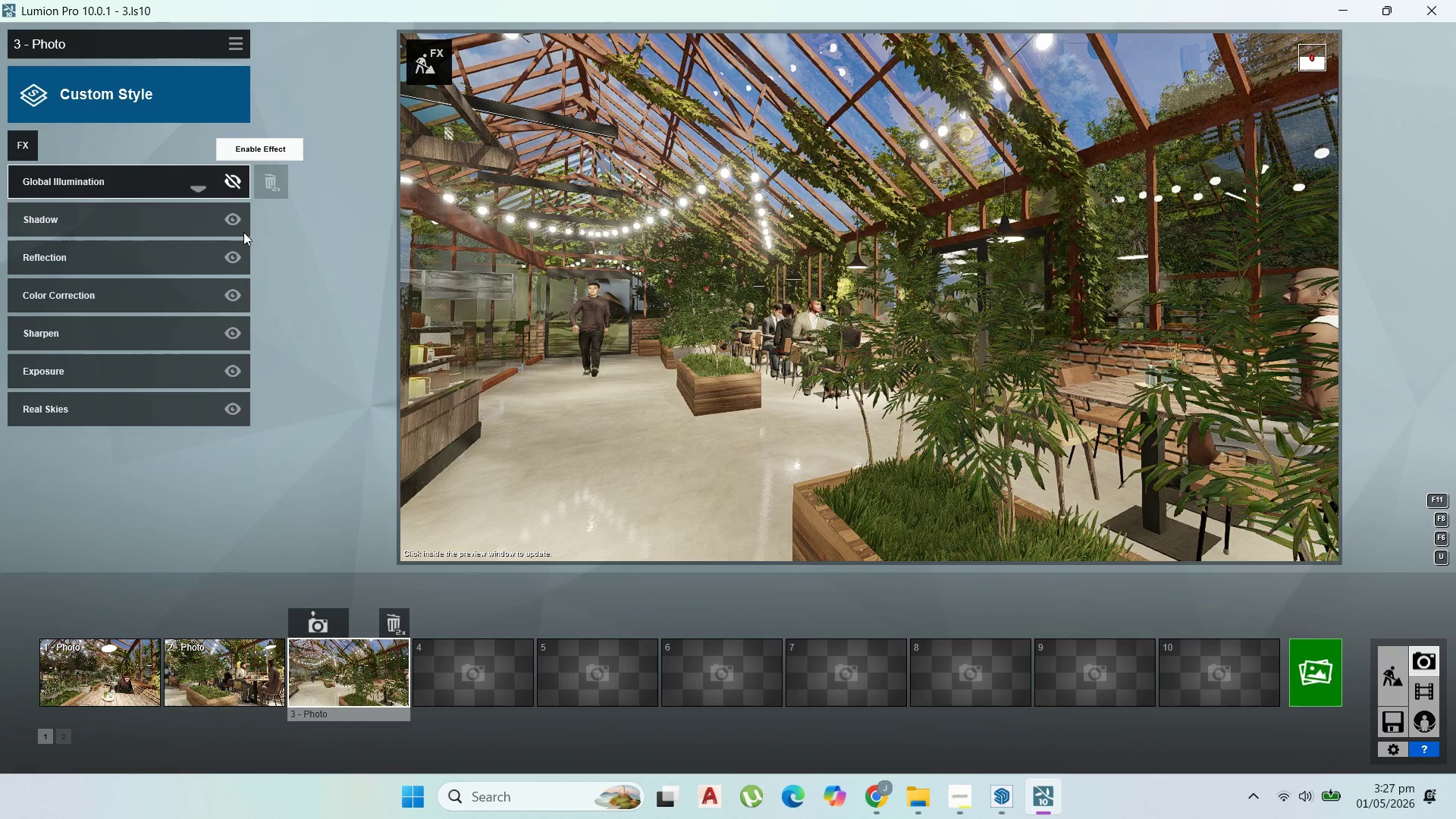 
left_click([235, 254])
 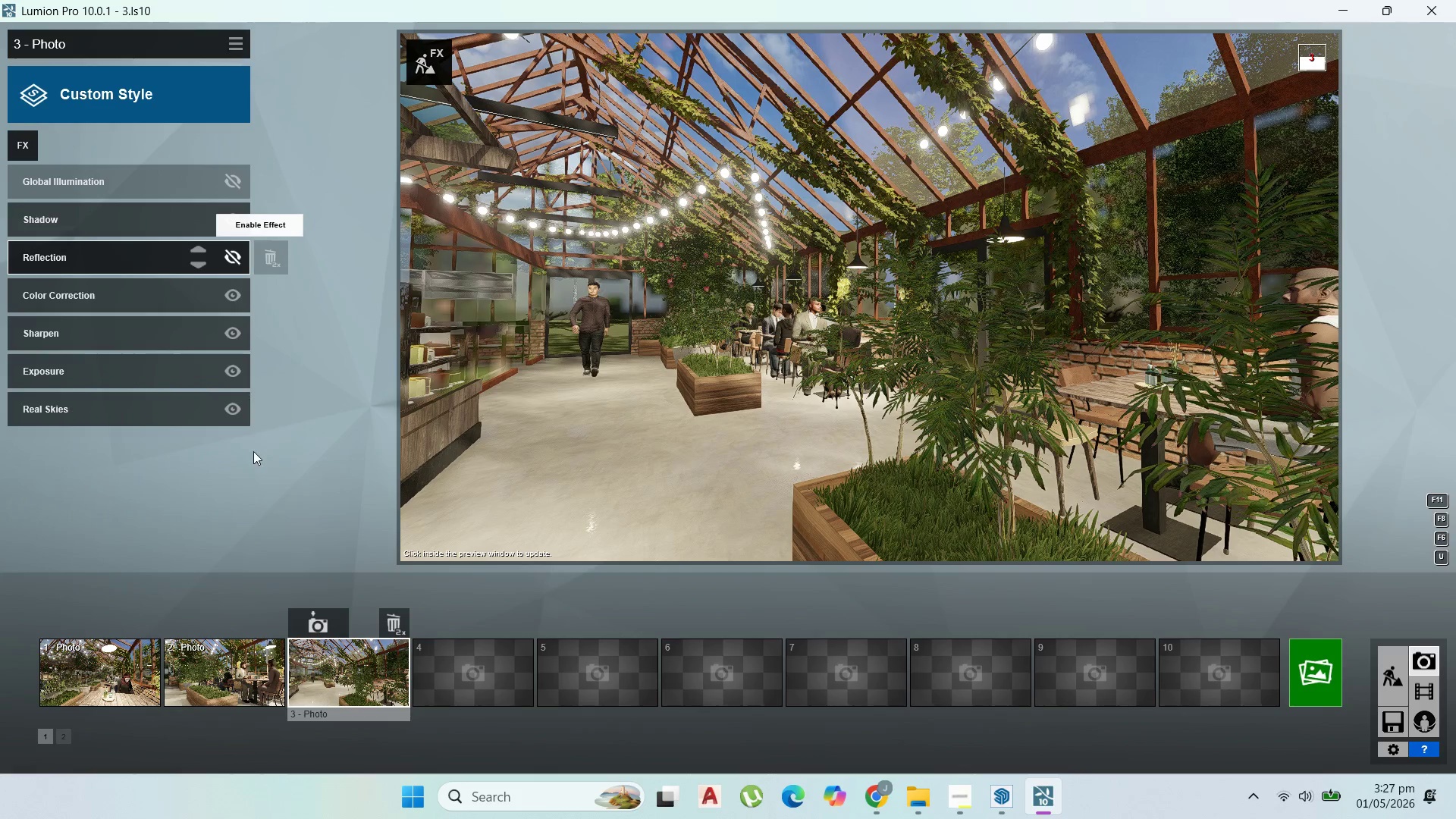 
left_click([138, 406])
 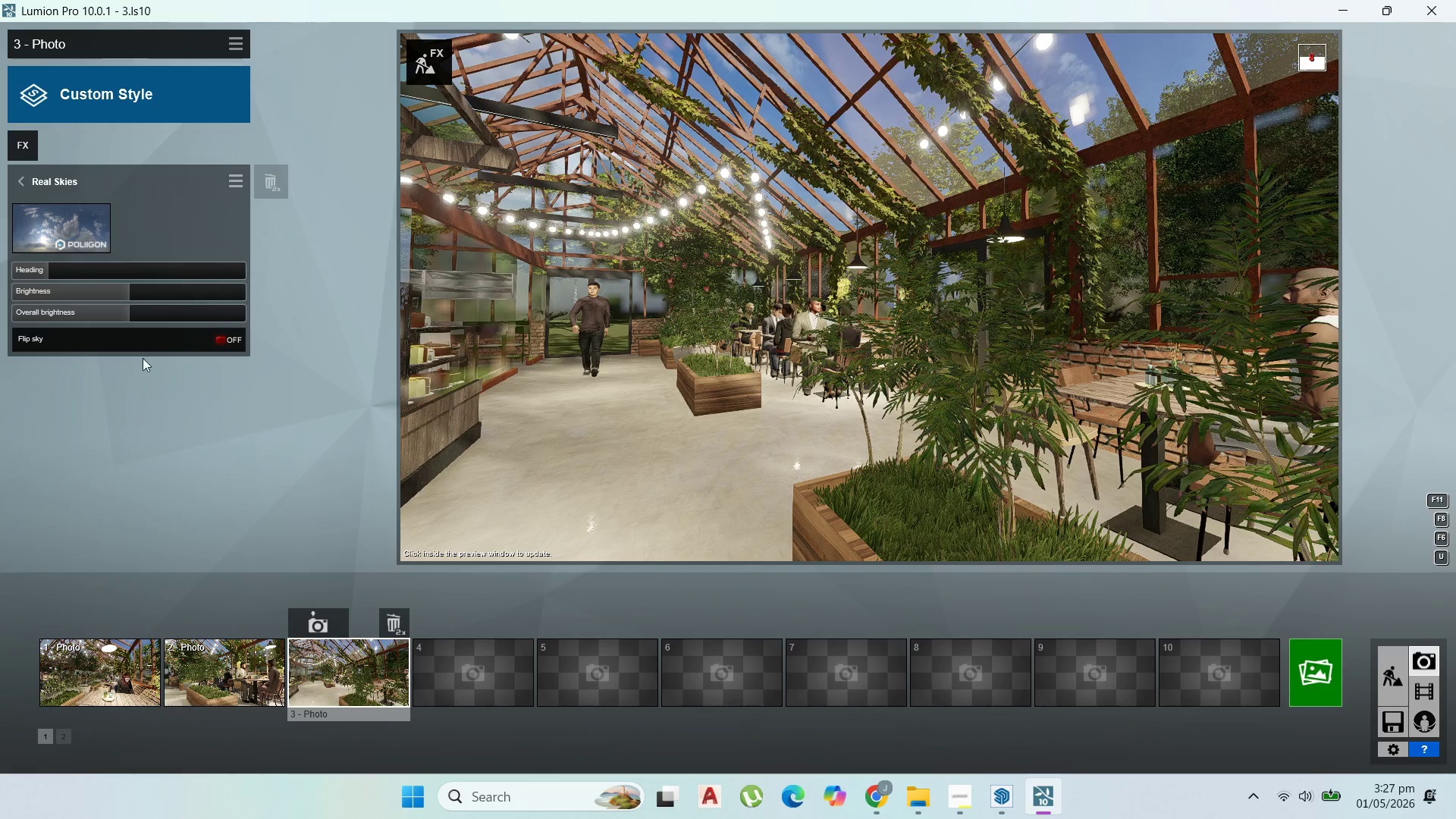 
left_click([81, 215])
 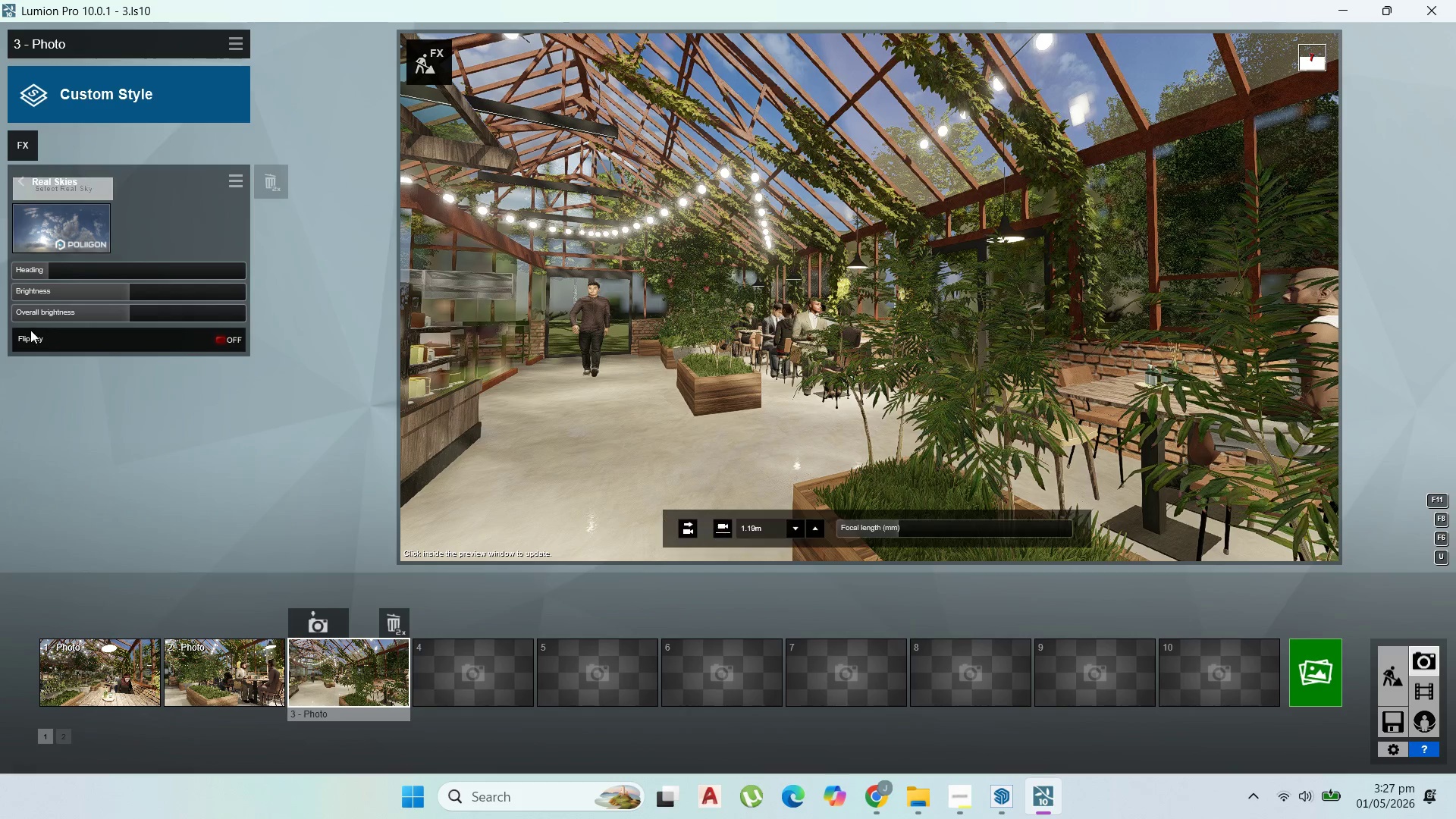 
left_click([74, 207])
 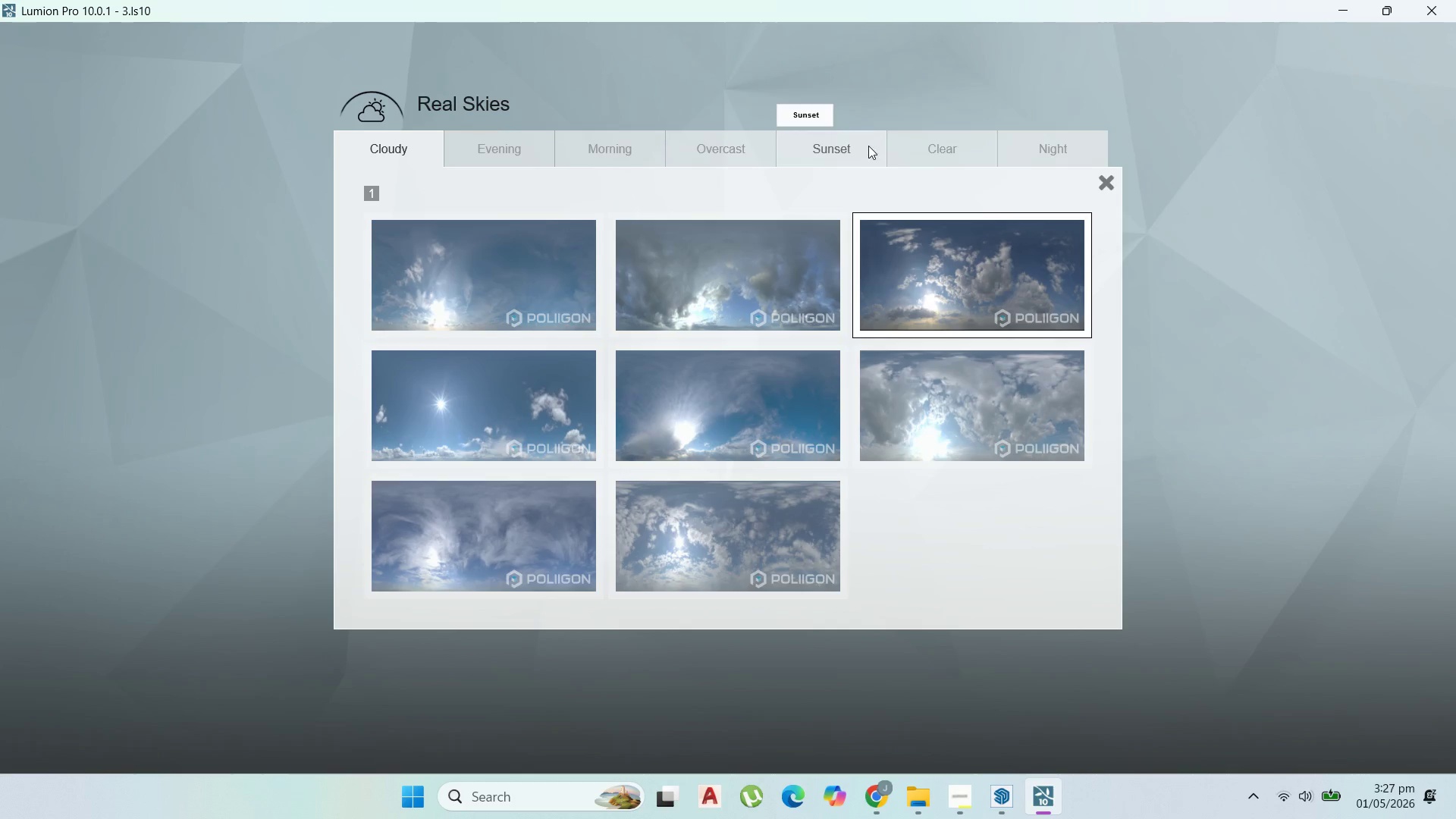 
left_click([1012, 139])
 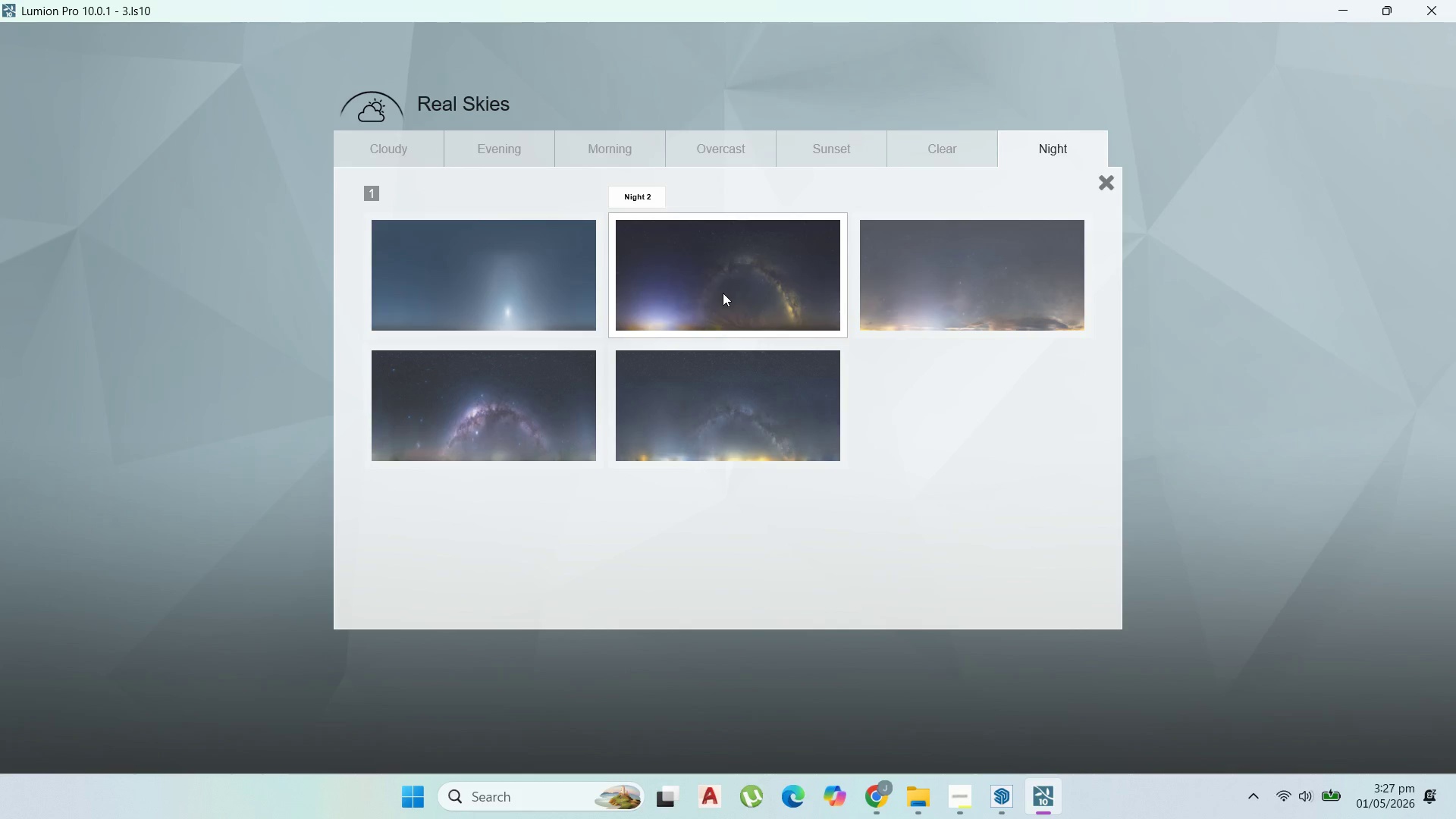 
left_click([947, 153])
 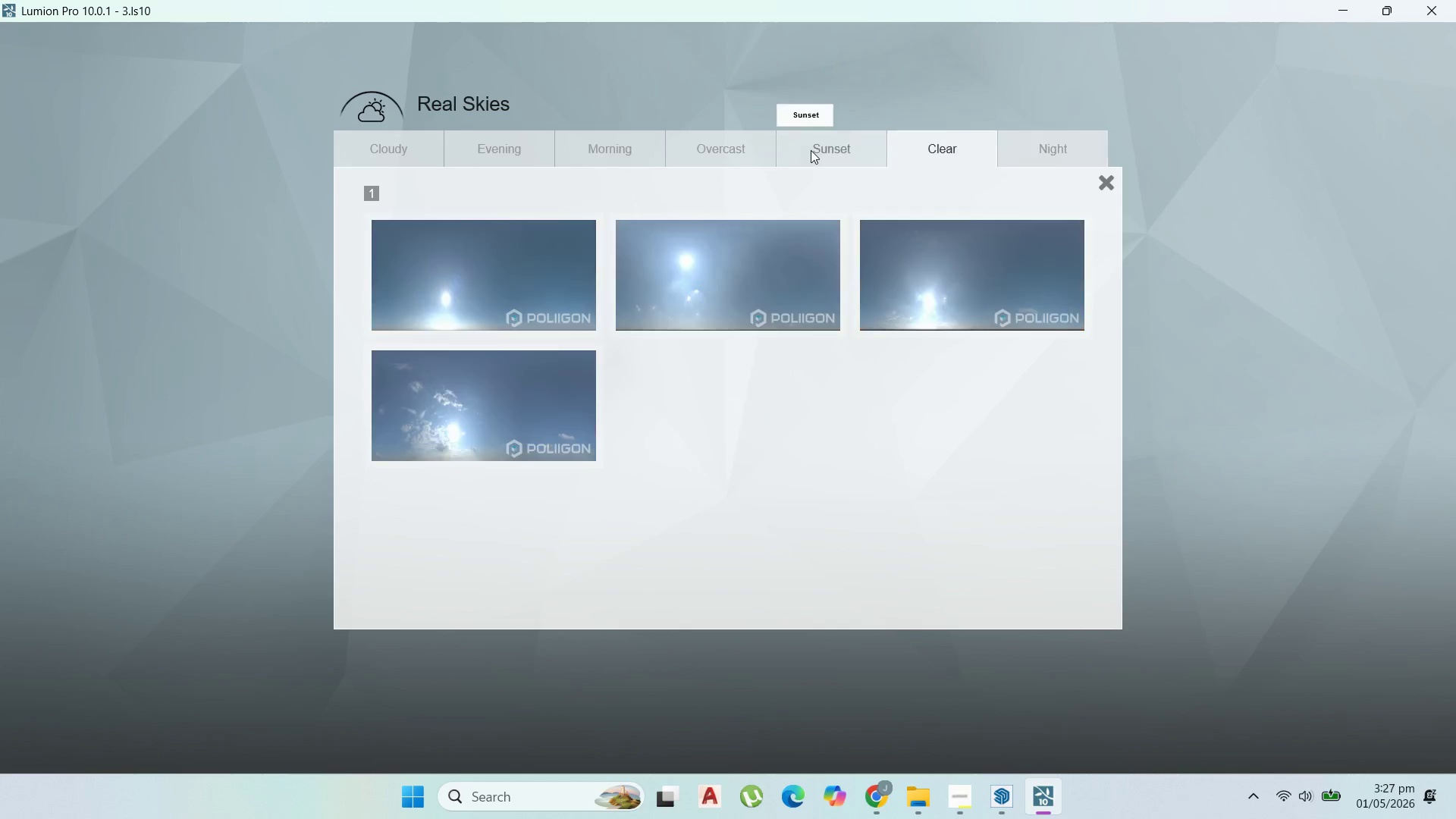 
left_click([811, 150])
 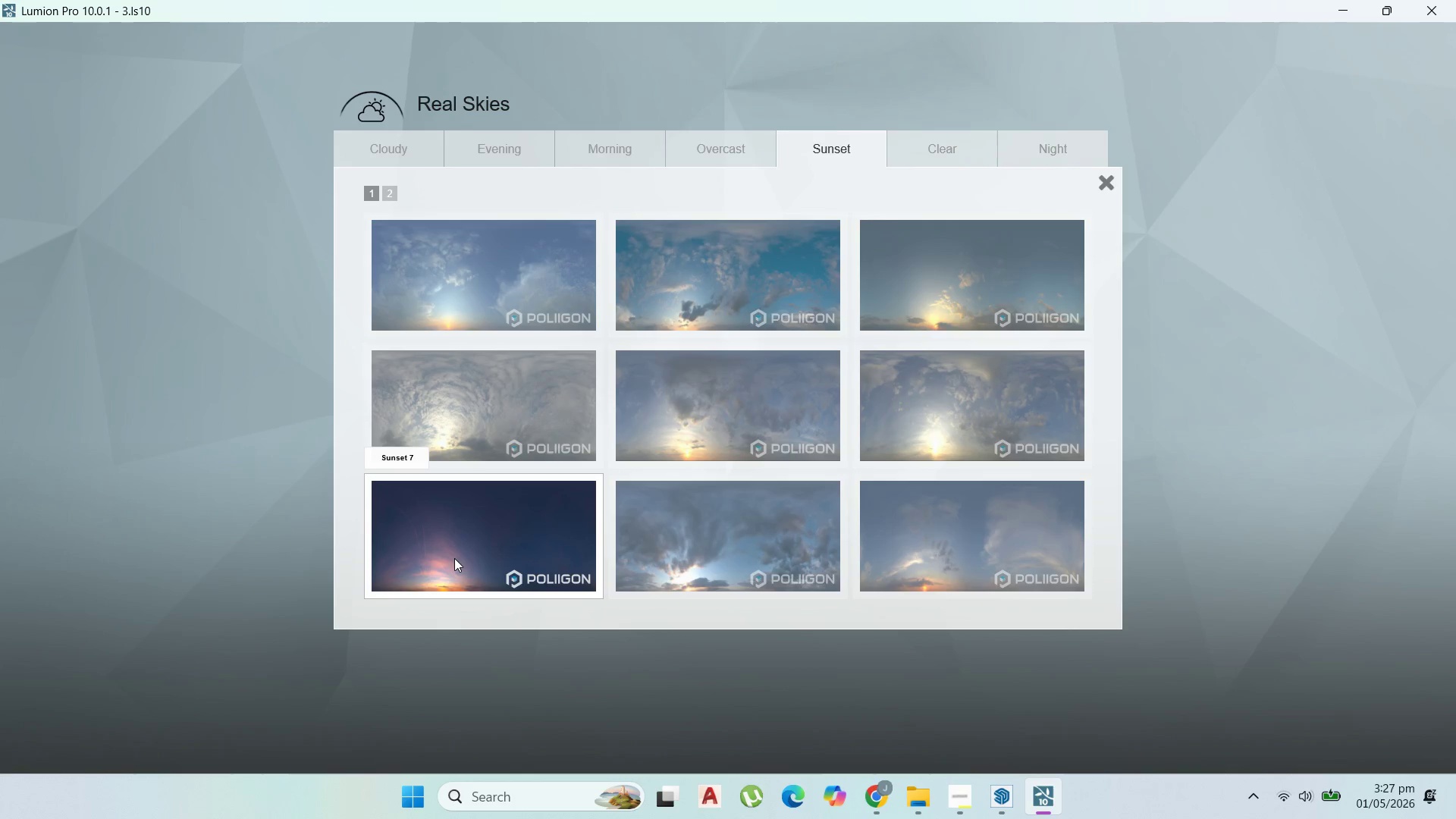 
left_click([880, 808])
 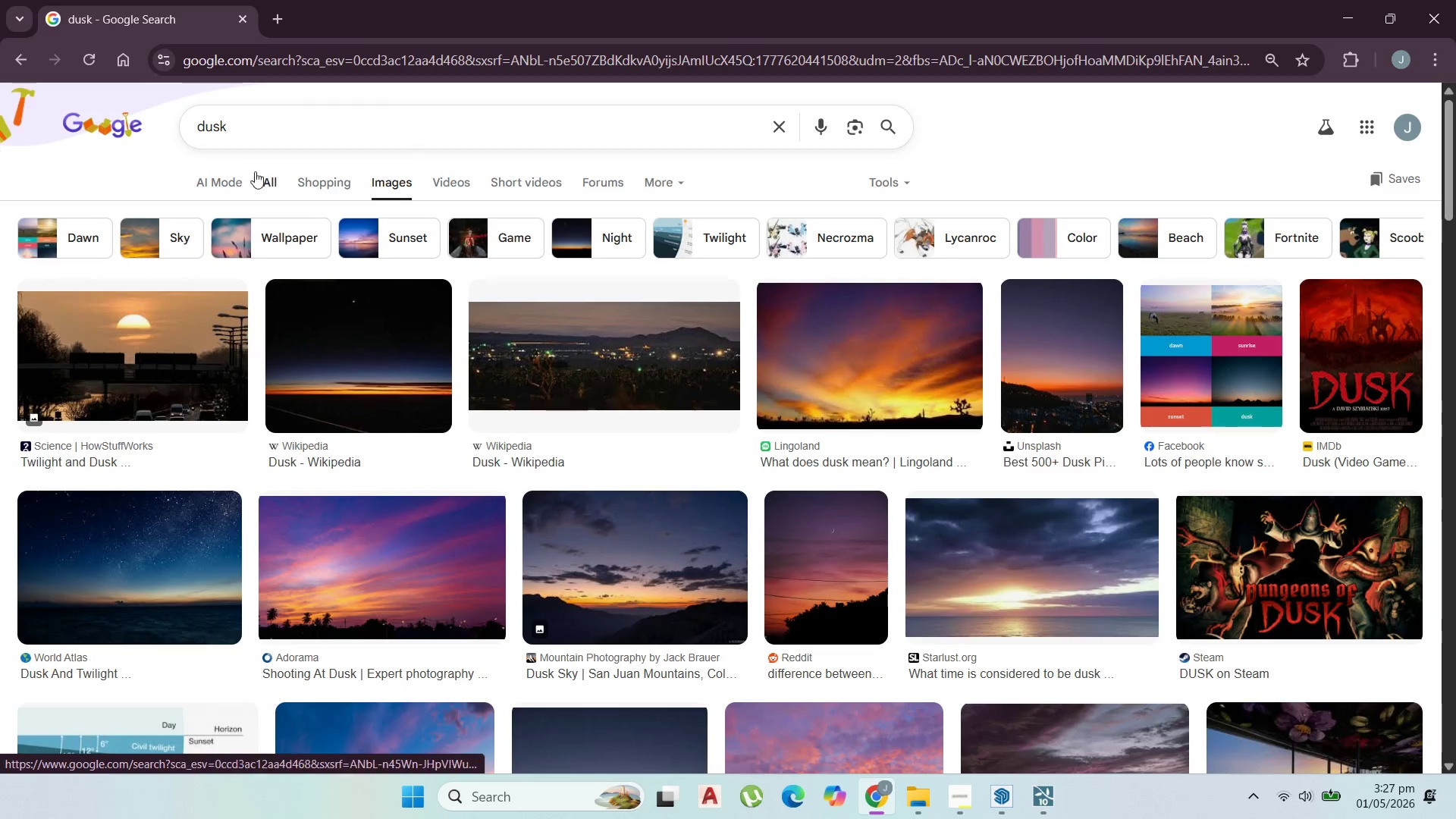 
left_click([265, 177])
 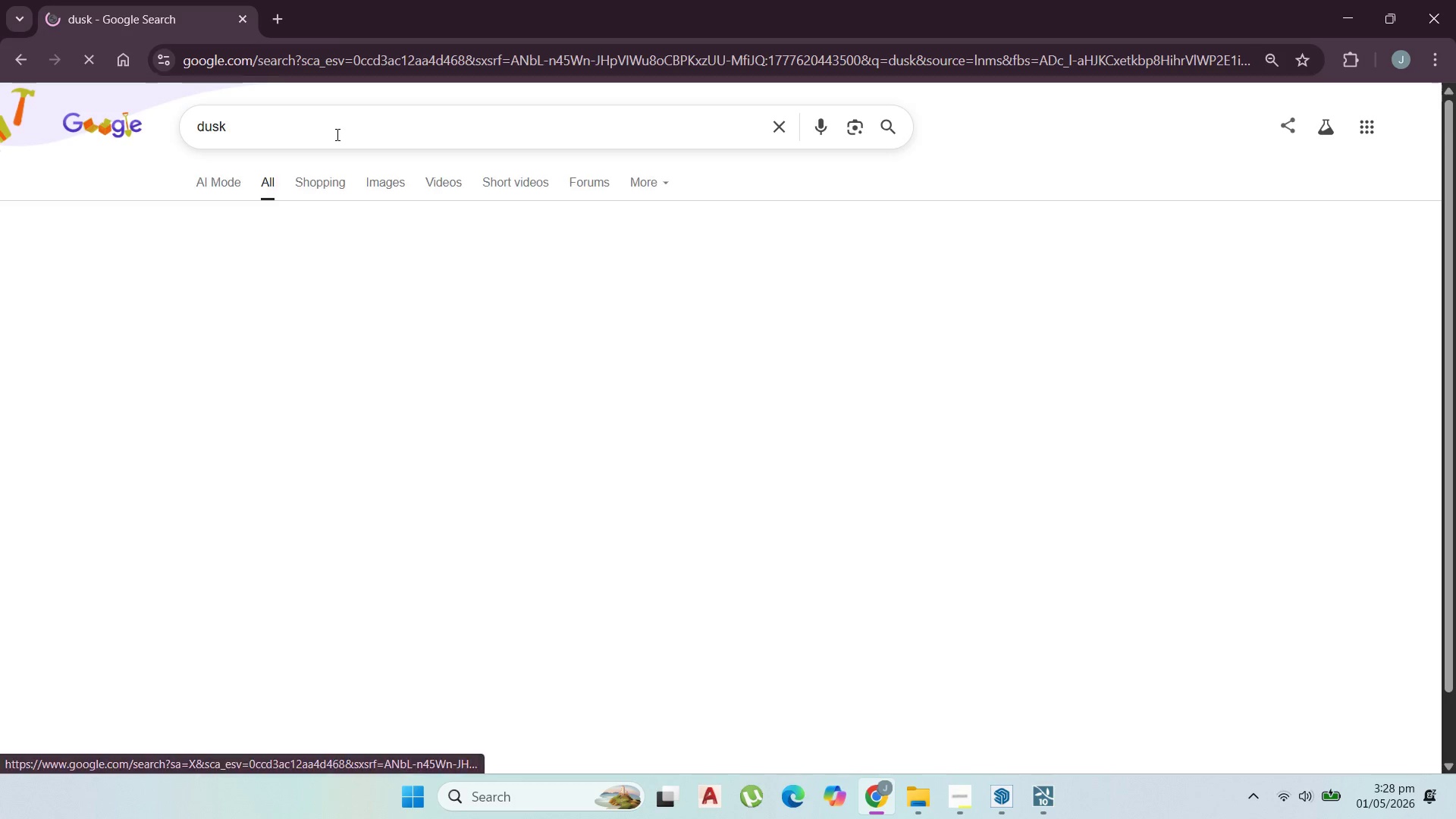 
left_click([336, 133])
 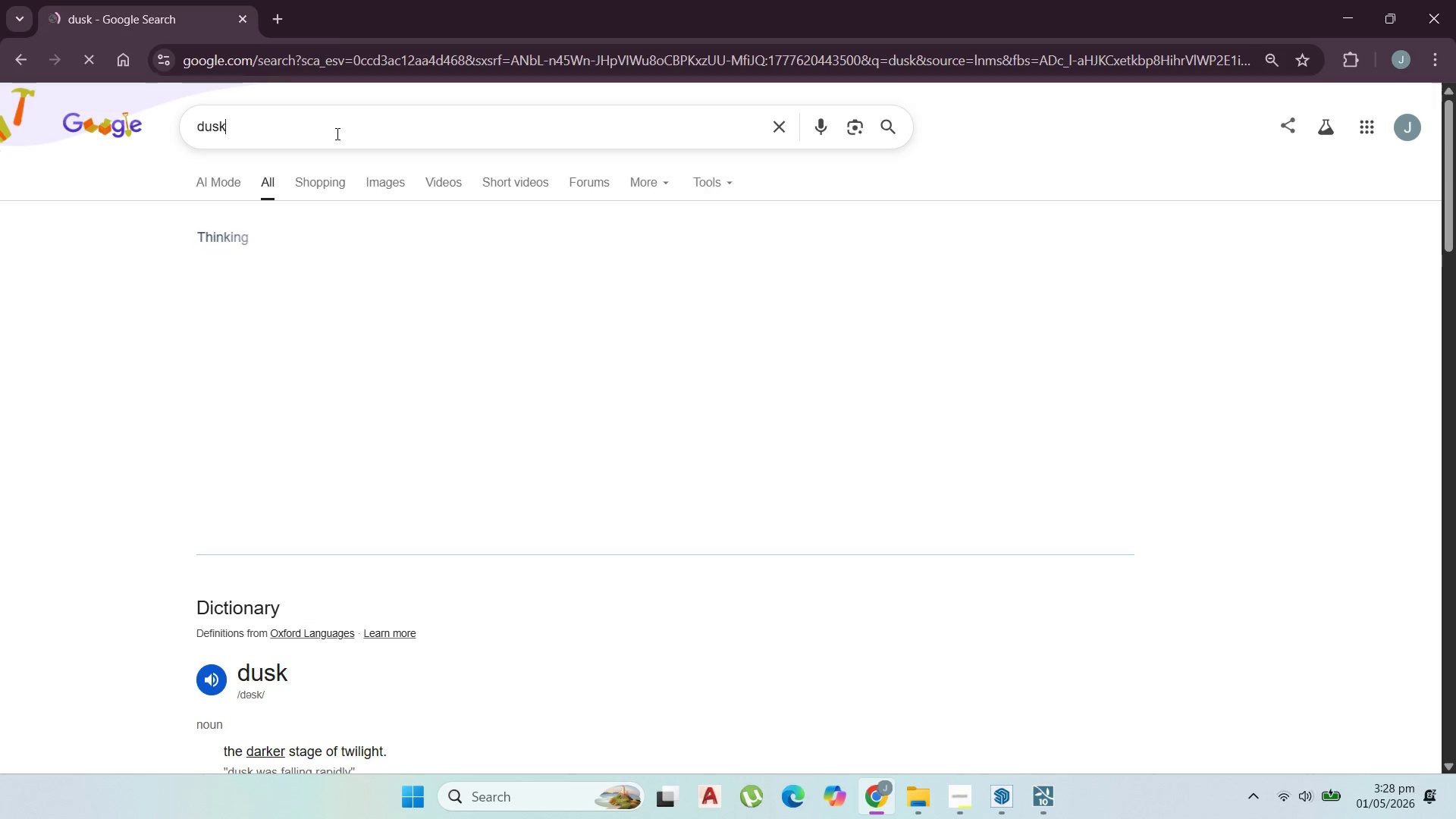 
type( time)
 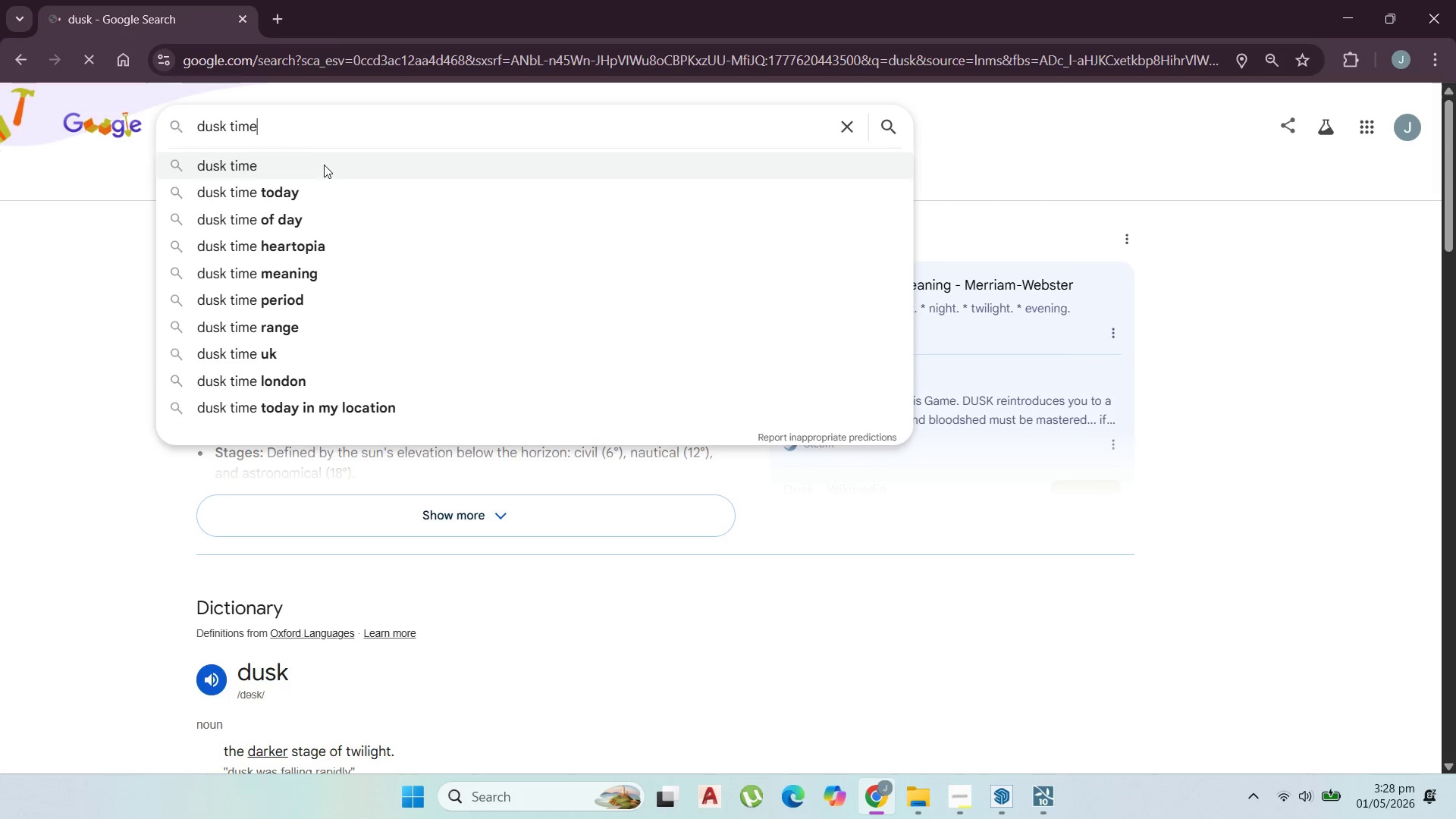 
left_click([322, 166])
 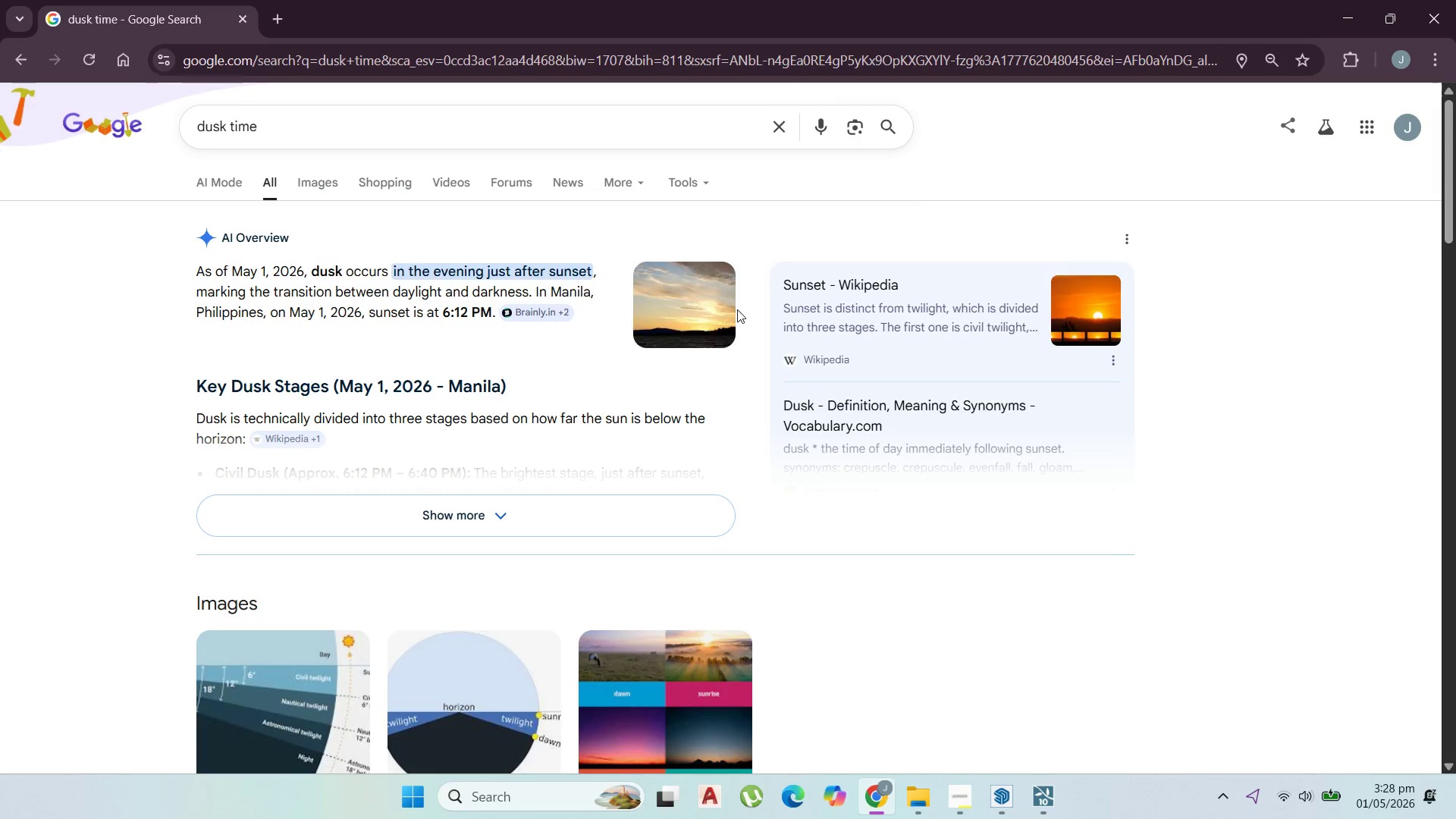 
wait(6.03)
 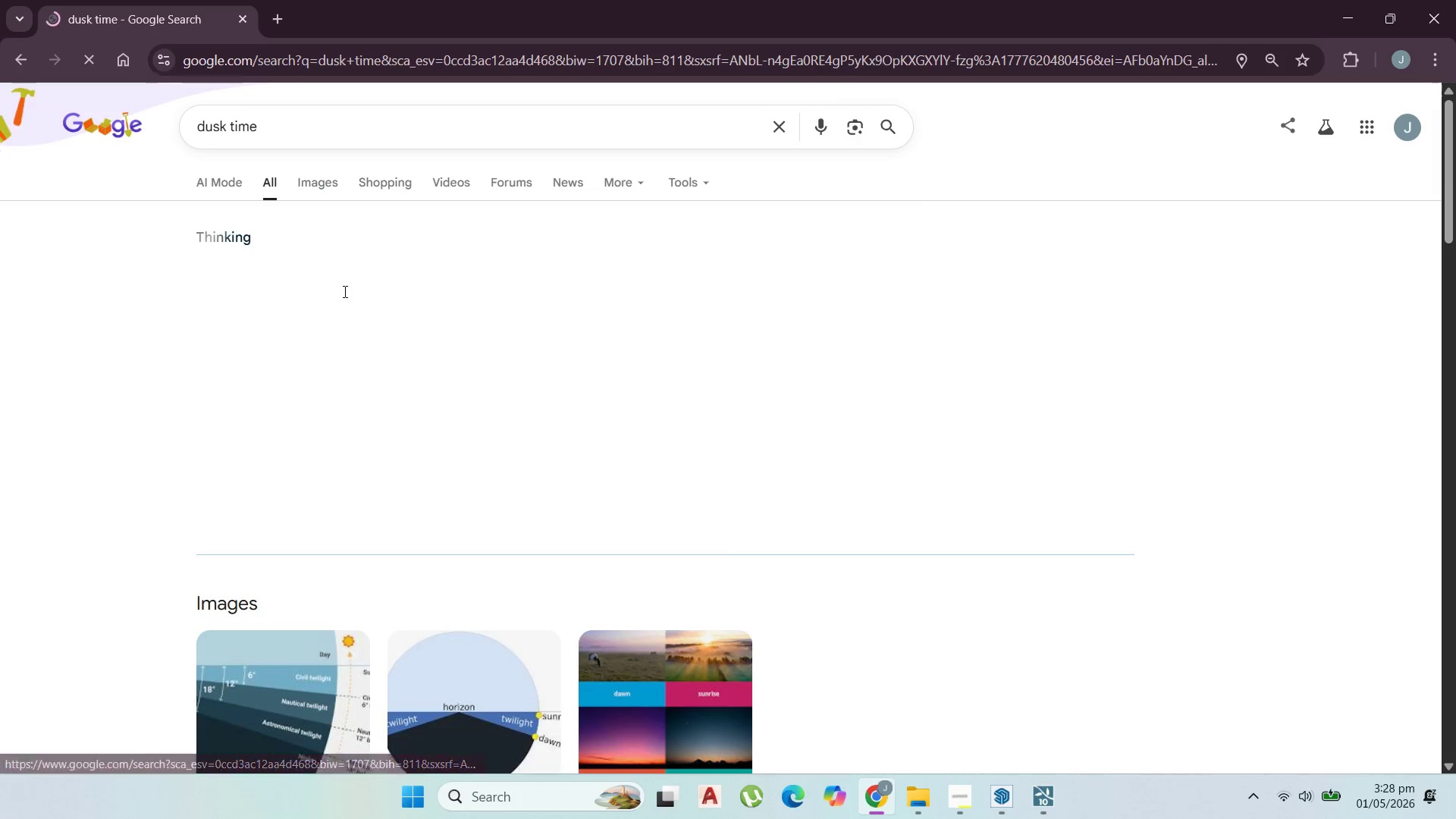 
left_click([1033, 789])
 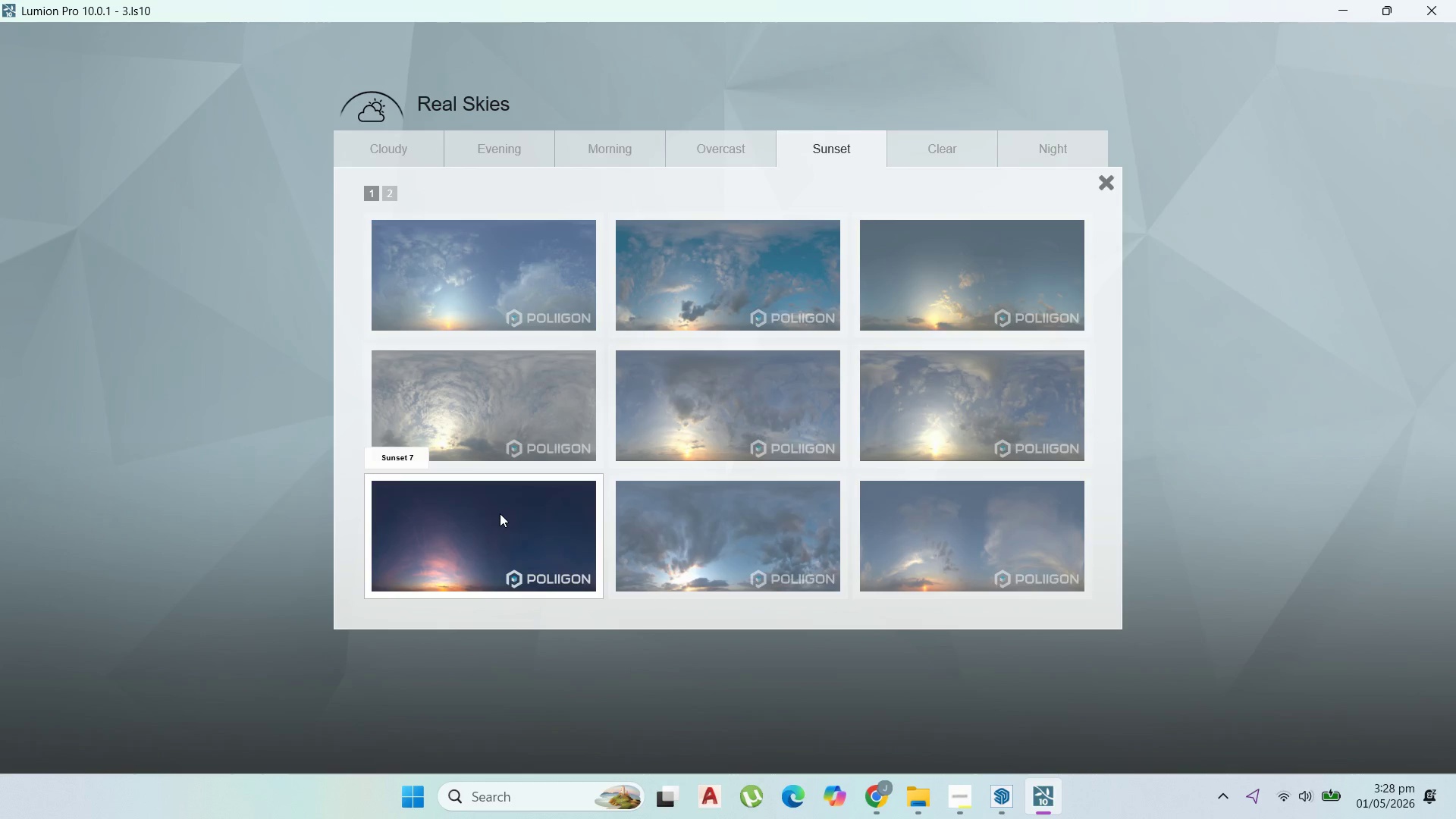 
left_click([500, 519])
 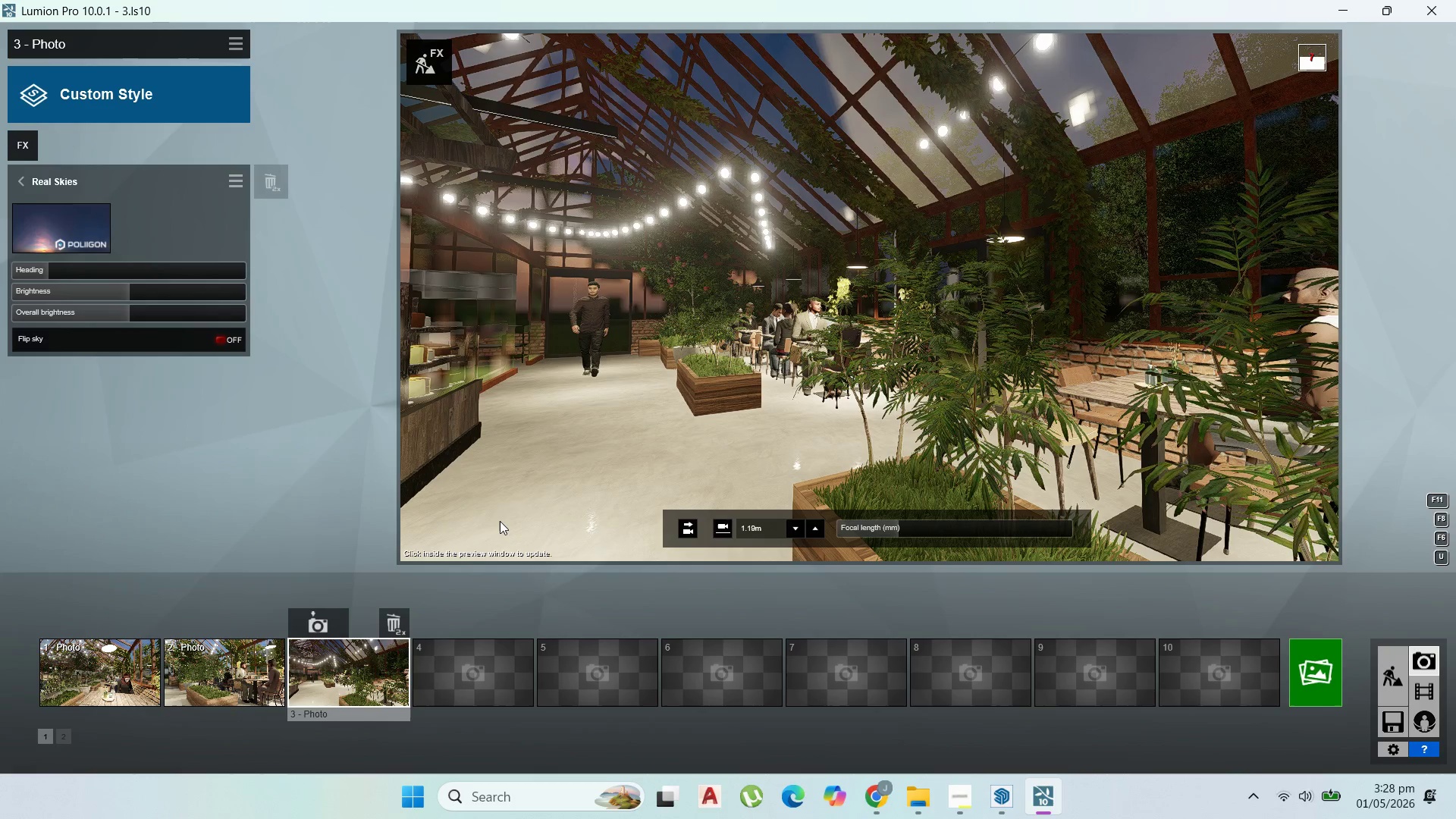 
wait(13.78)
 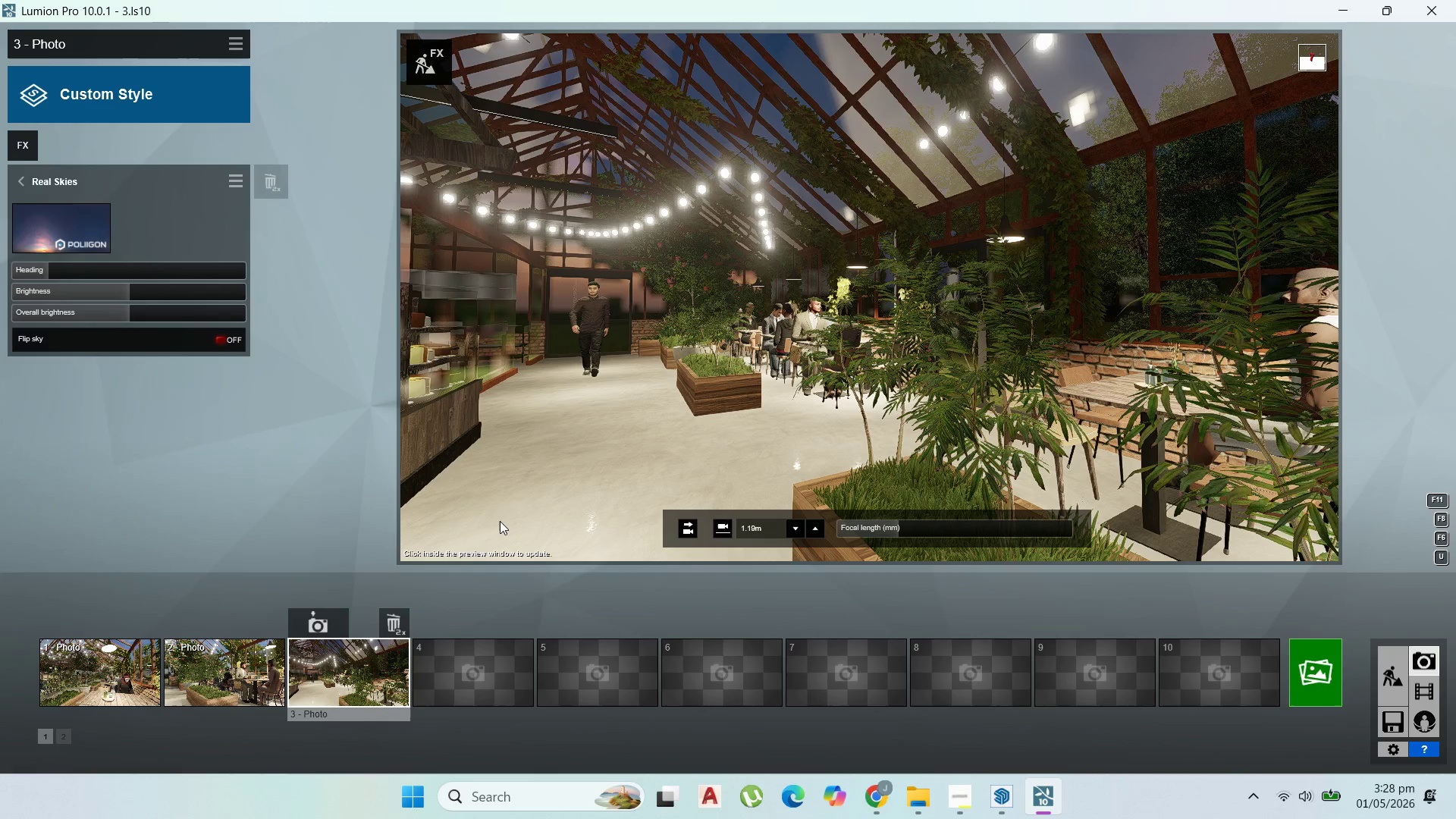 
left_click([29, 181])
 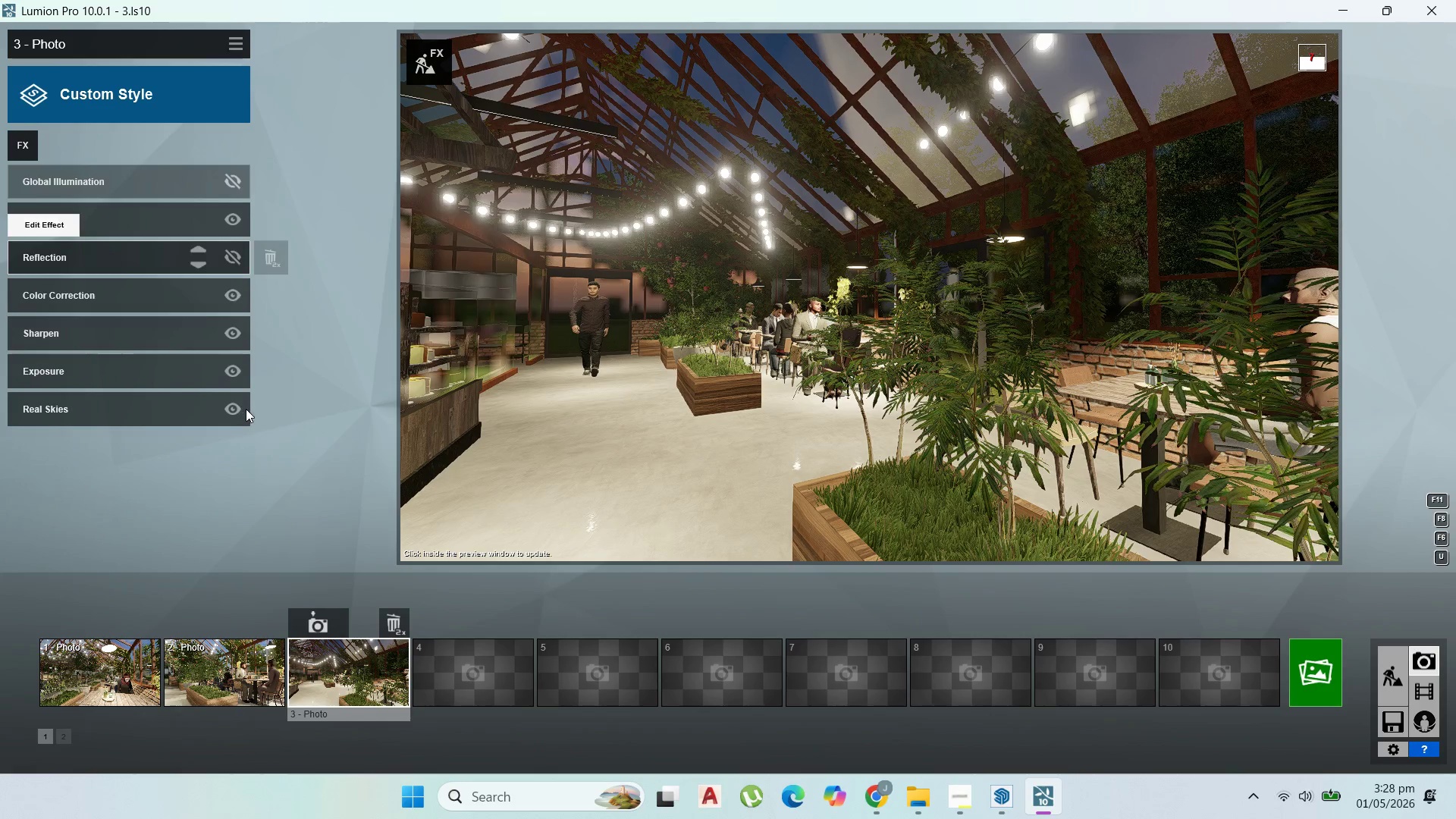 
double_click([270, 412])
 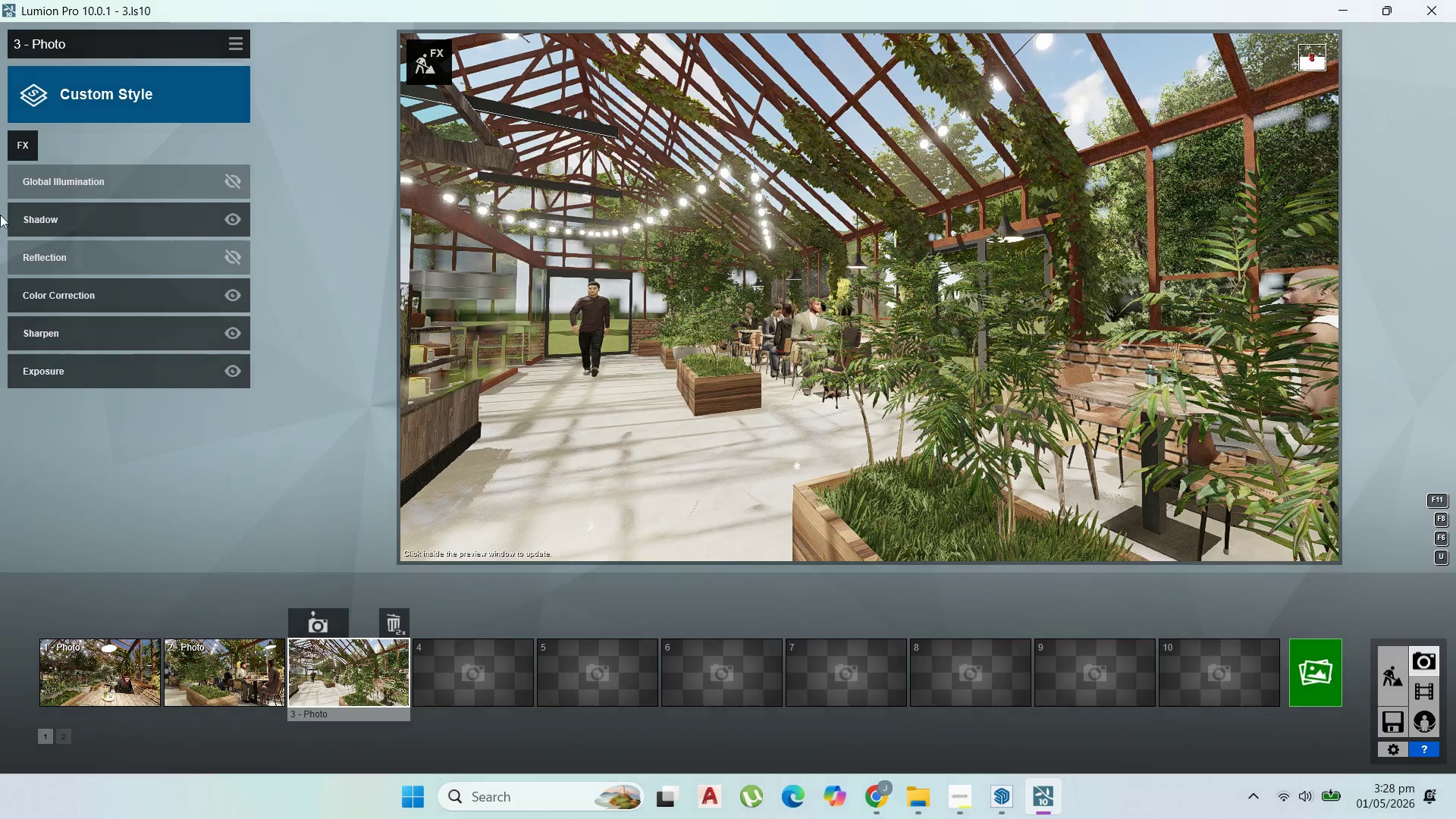 
left_click([33, 147])
 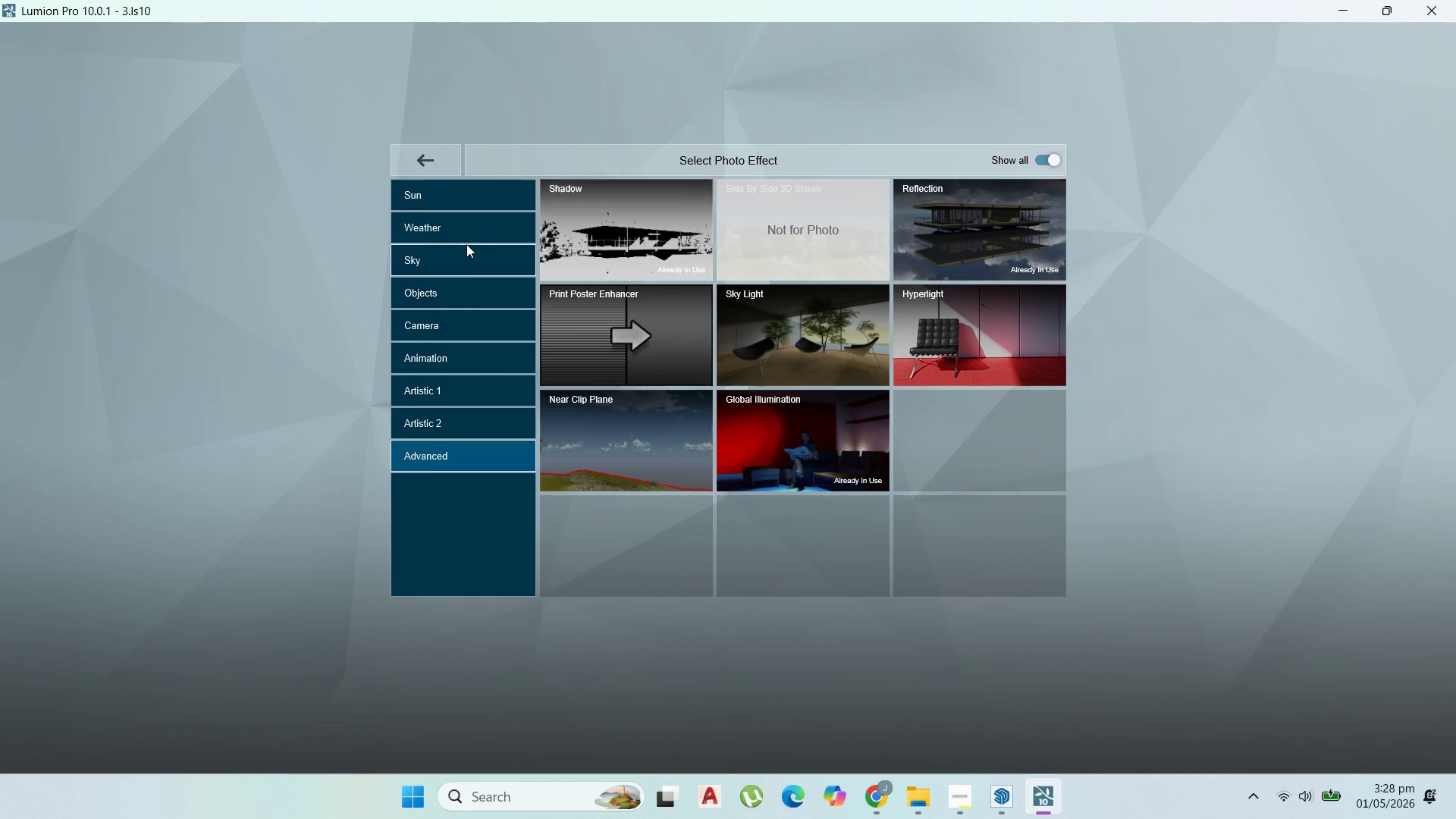 
left_click([466, 234])
 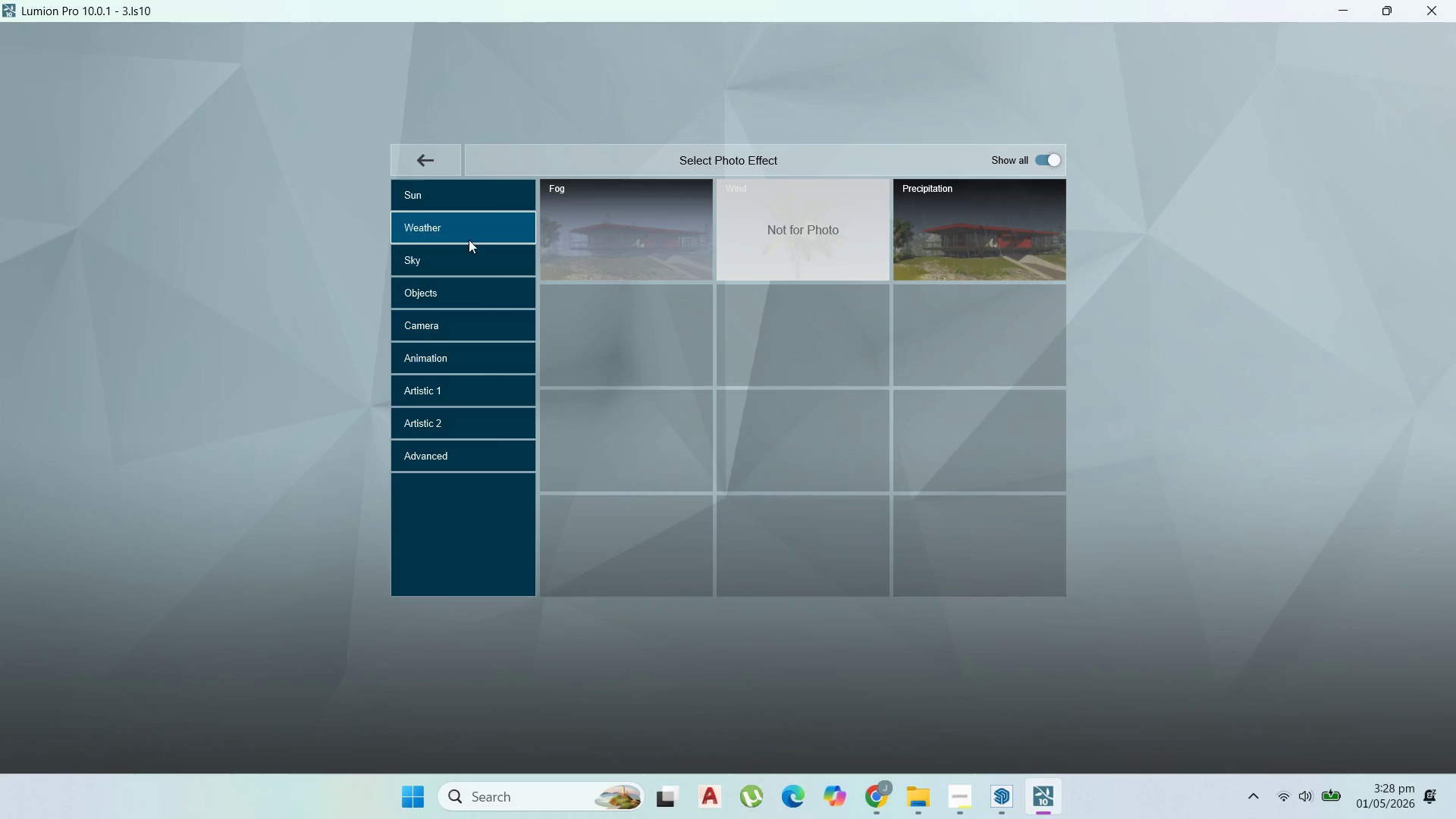 
left_click([482, 248])
 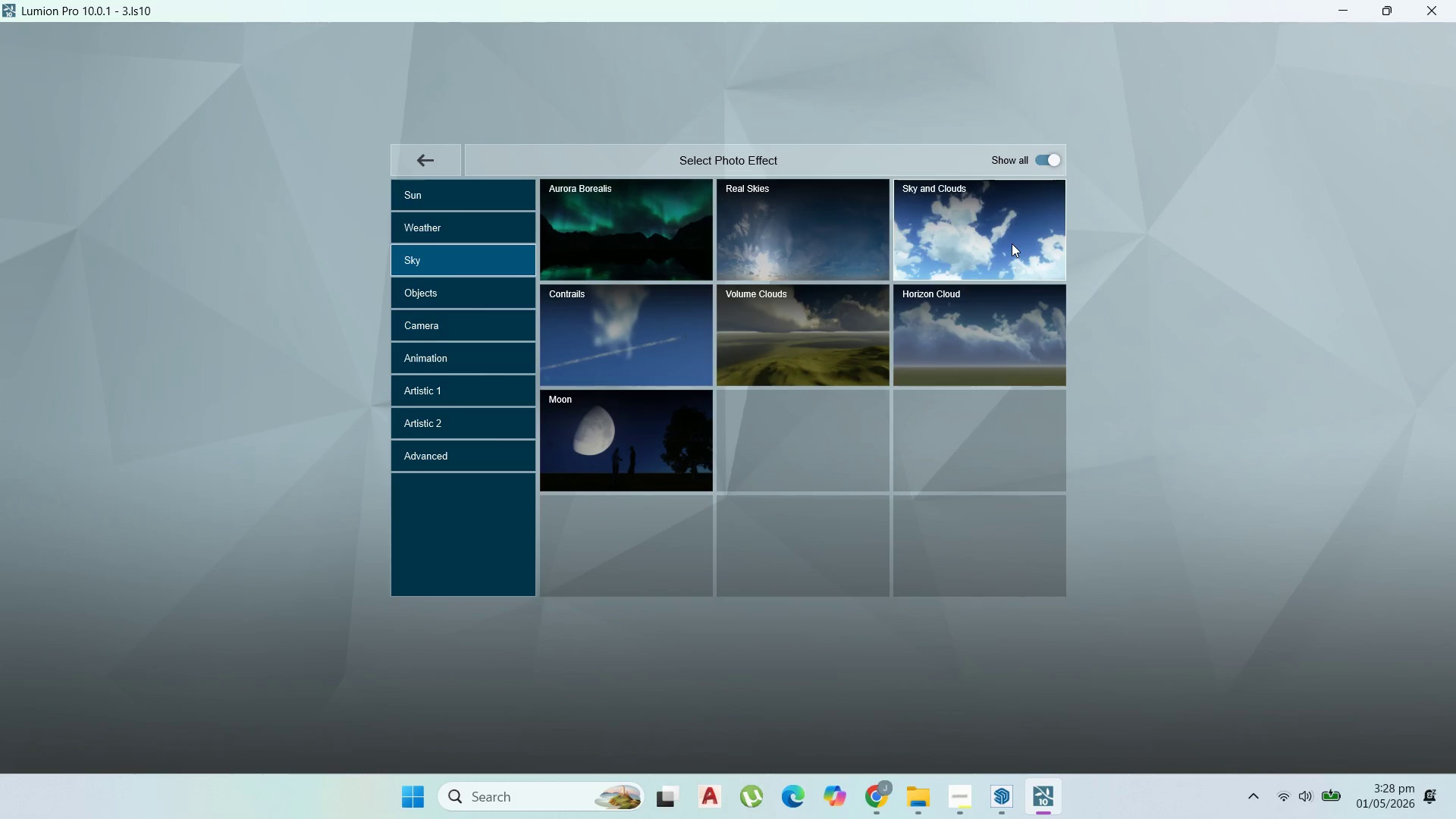 
wait(5.8)
 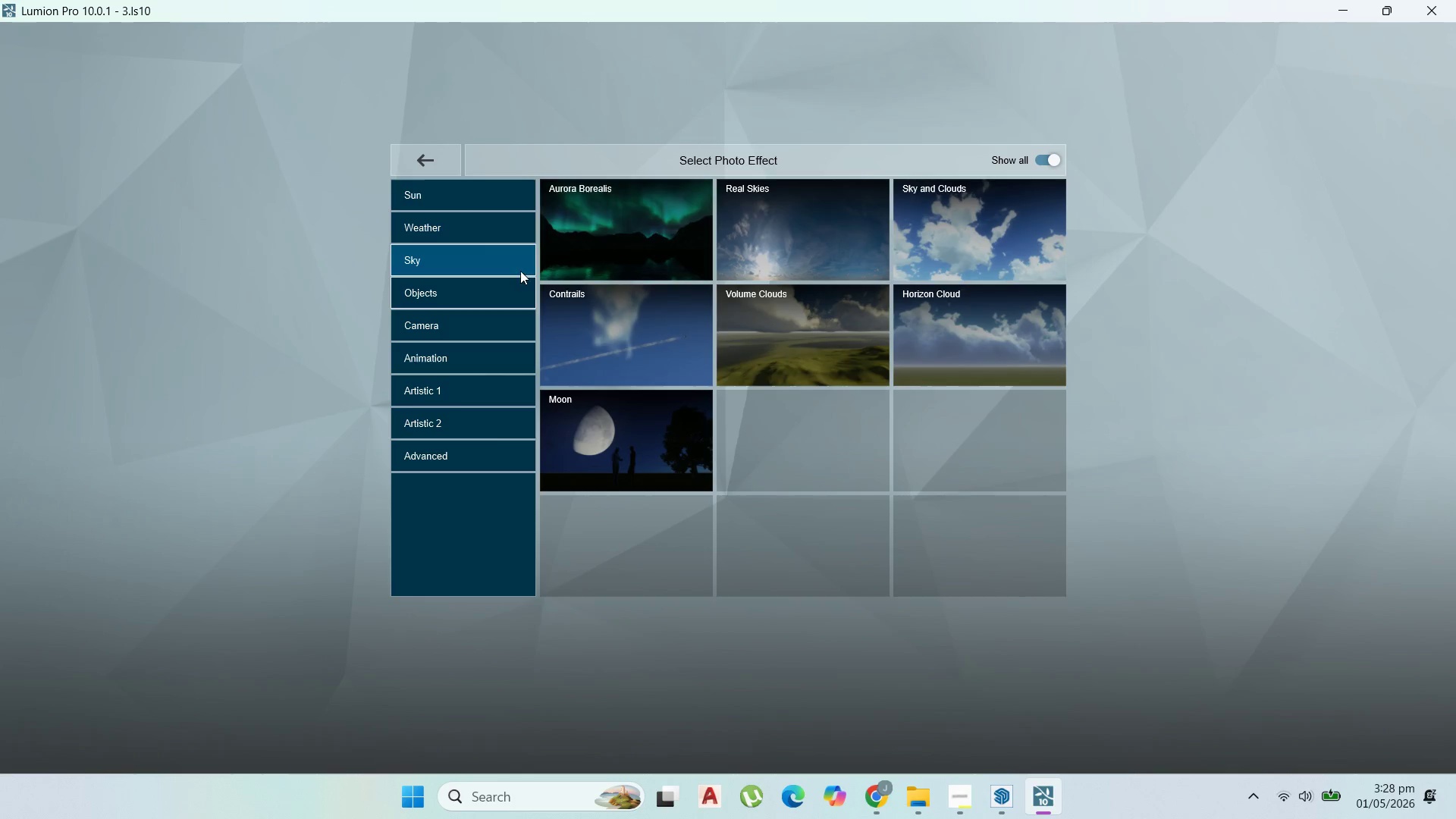 
left_click([464, 205])
 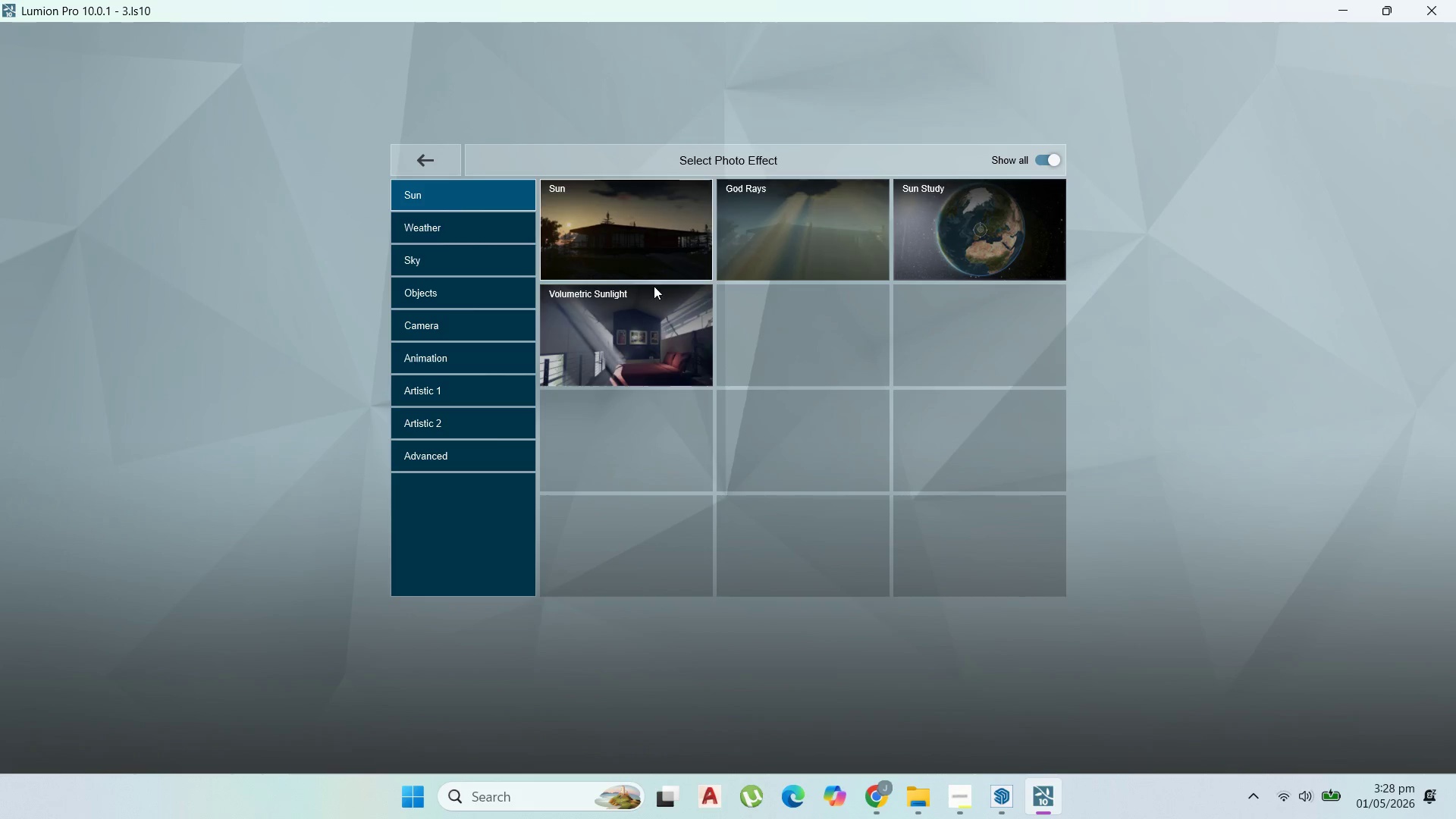 
left_click([968, 240])
 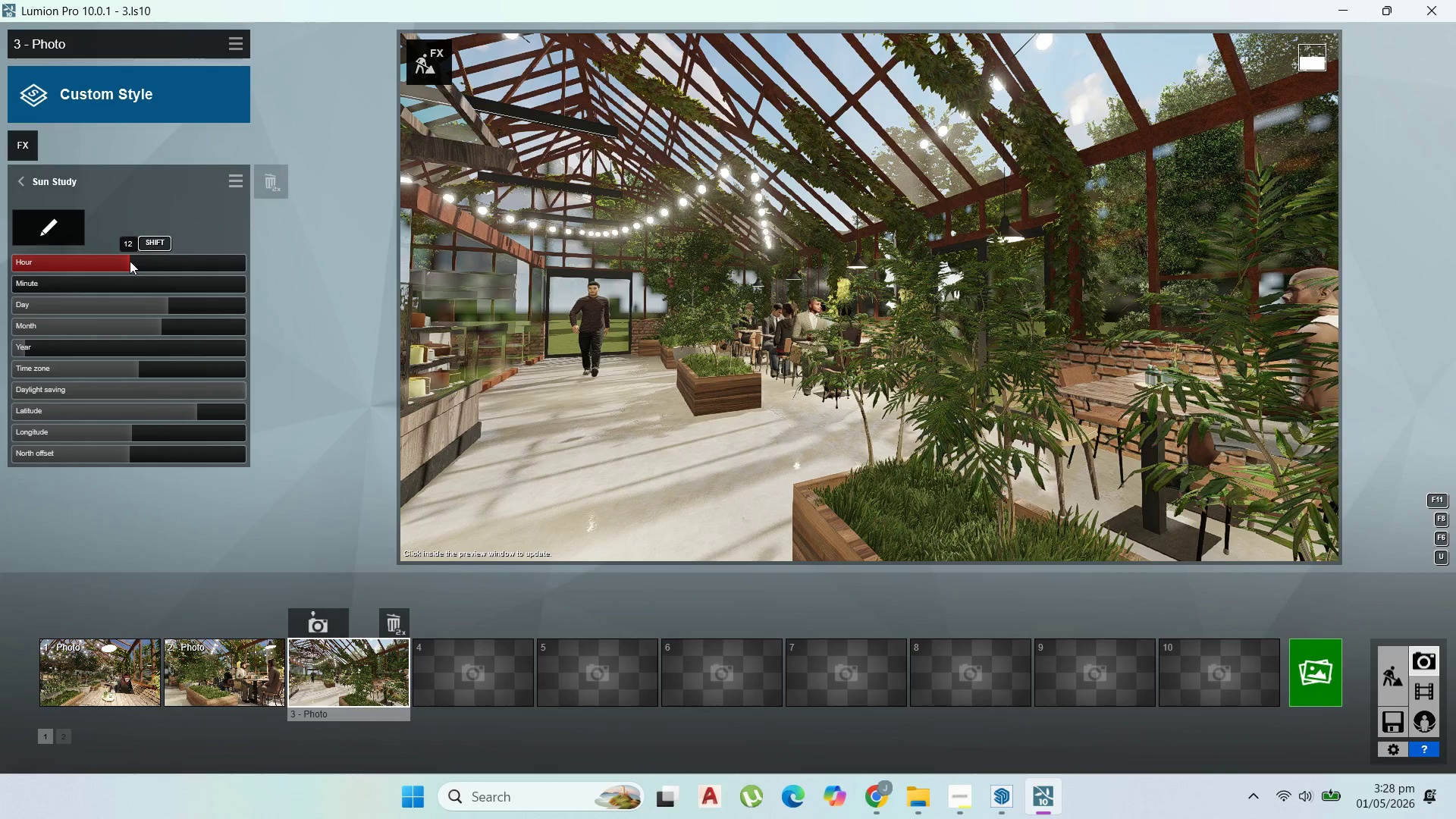 
left_click_drag(start_coordinate=[130, 261], to_coordinate=[206, 262])
 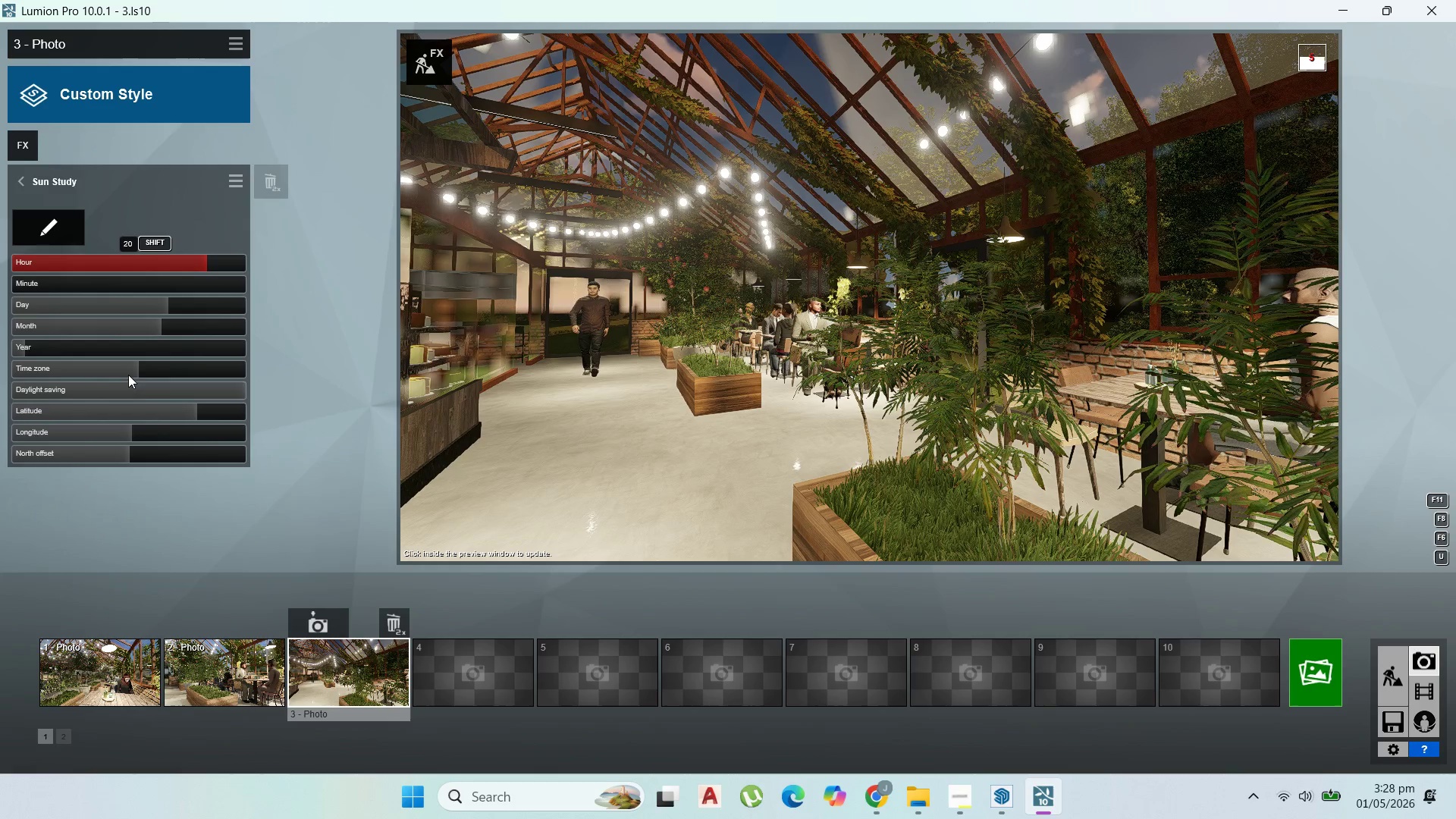 
left_click_drag(start_coordinate=[49, 350], to_coordinate=[99, 356])
 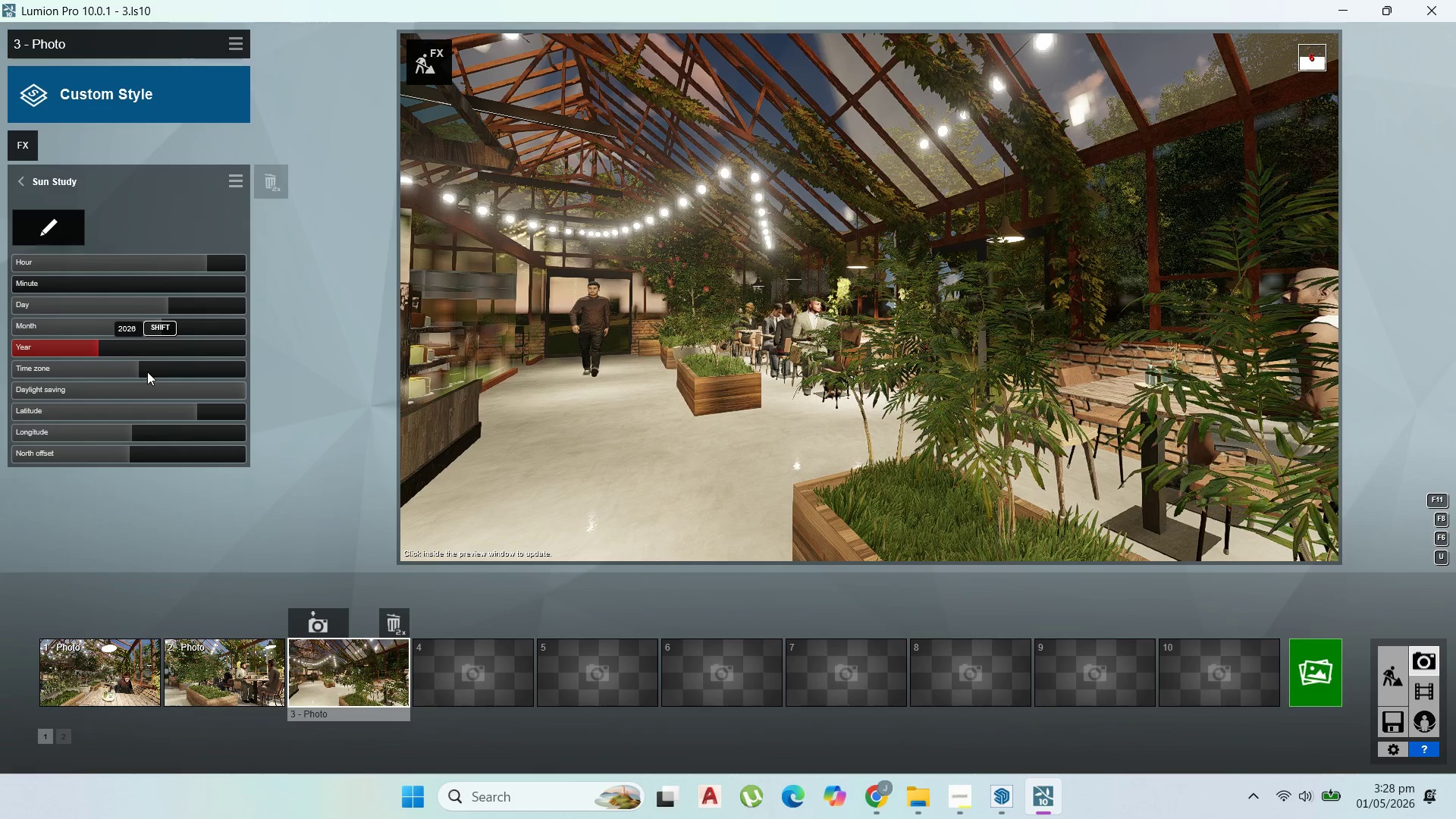 
left_click_drag(start_coordinate=[148, 372], to_coordinate=[140, 371])
 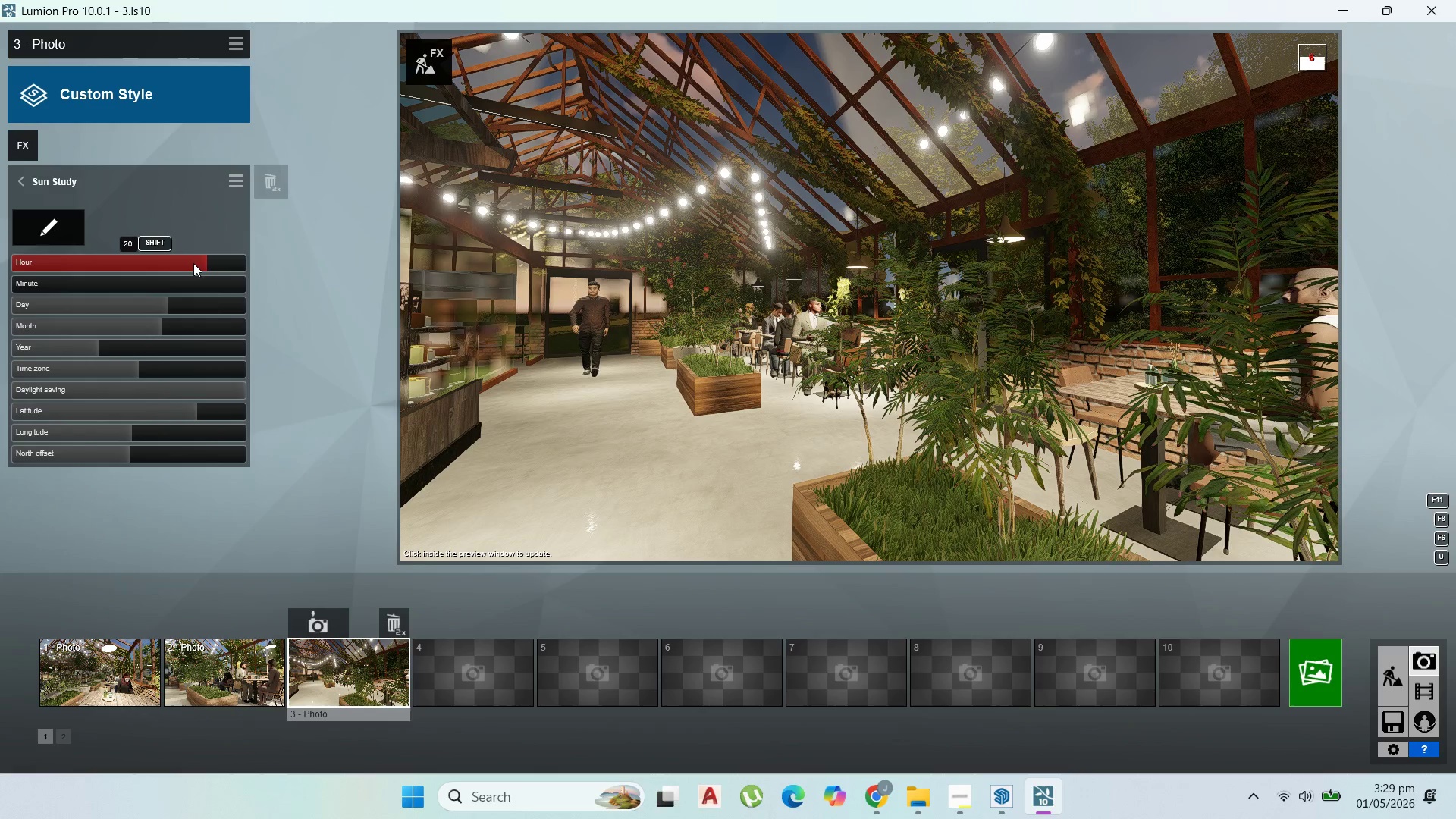 
wait(6.49)
 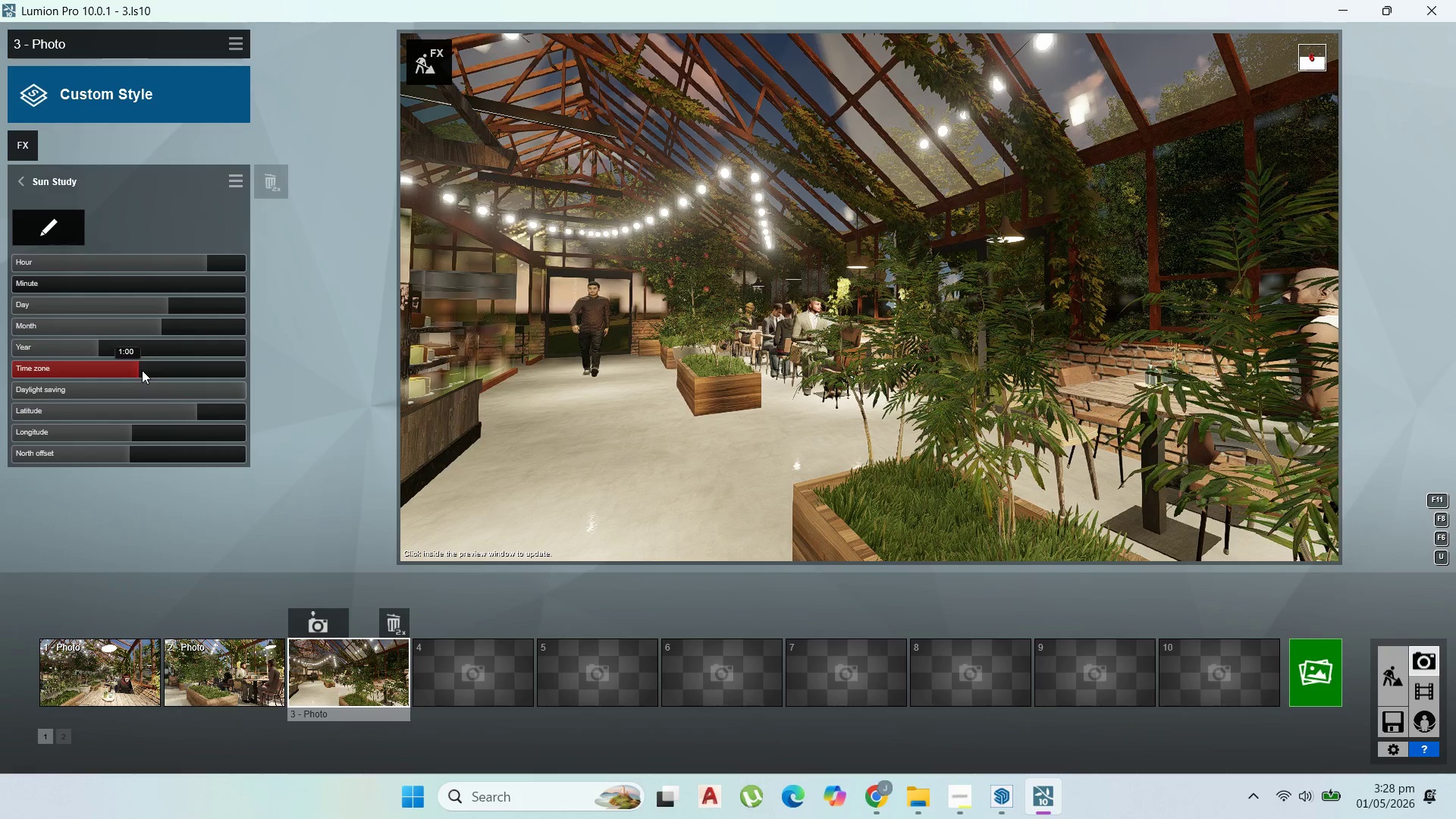 
left_click([209, 265])
 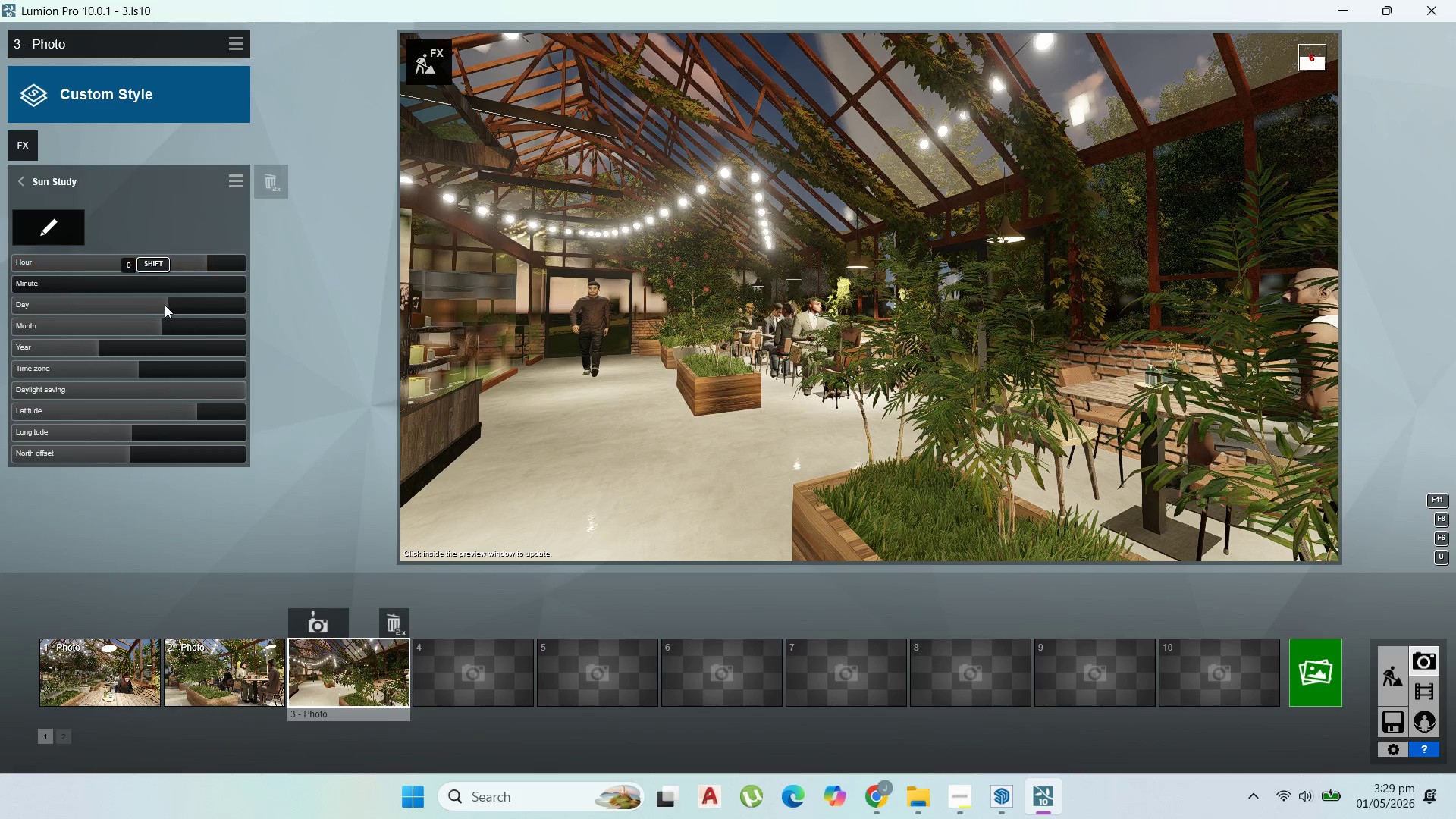 
left_click_drag(start_coordinate=[167, 303], to_coordinate=[176, 303])
 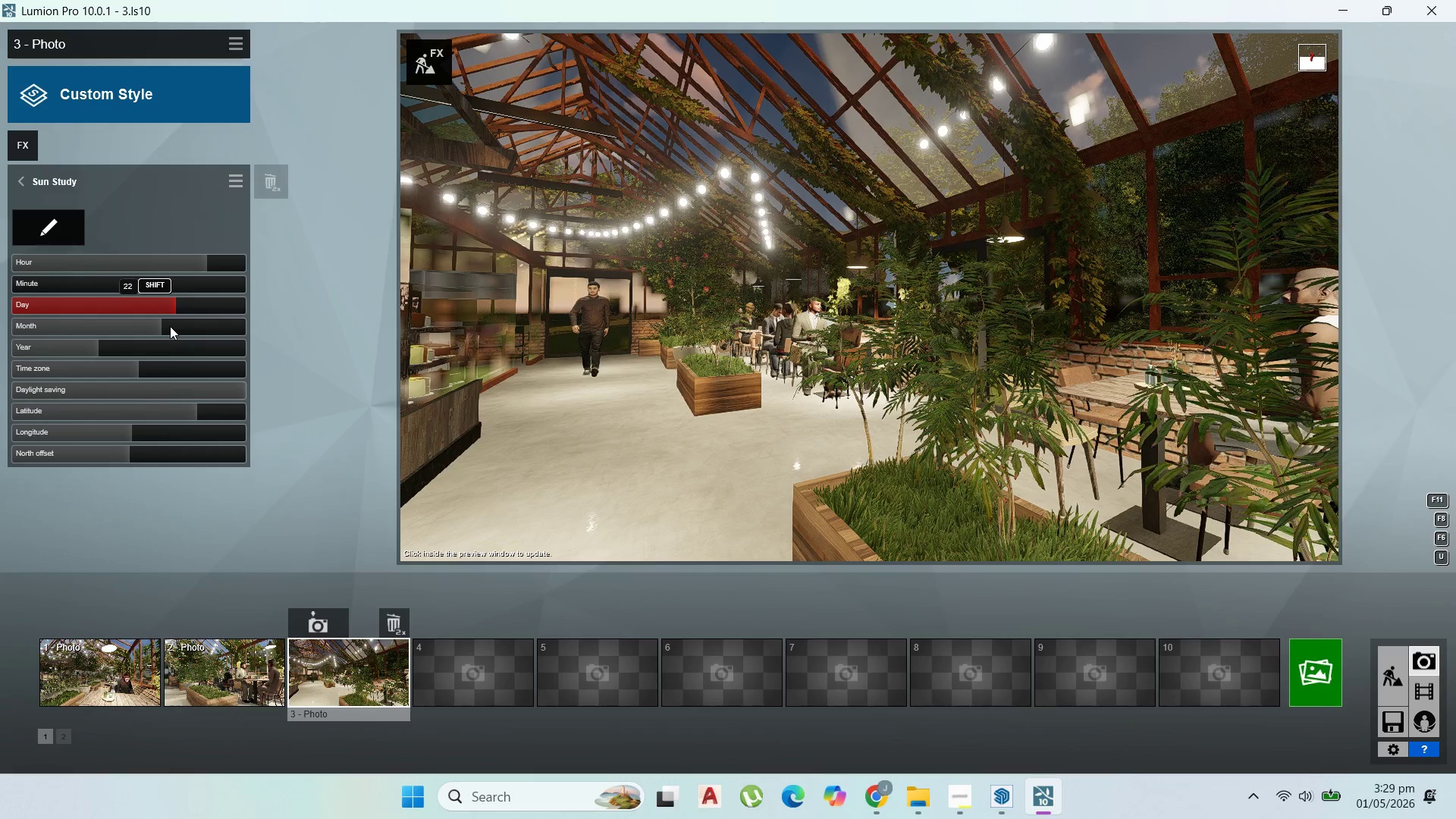 
left_click_drag(start_coordinate=[171, 326], to_coordinate=[152, 331])
 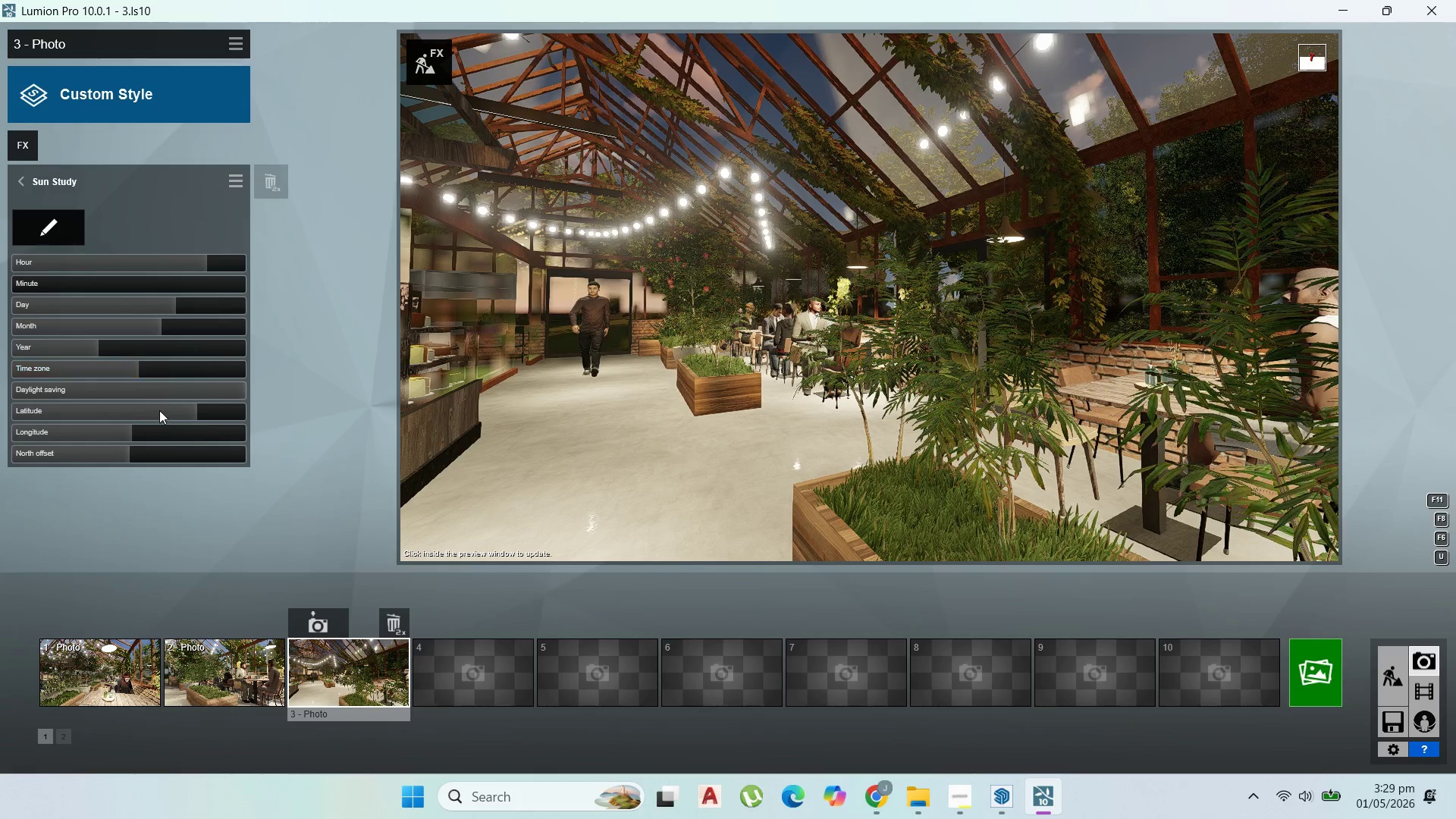 
wait(6.94)
 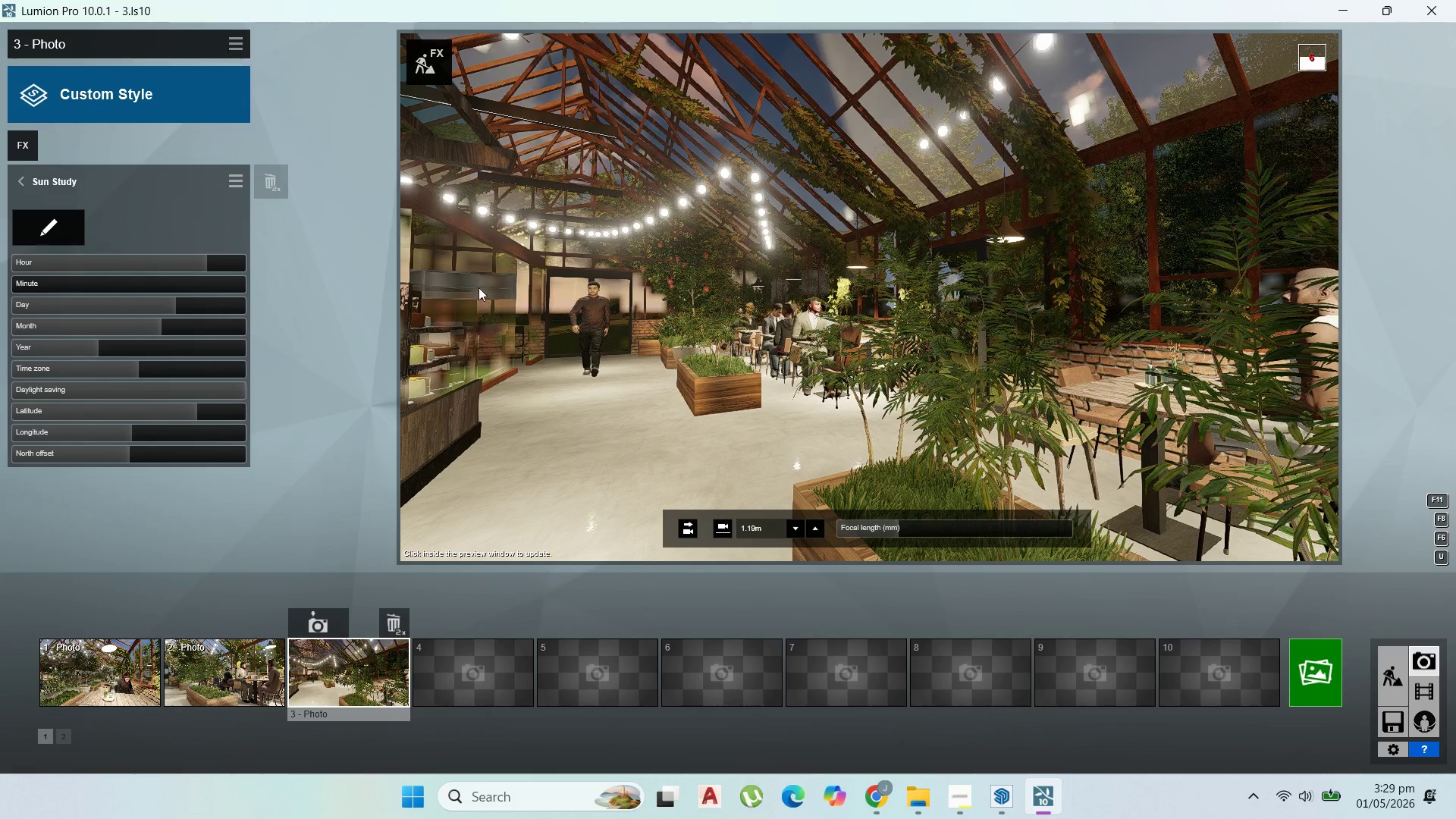 
left_click_drag(start_coordinate=[235, 388], to_coordinate=[215, 403])
 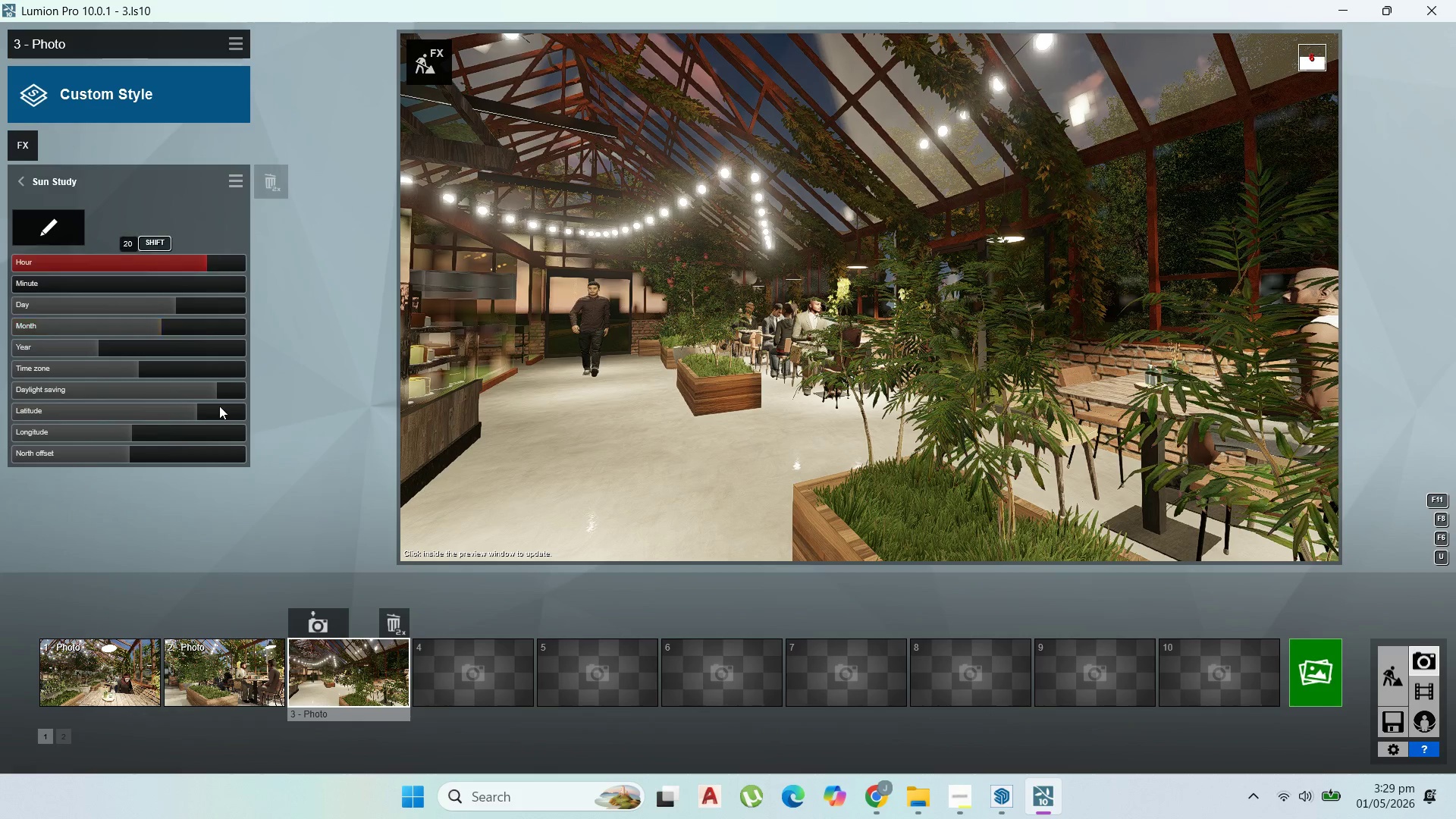 
left_click_drag(start_coordinate=[224, 400], to_coordinate=[243, 397])
 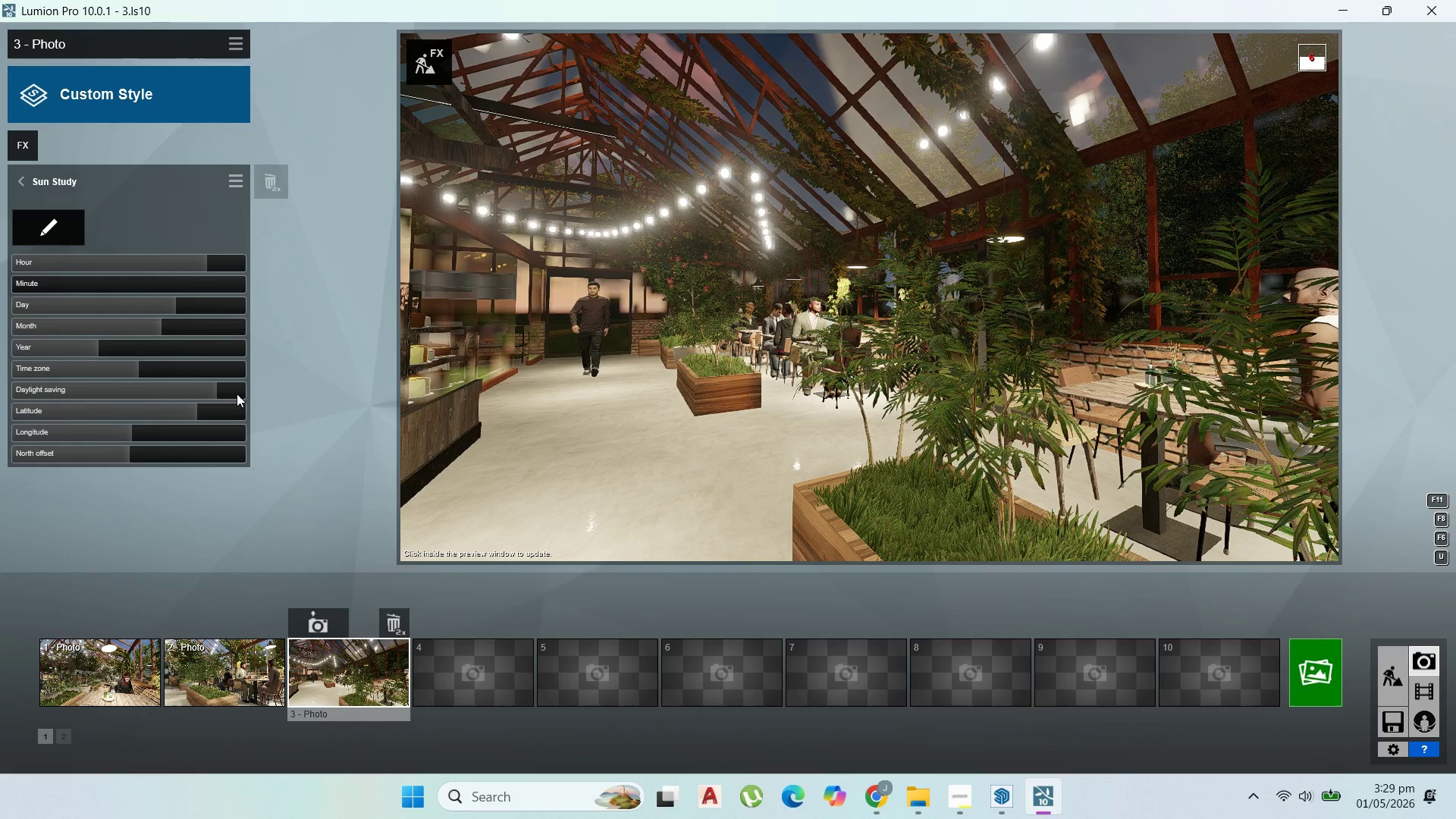 
left_click_drag(start_coordinate=[237, 394], to_coordinate=[240, 391])
 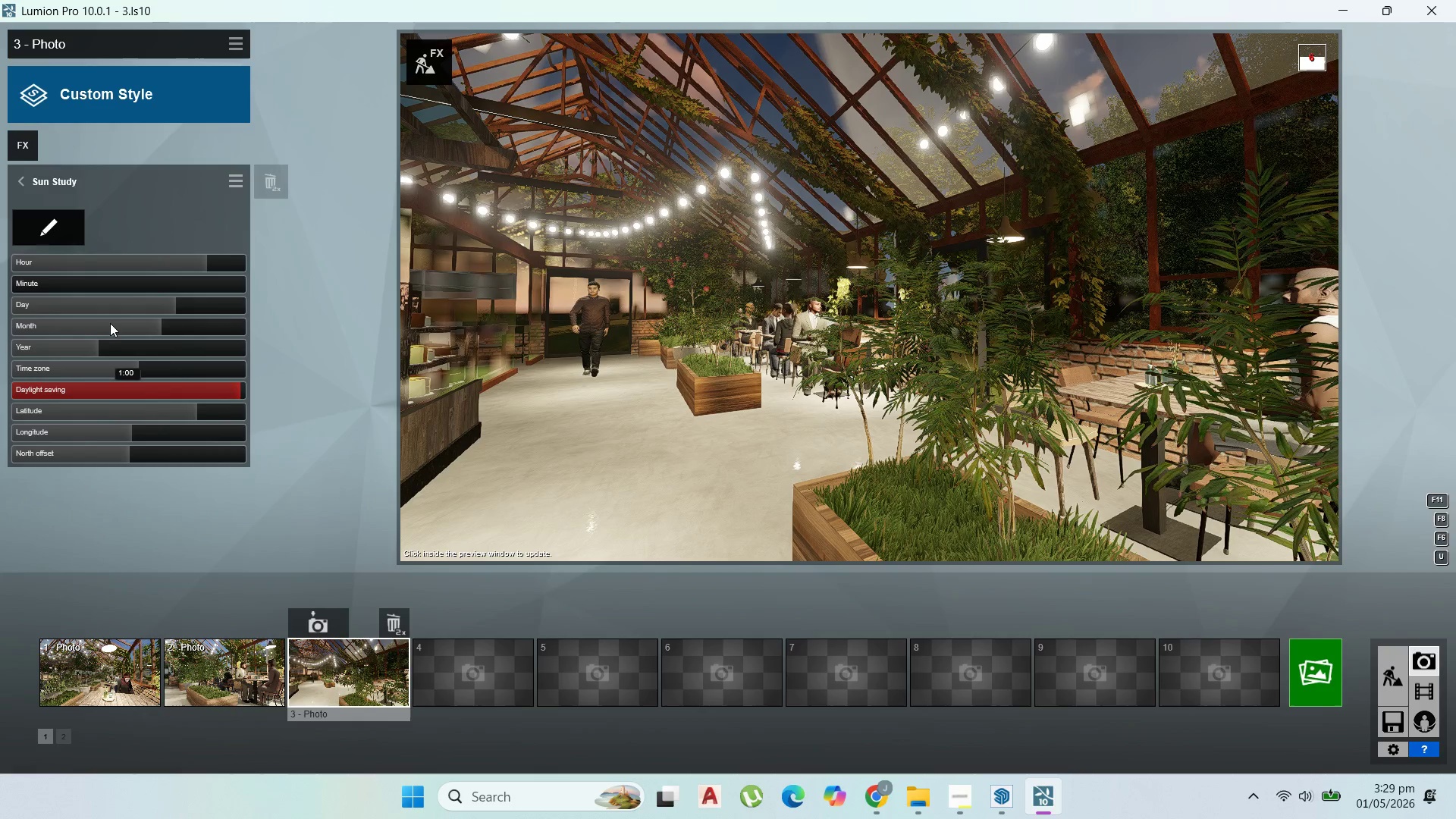 
left_click_drag(start_coordinate=[108, 322], to_coordinate=[80, 333])
 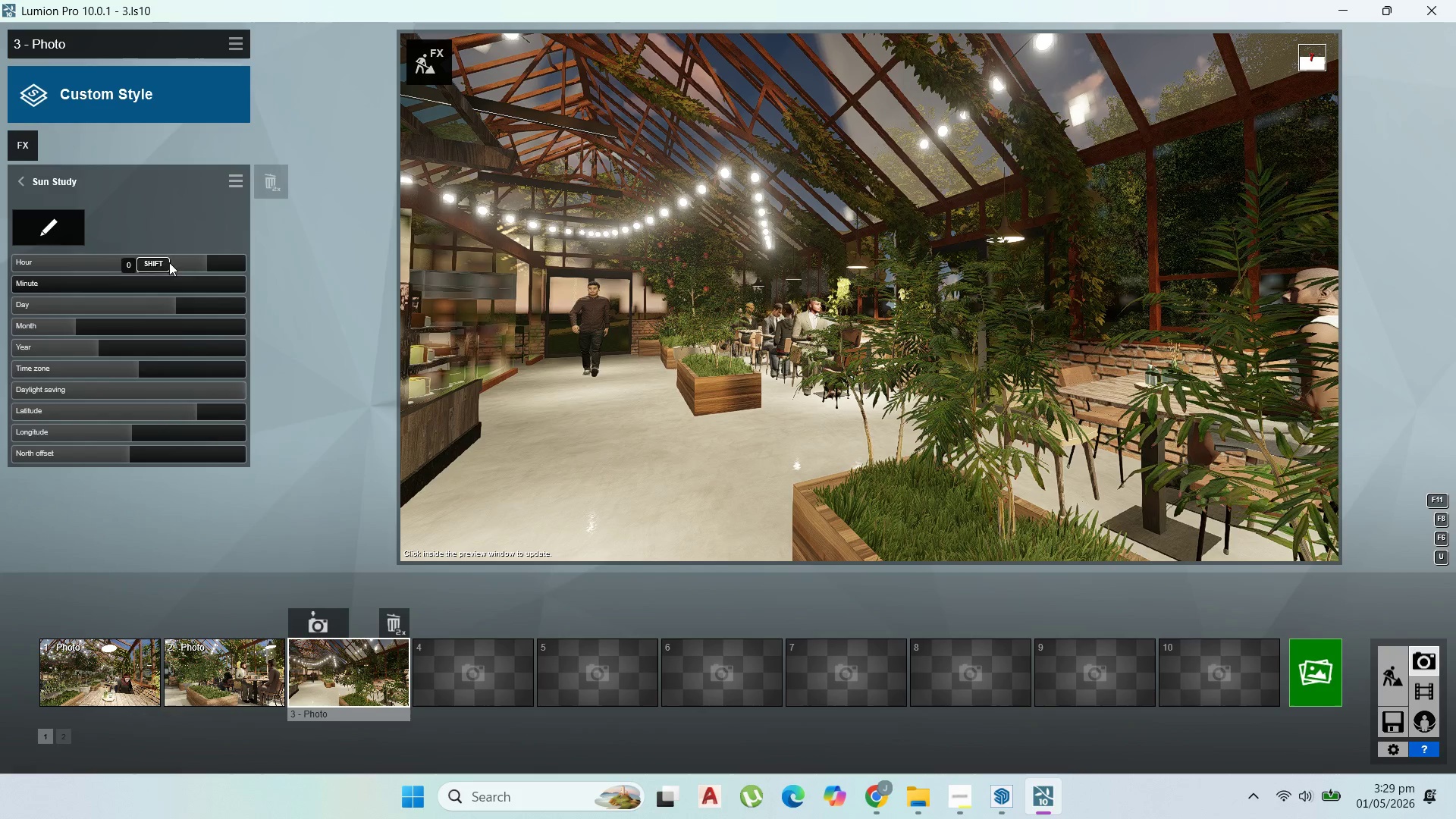 
left_click_drag(start_coordinate=[208, 263], to_coordinate=[200, 265])
 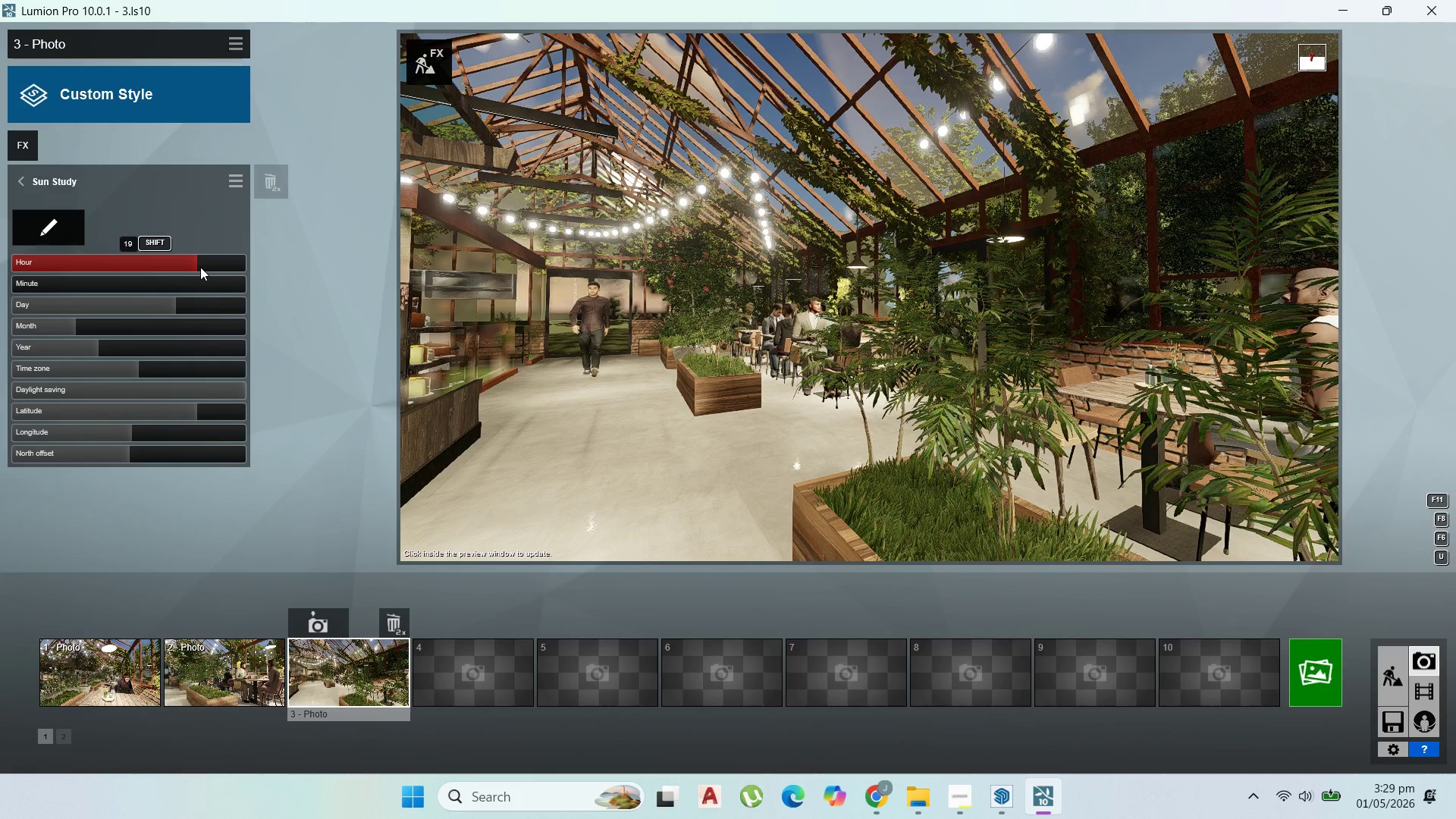 
left_click_drag(start_coordinate=[202, 267], to_coordinate=[212, 267])
 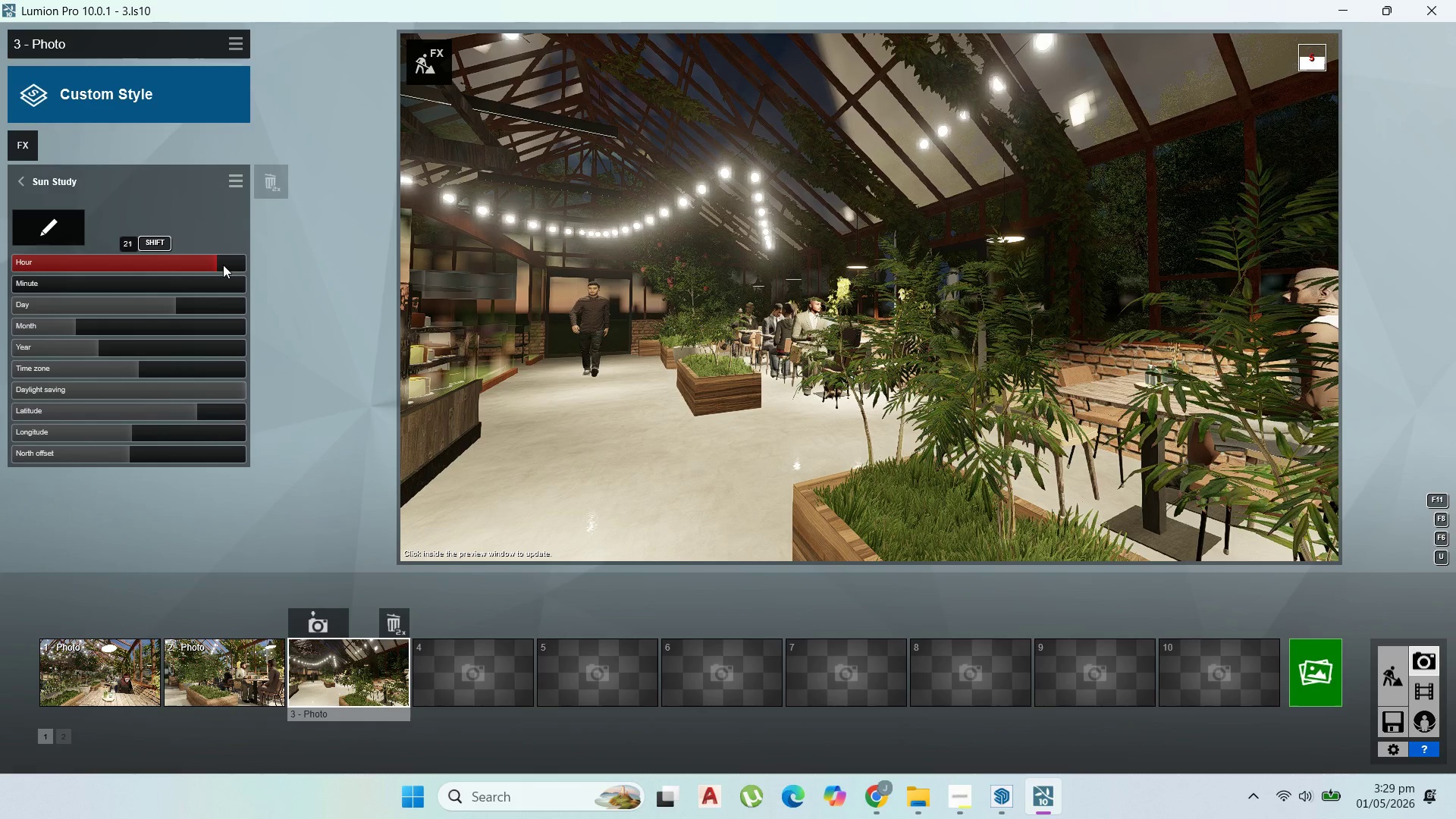 
wait(6.11)
 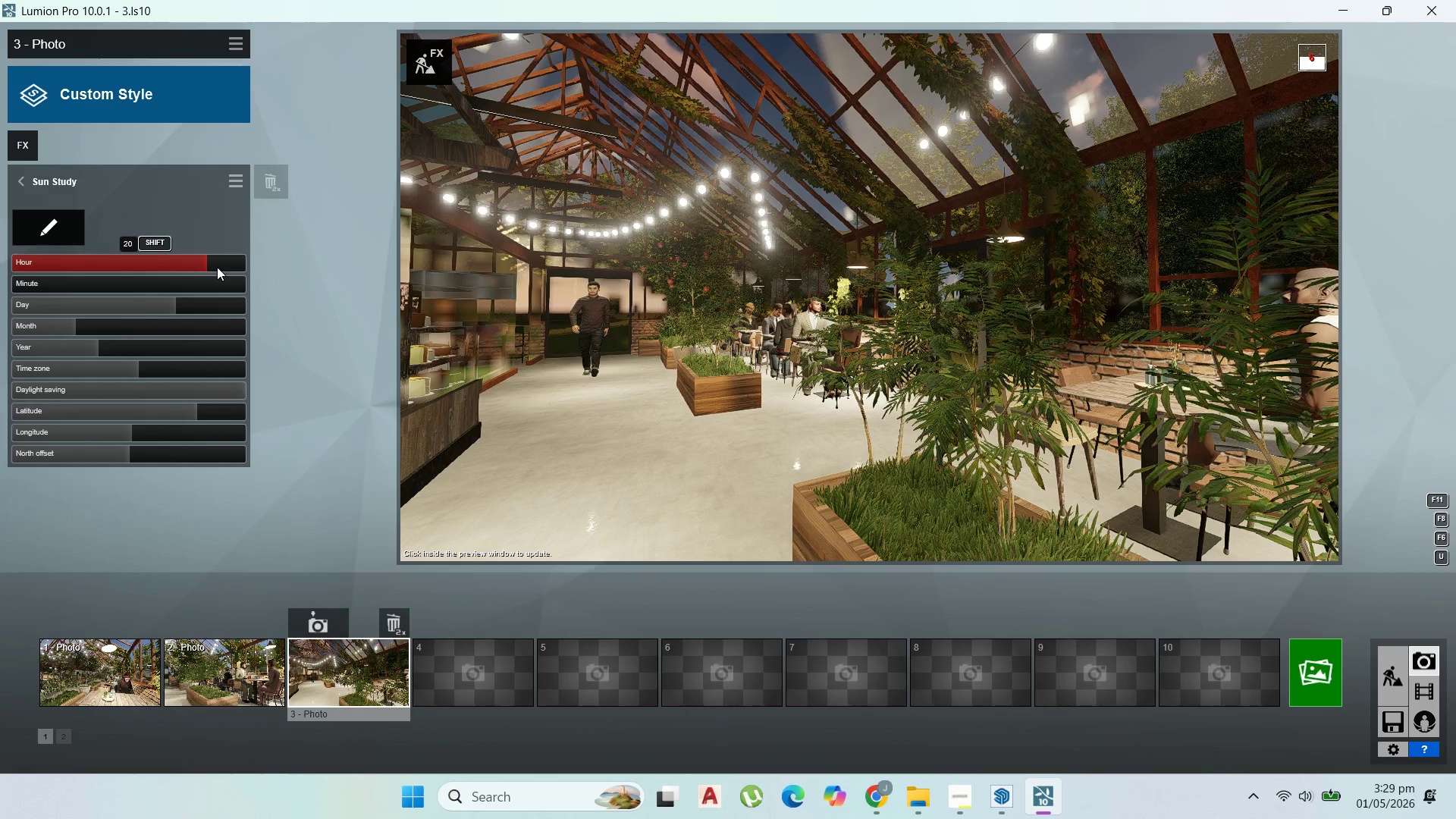 
left_click_drag(start_coordinate=[208, 264], to_coordinate=[202, 264])
 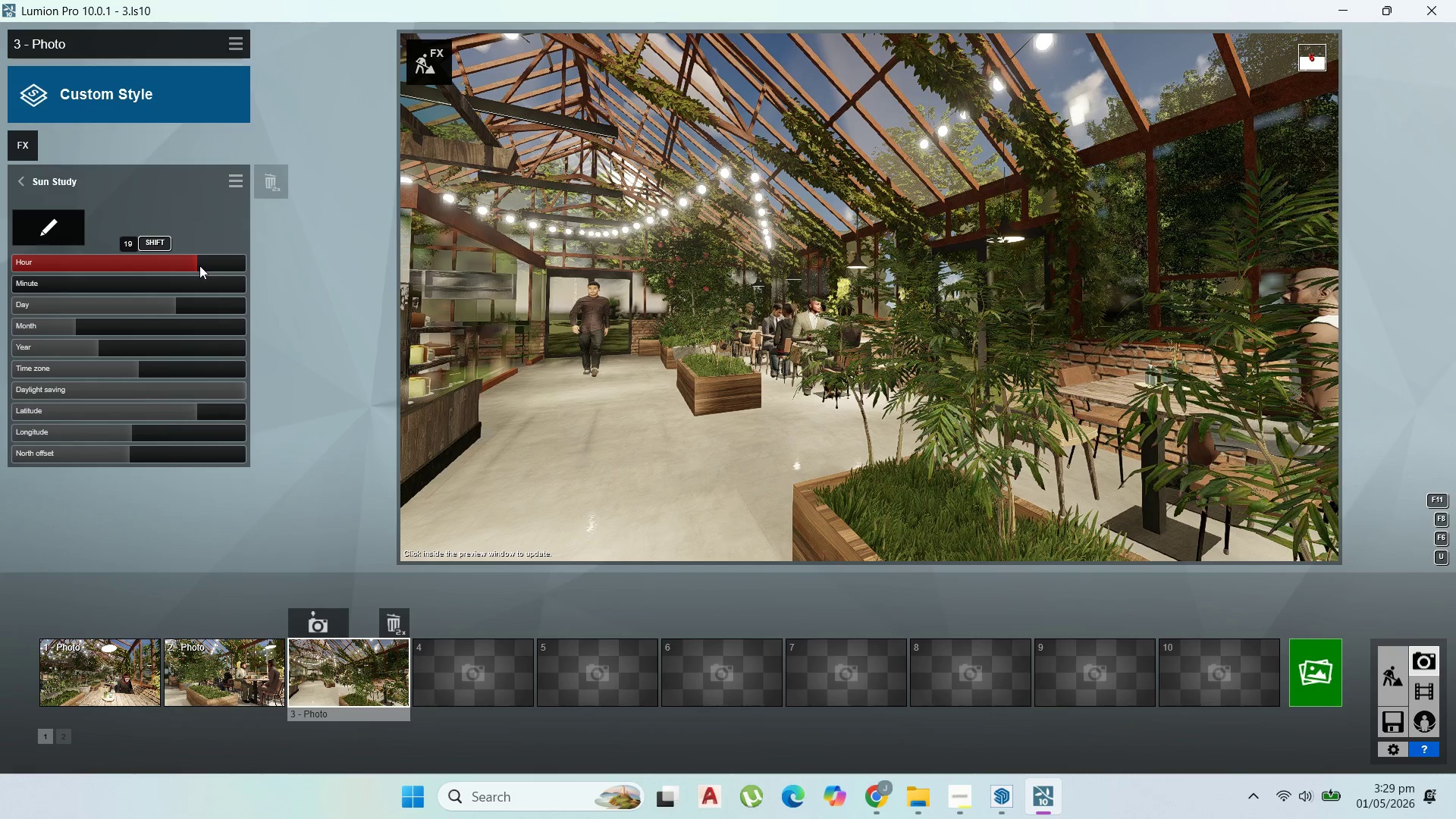 
wait(12.26)
 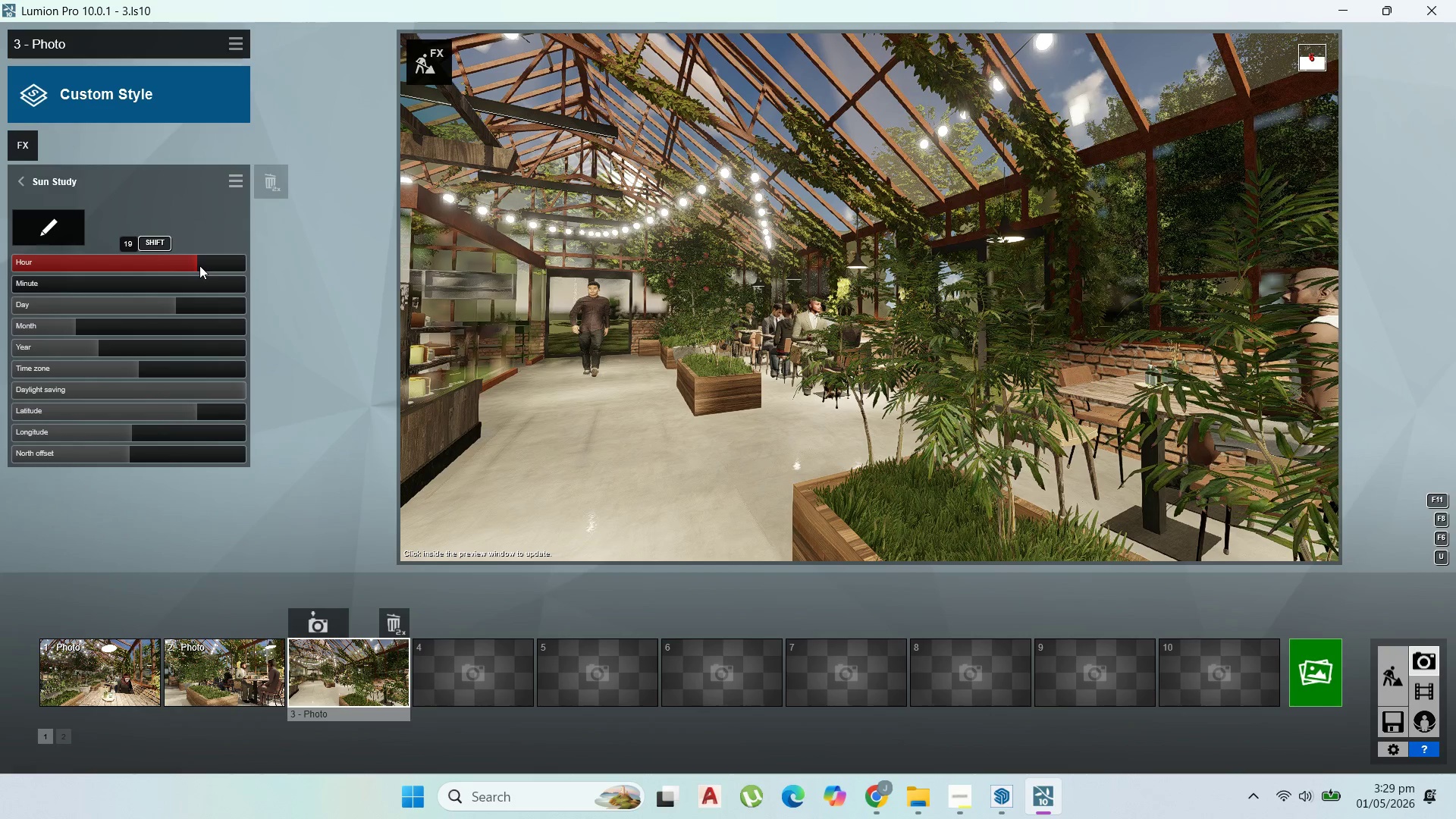 
left_click([30, 143])
 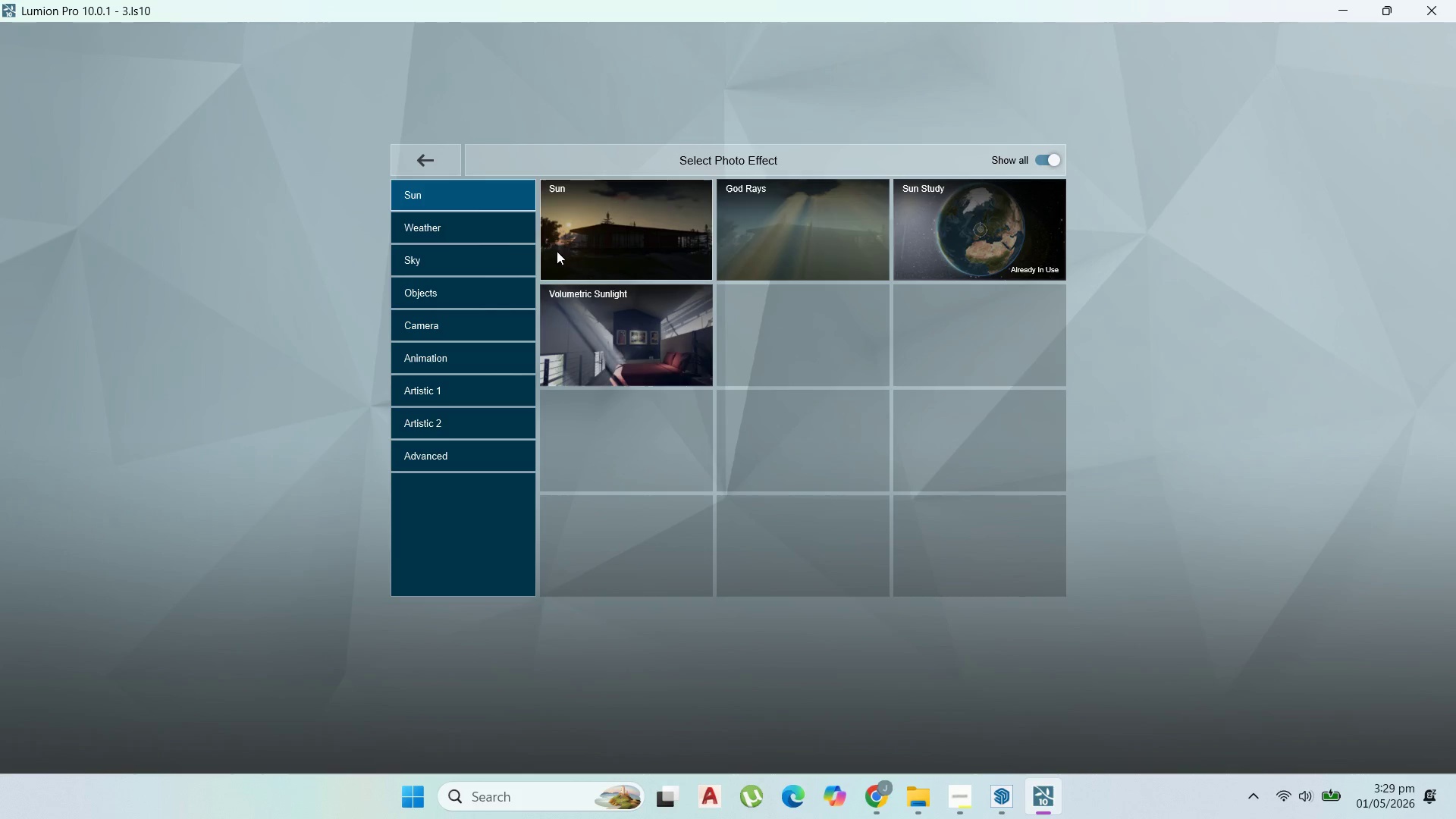 
left_click([482, 231])
 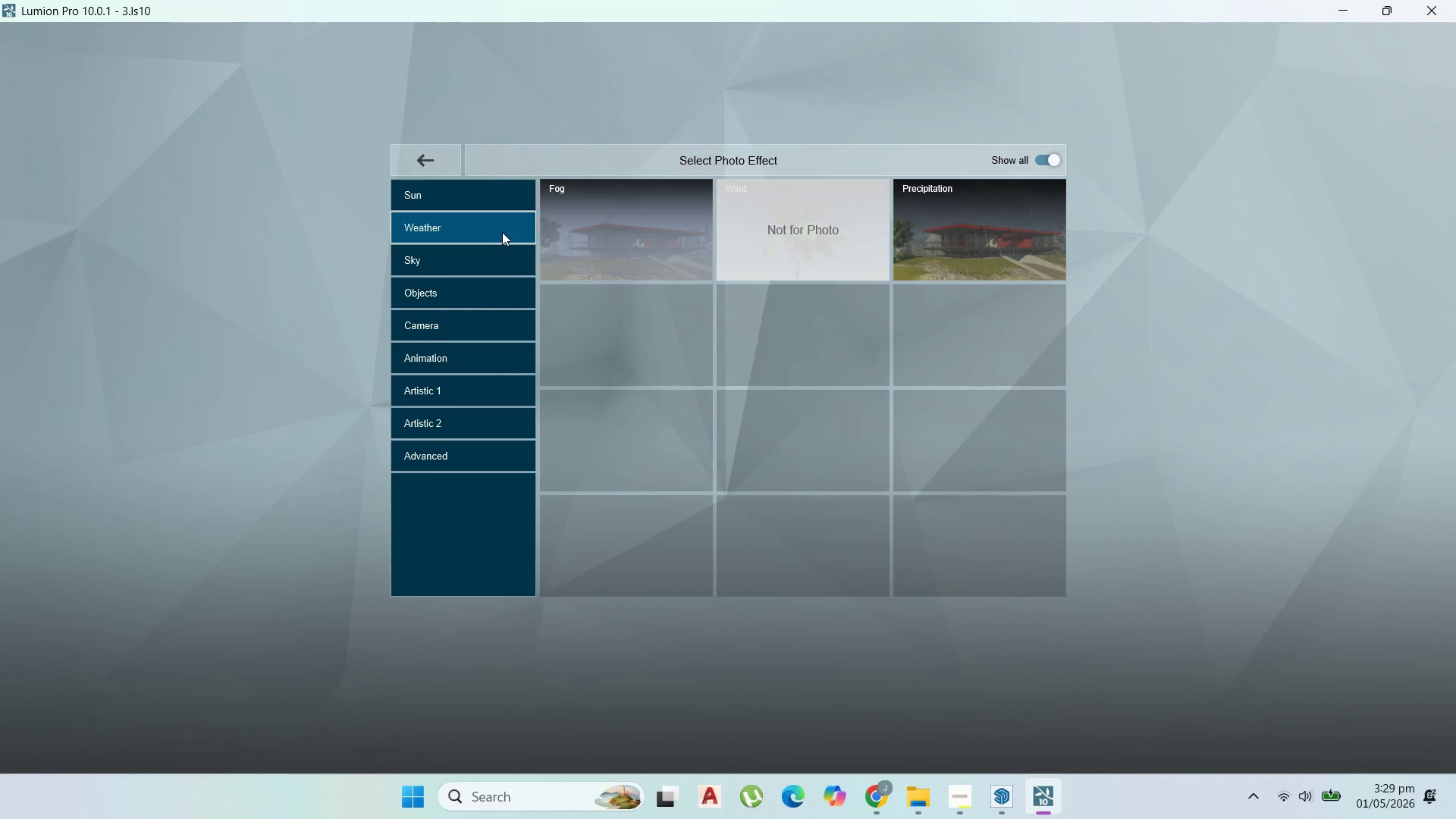 
left_click([485, 253])
 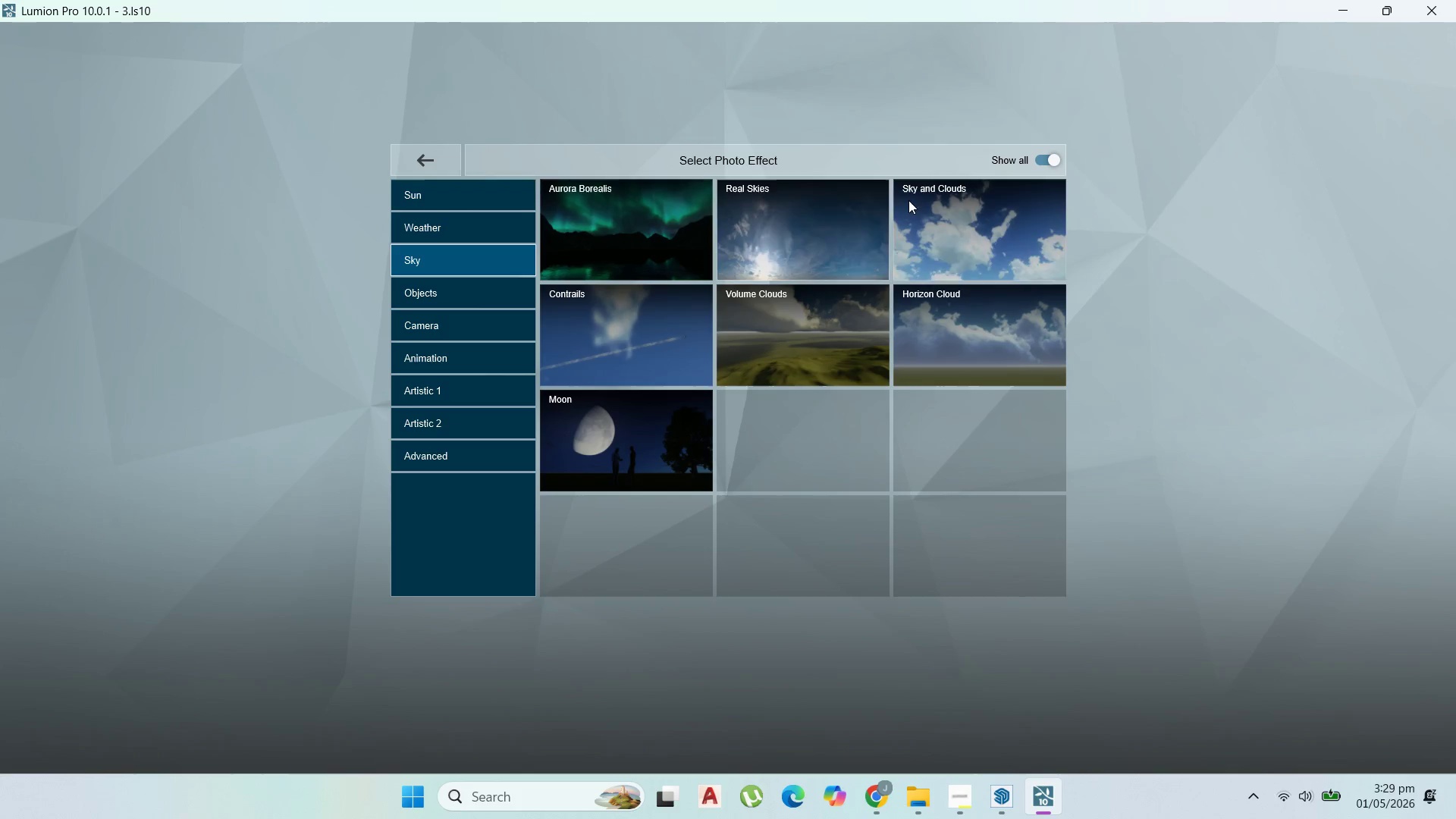 
left_click([977, 213])
 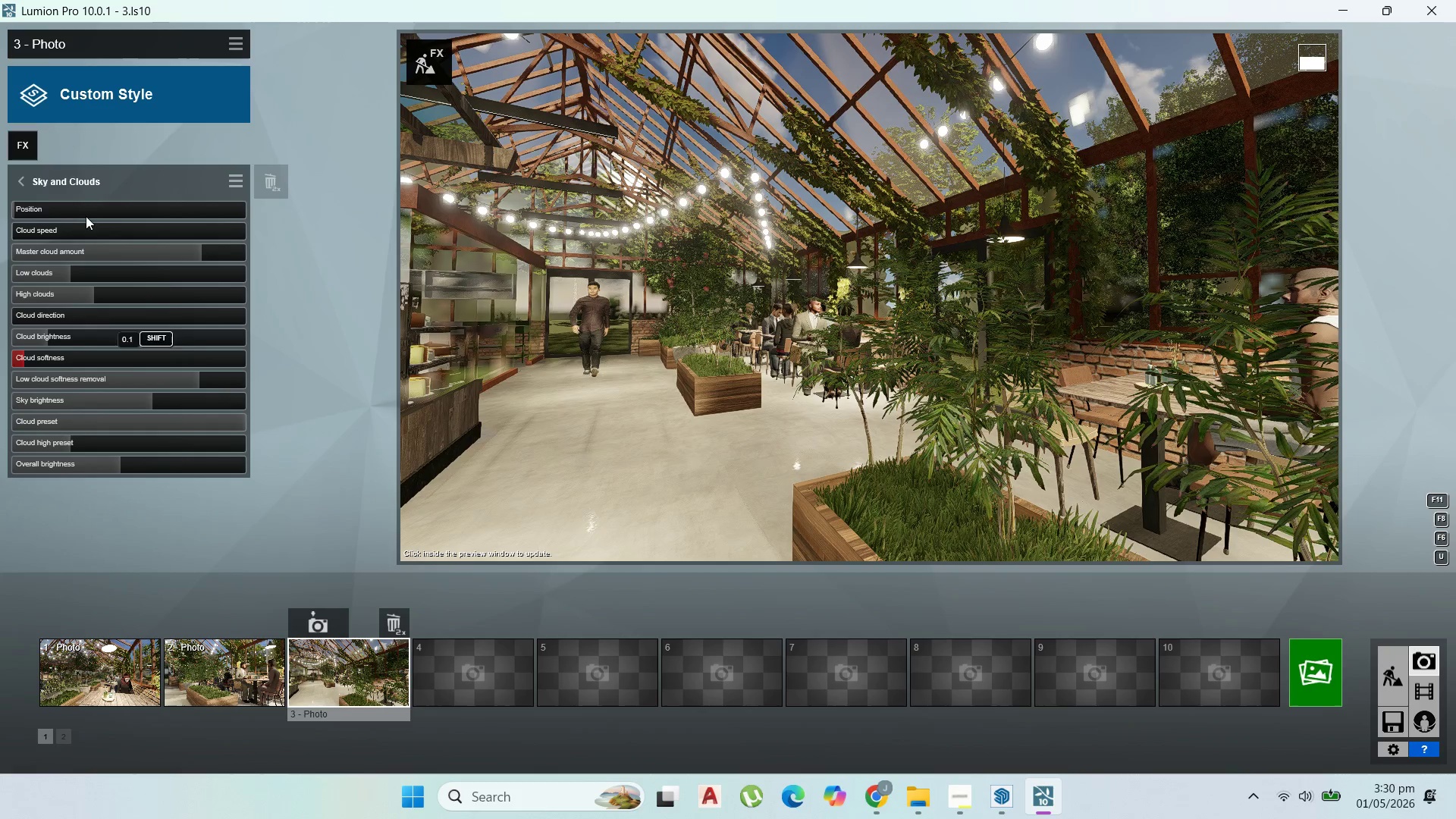 
left_click_drag(start_coordinate=[58, 206], to_coordinate=[92, 210])
 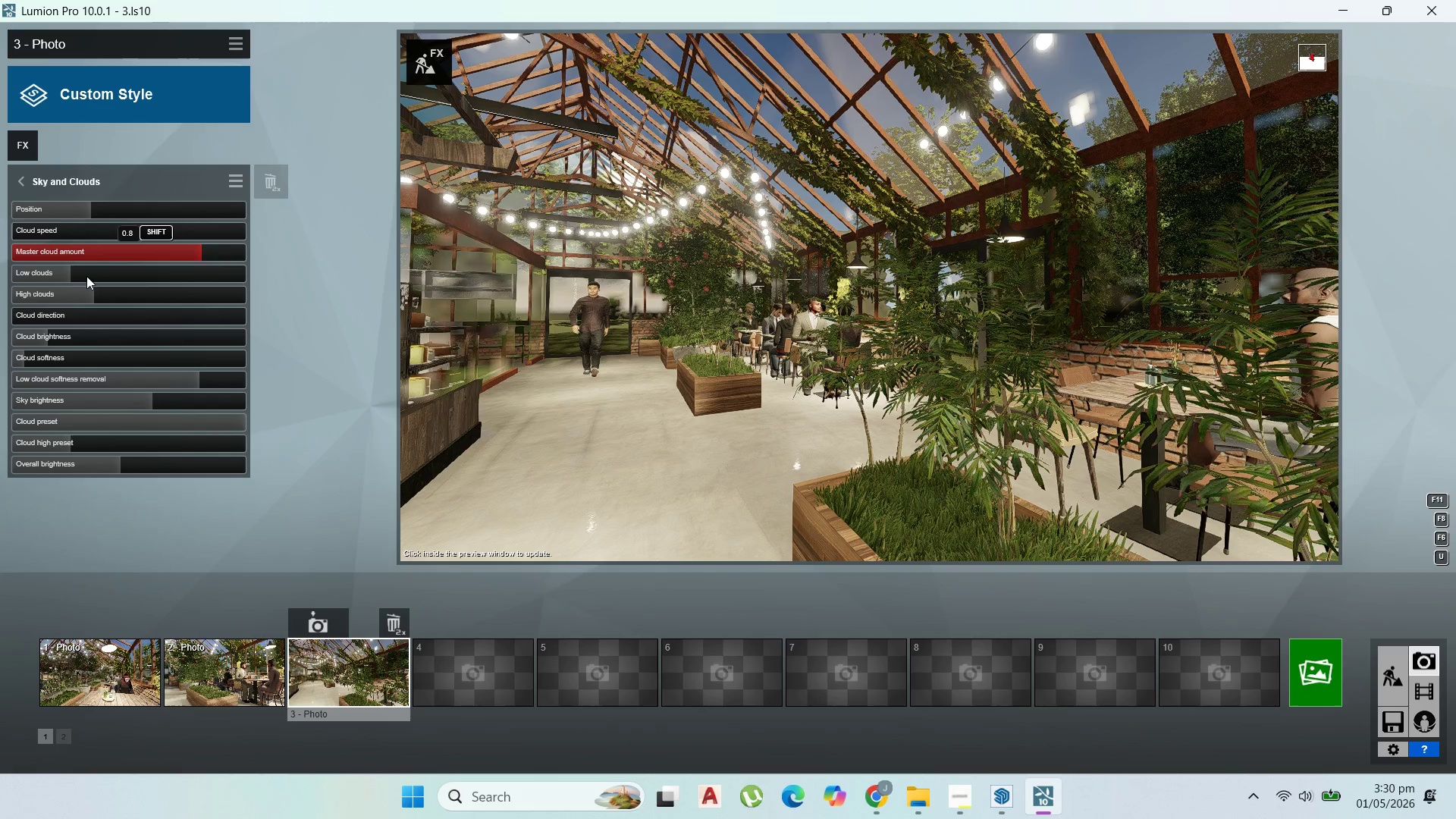 
left_click_drag(start_coordinate=[99, 296], to_coordinate=[144, 294])
 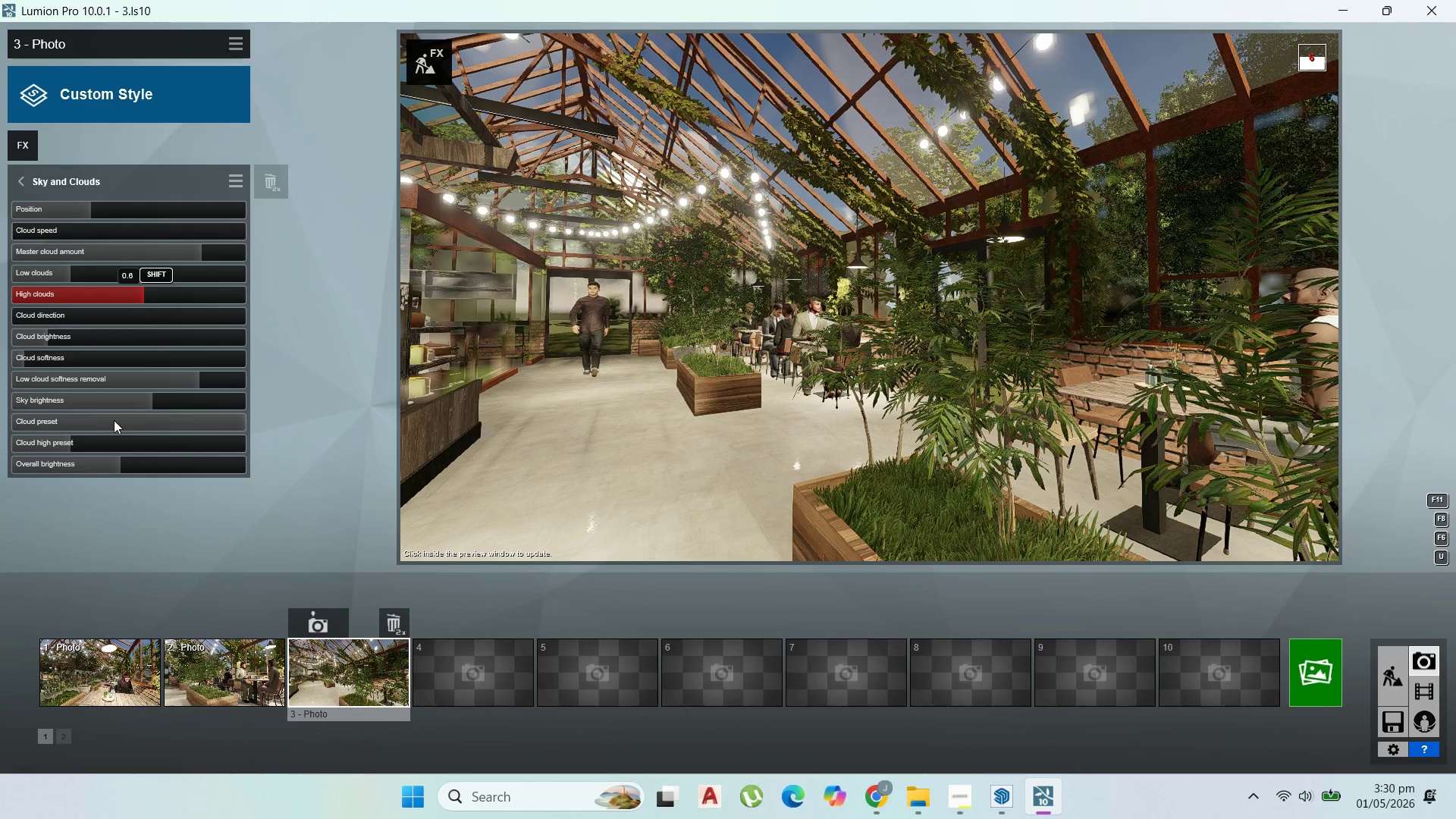 
left_click_drag(start_coordinate=[119, 422], to_coordinate=[67, 424])
 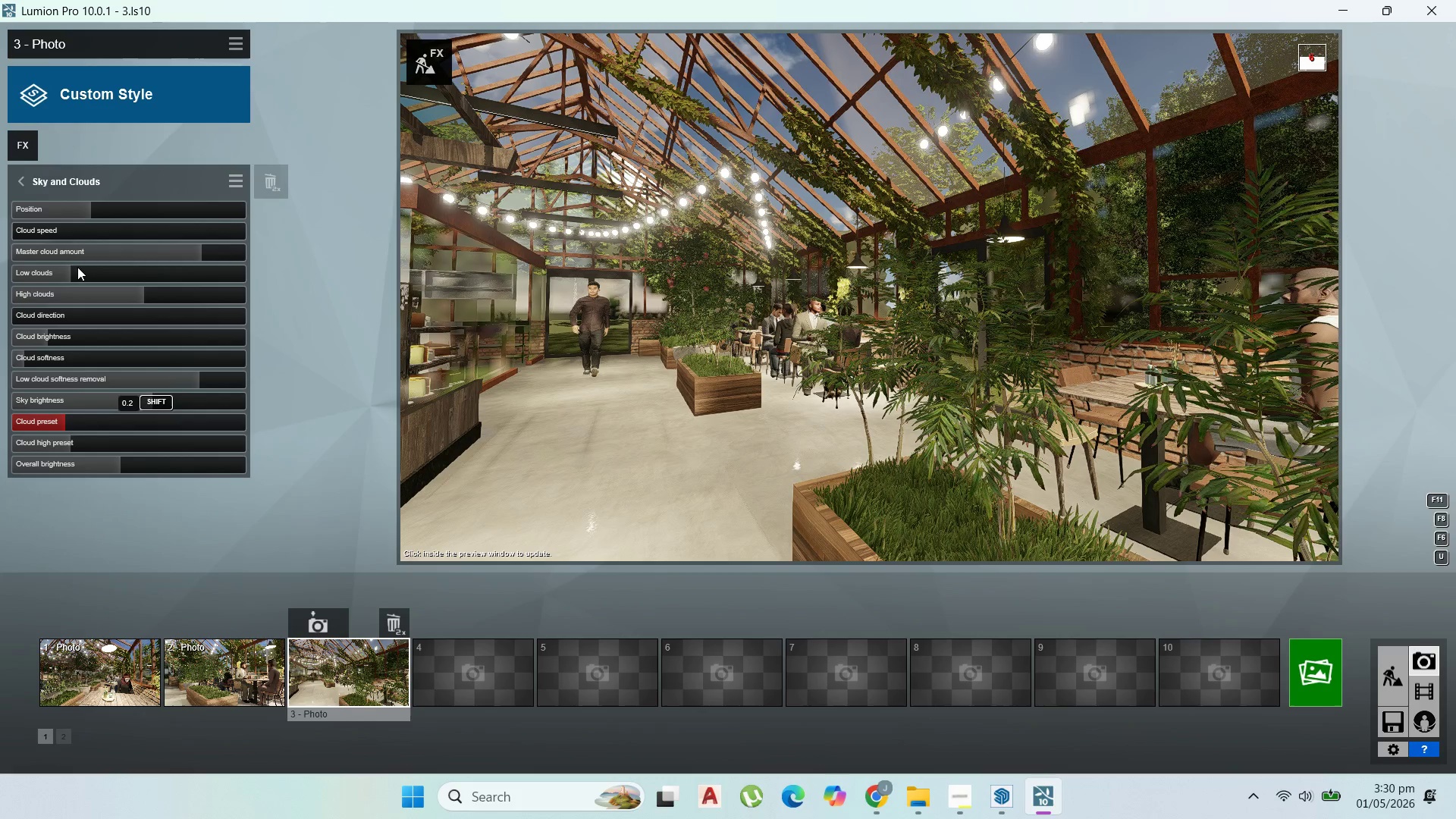 
left_click_drag(start_coordinate=[77, 273], to_coordinate=[87, 273])
 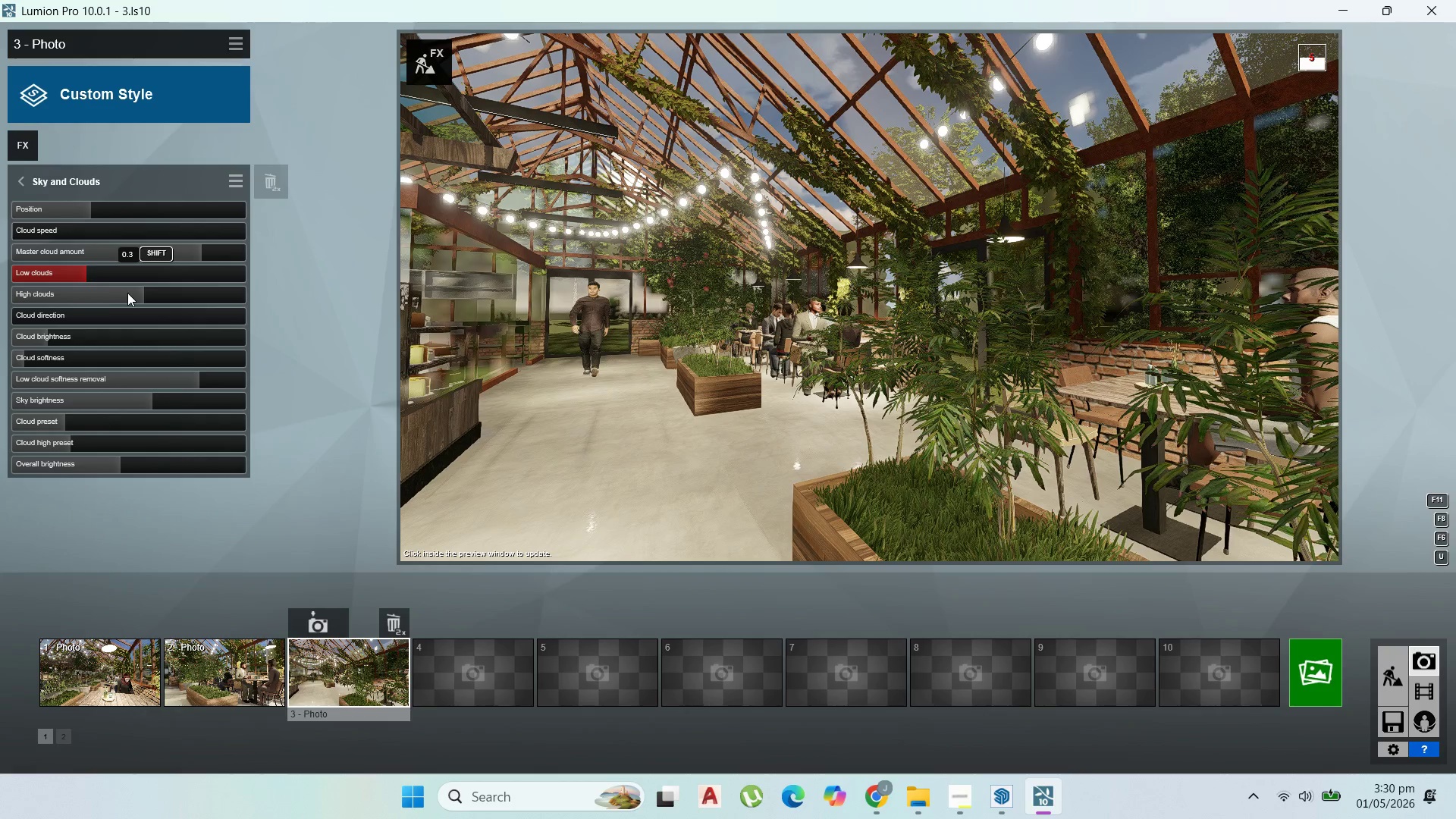 
left_click_drag(start_coordinate=[127, 293], to_coordinate=[100, 294])
 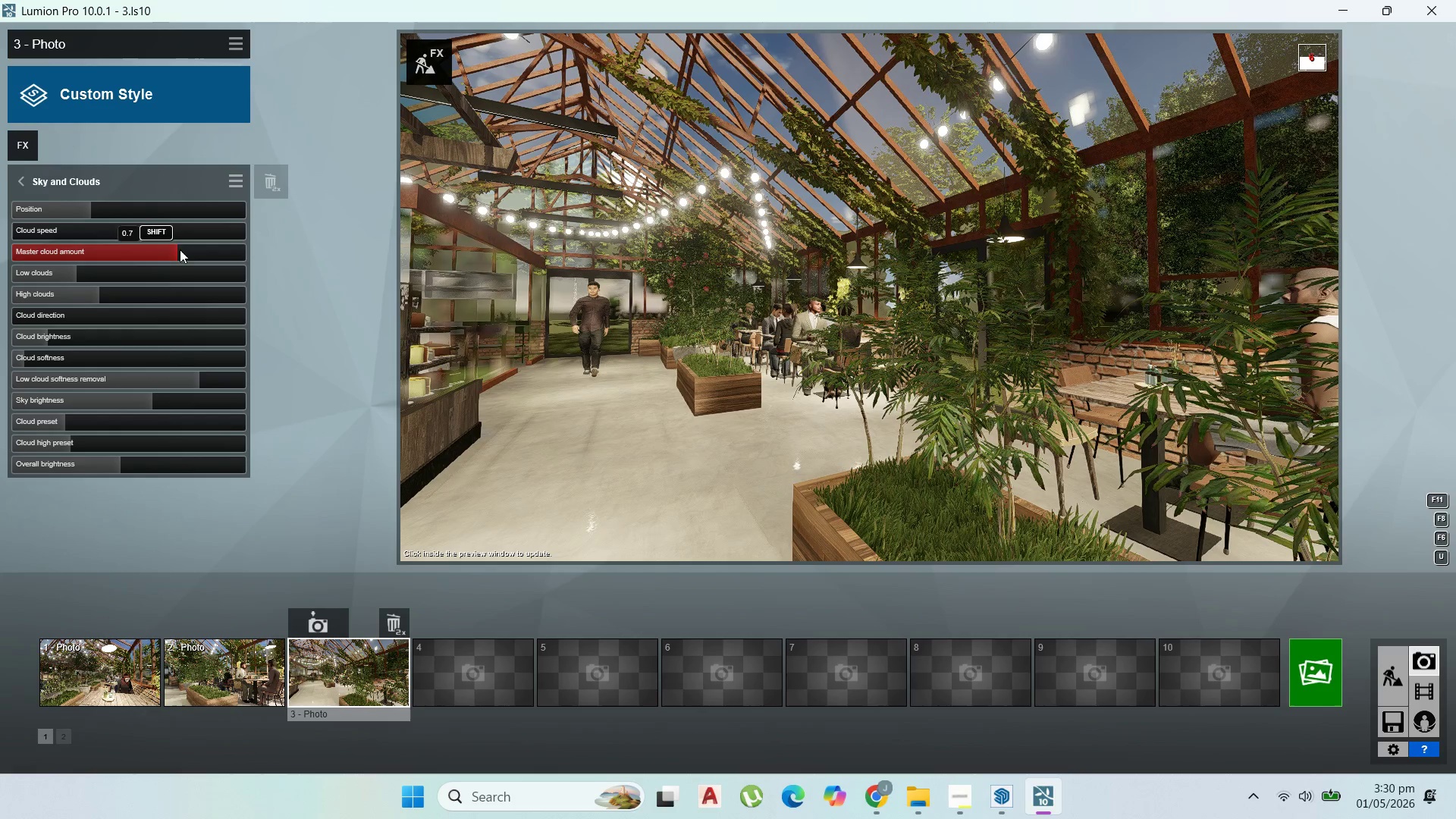 
left_click([21, 176])
 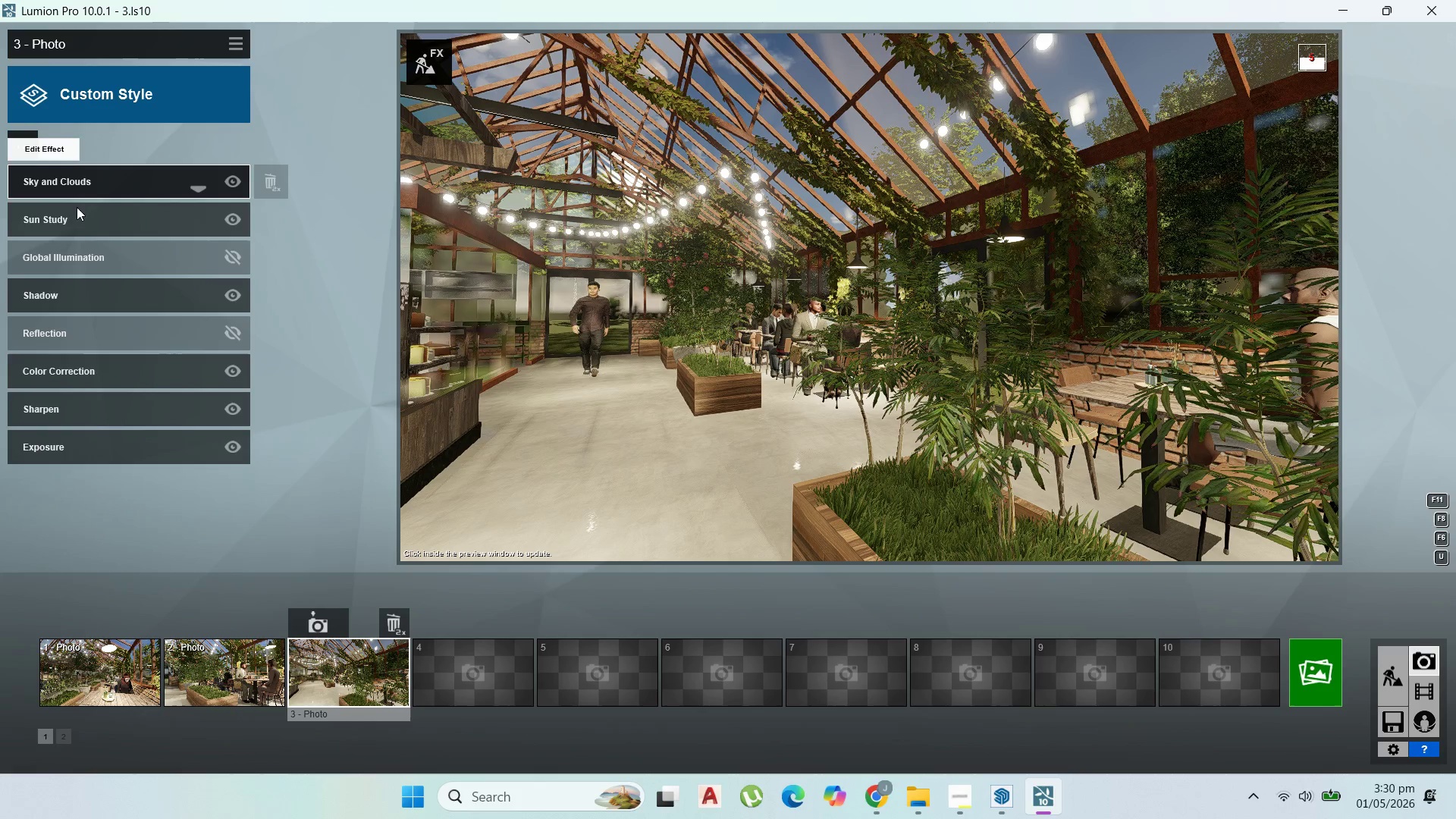 
left_click([79, 223])
 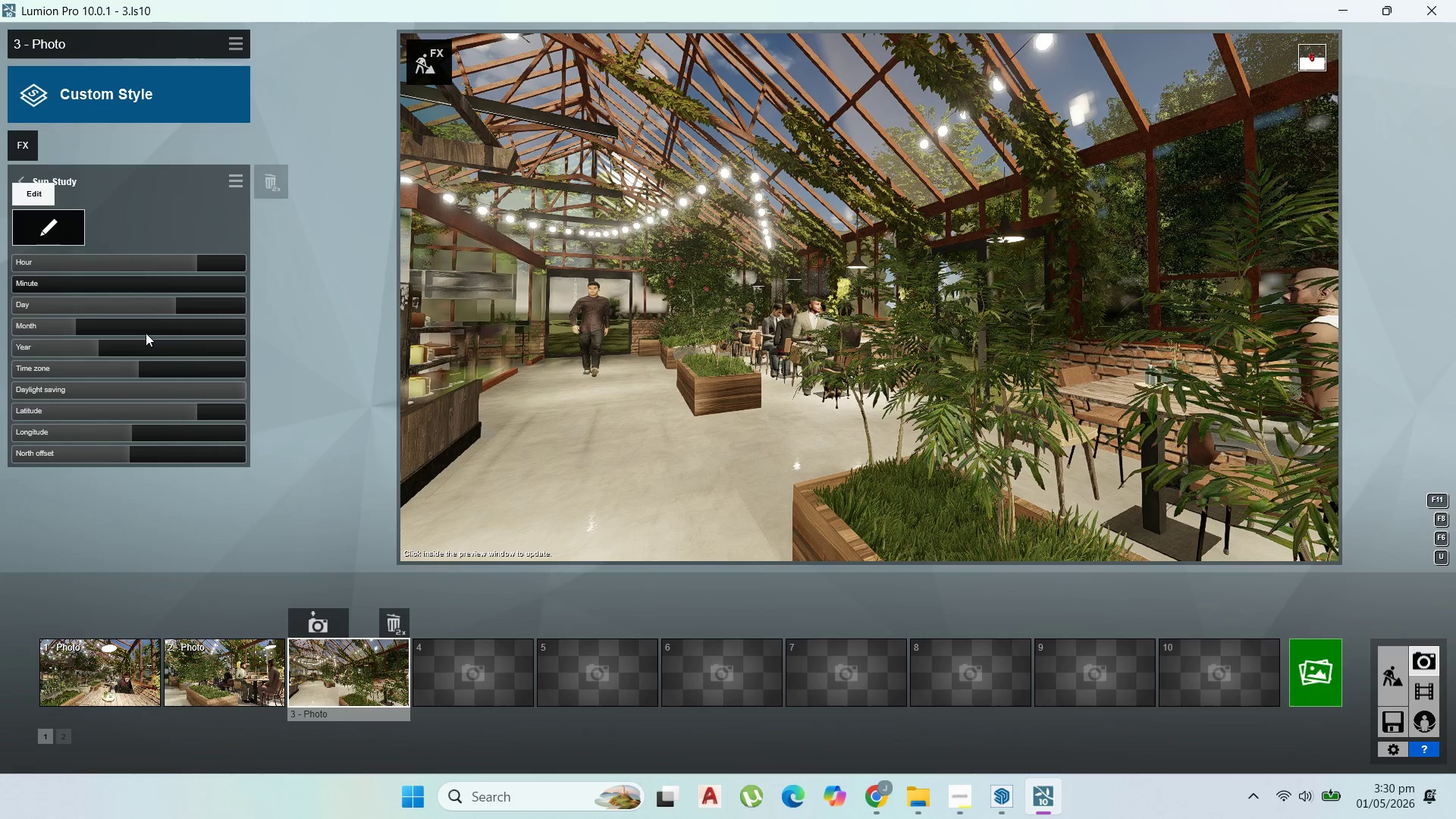 
mouse_move([218, 265])
 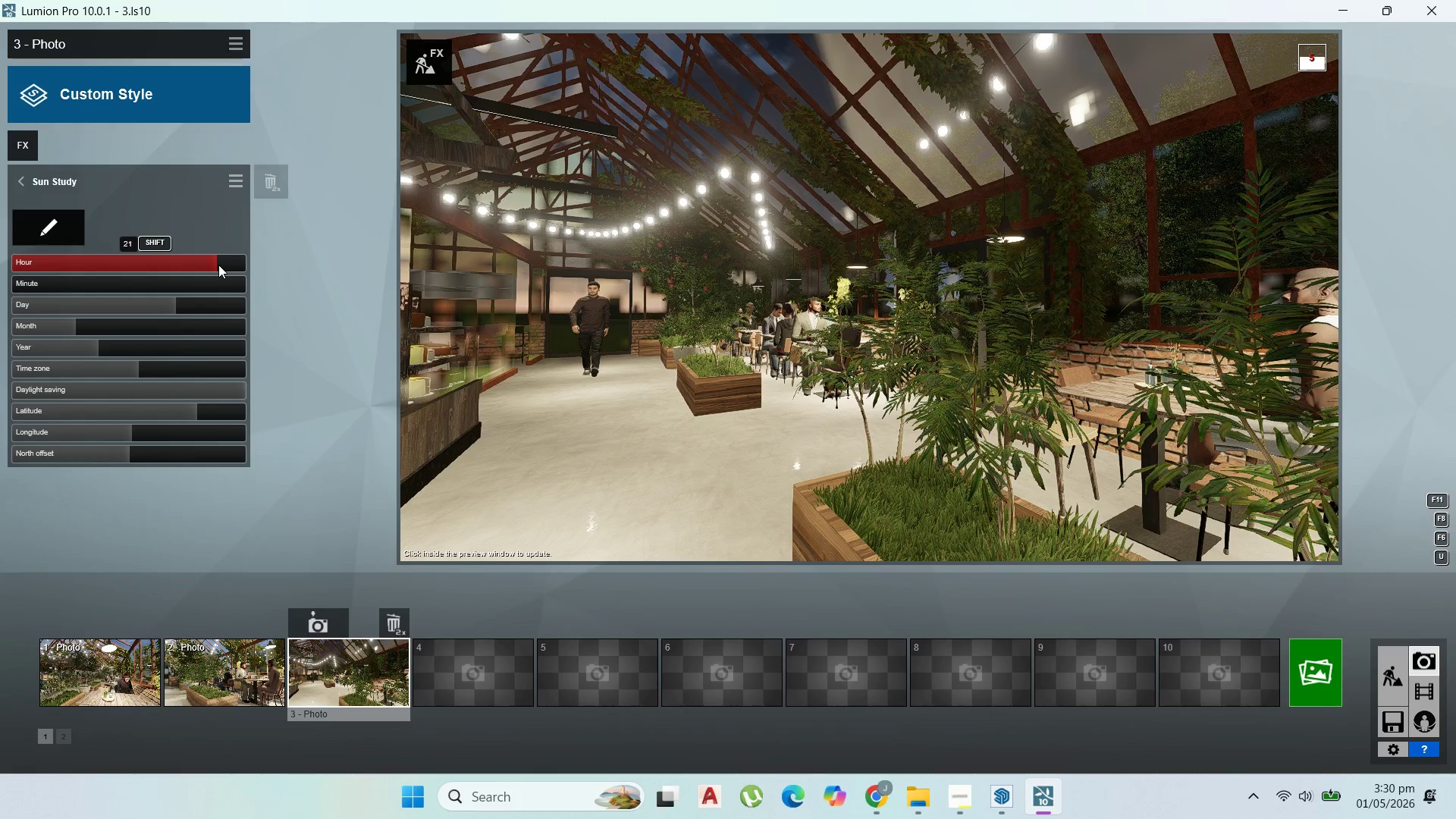 
left_click([218, 265])
 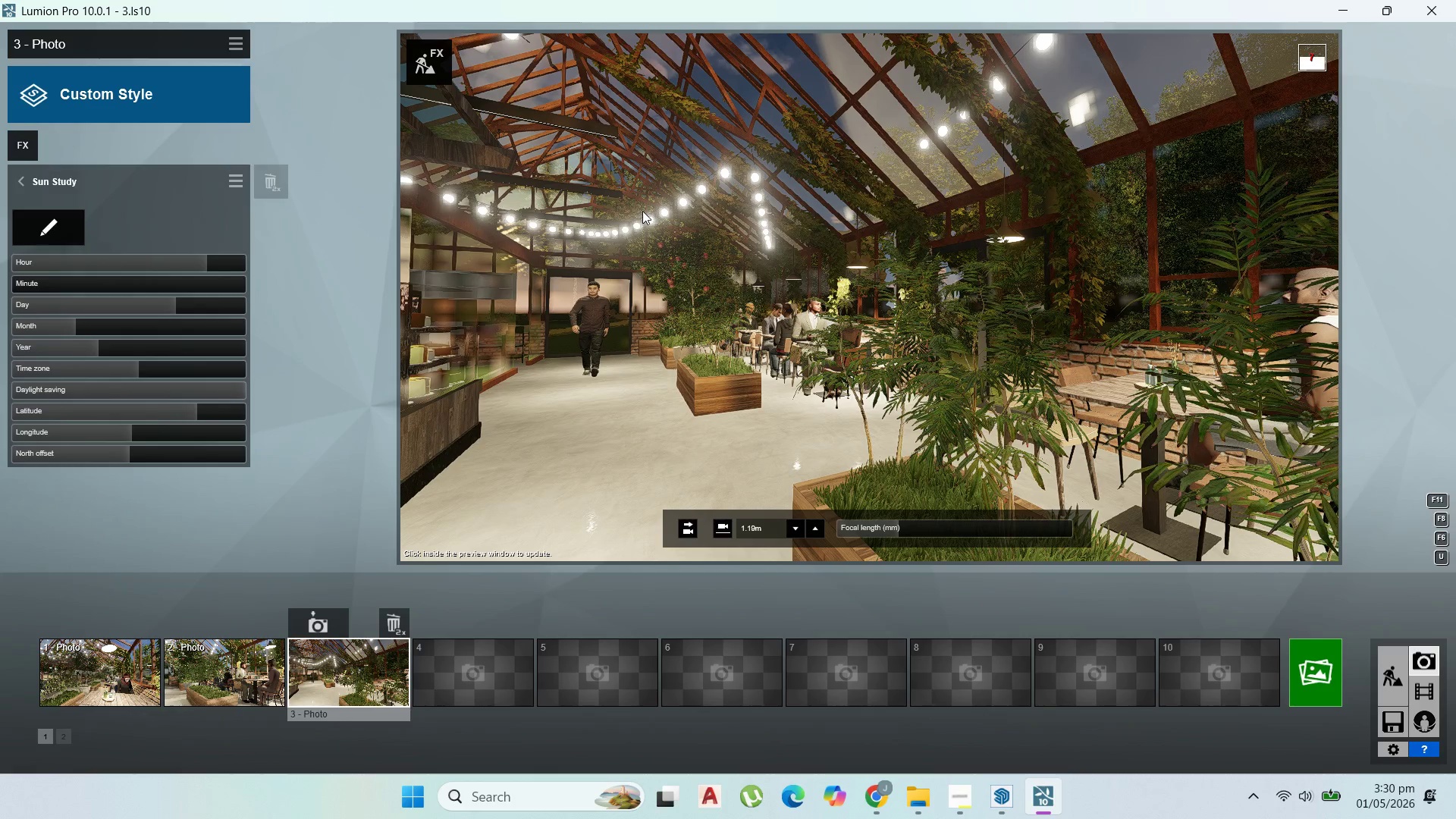 
wait(5.34)
 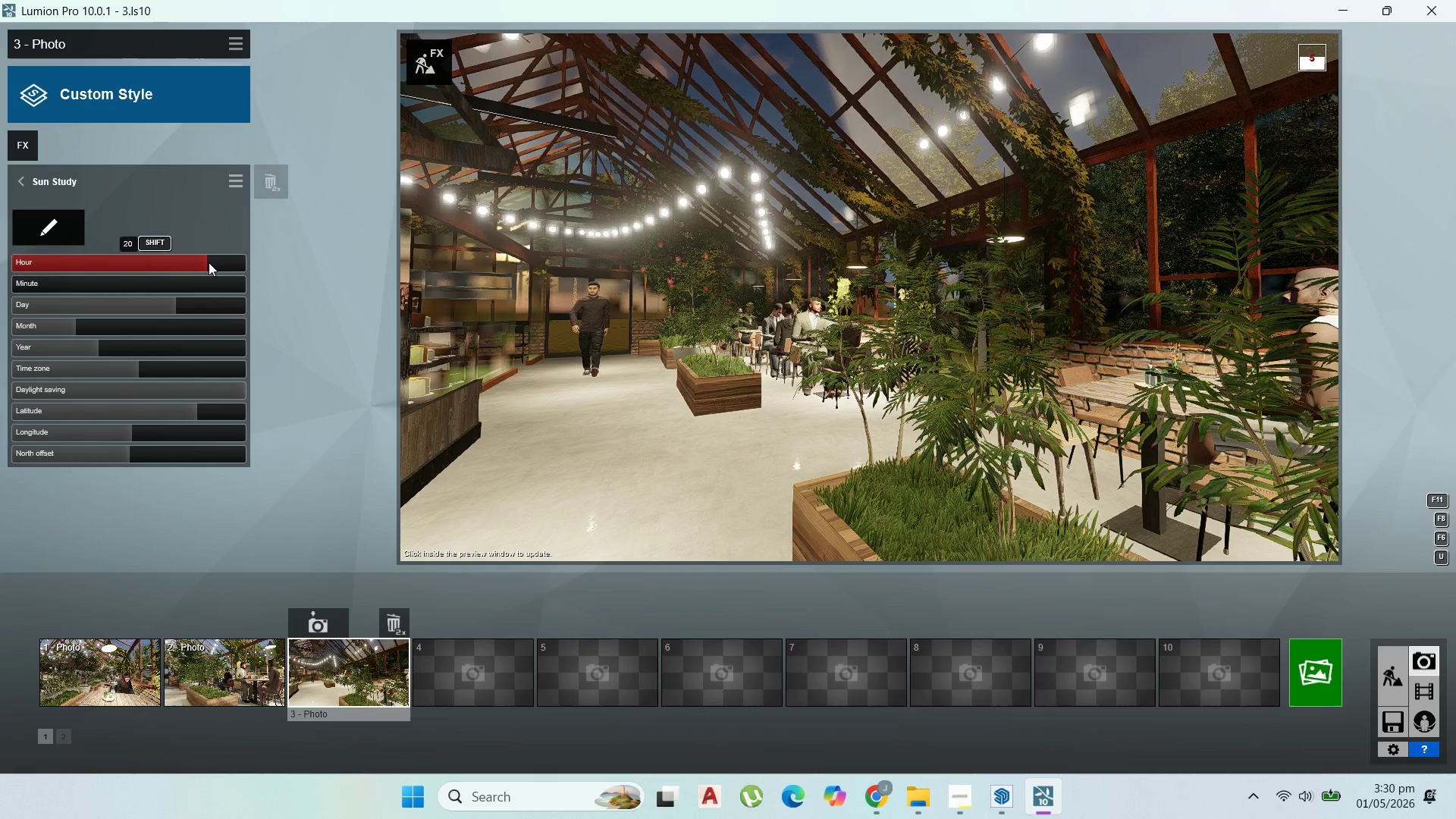 
scroll: coordinate [657, 224], scroll_direction: up, amount: 13.0
 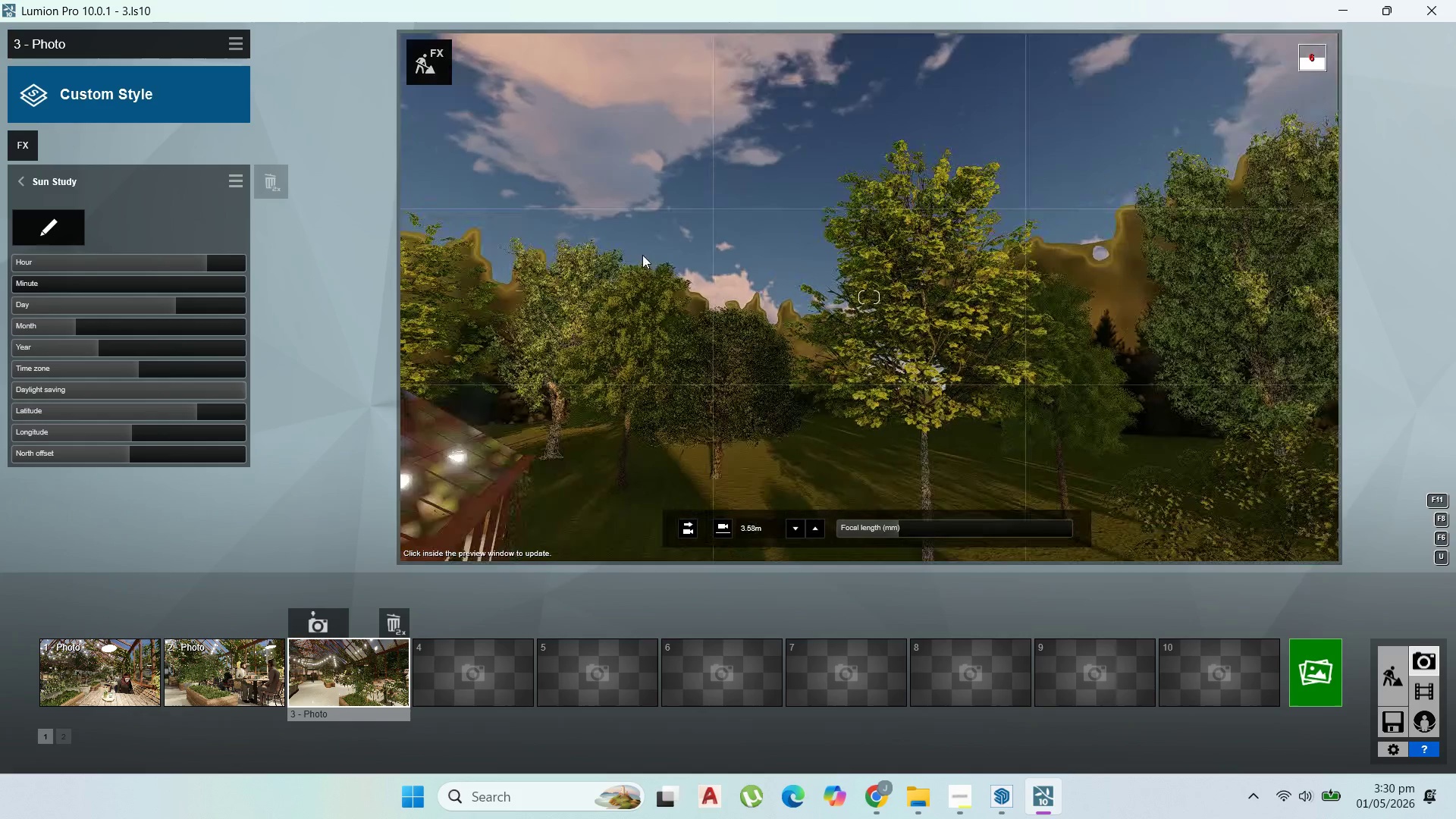 
scroll: coordinate [664, 429], scroll_direction: down, amount: 18.0
 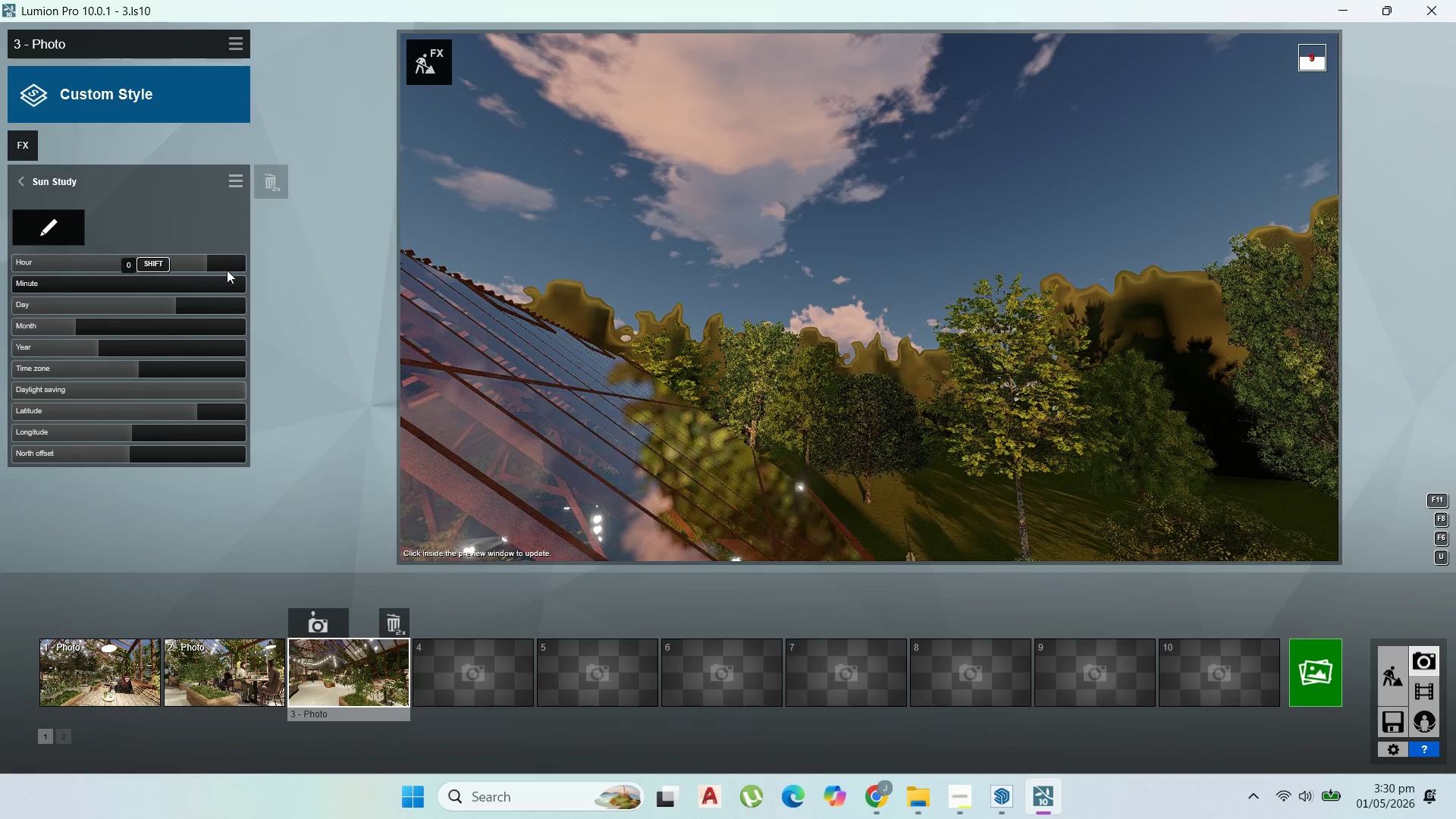 
left_click_drag(start_coordinate=[218, 262], to_coordinate=[223, 262])
 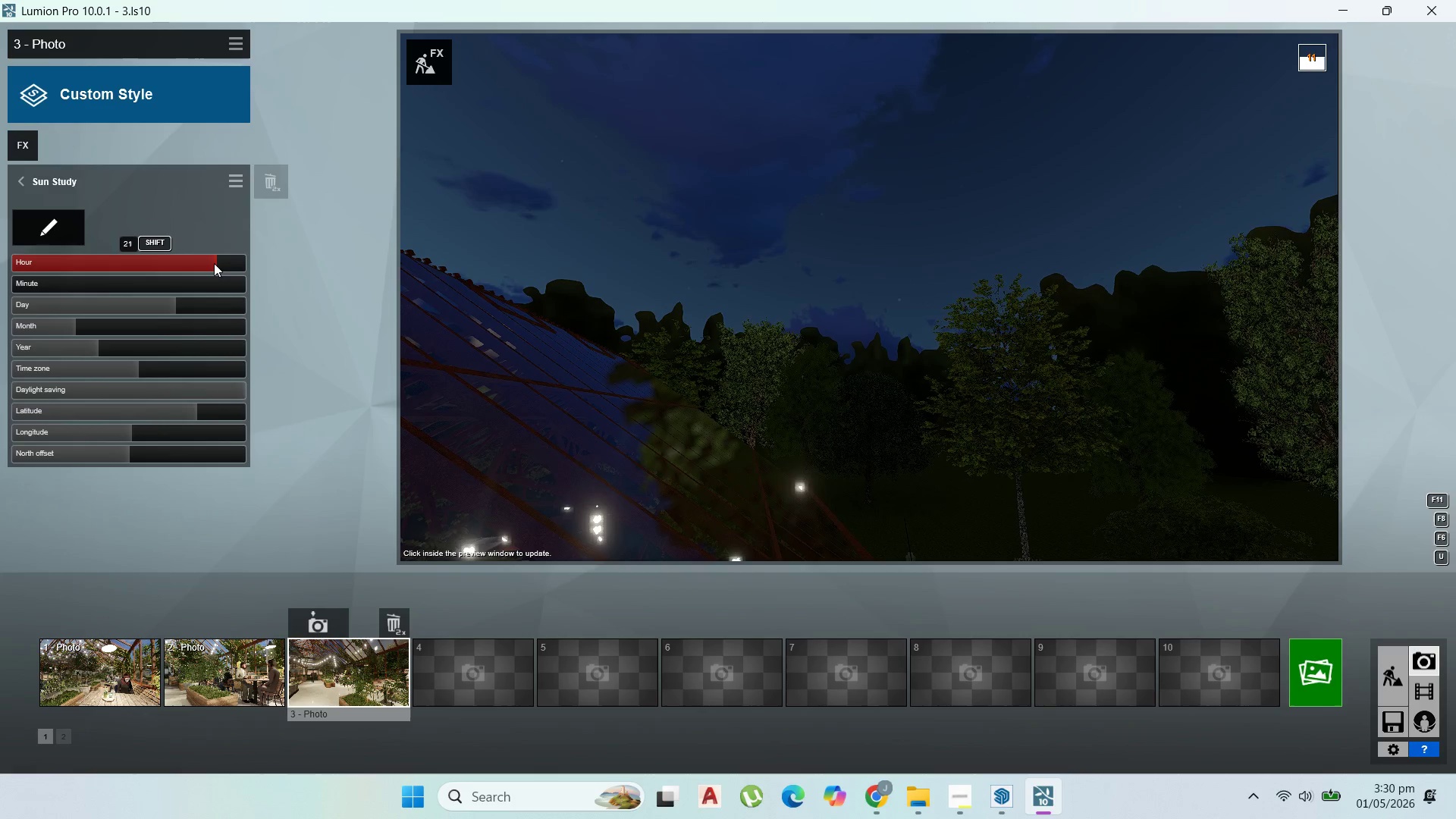 
left_click([214, 263])
 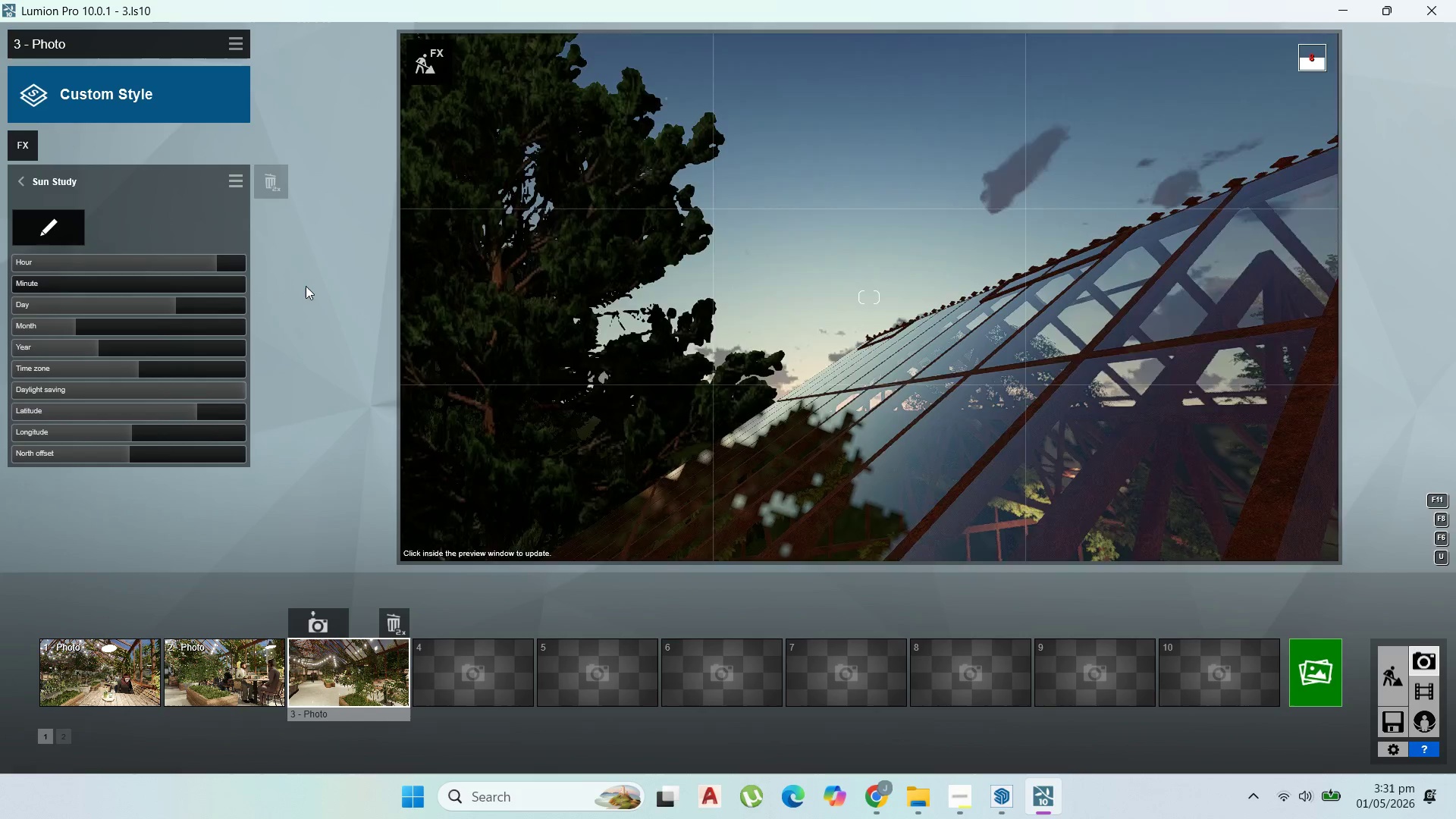 
wait(6.0)
 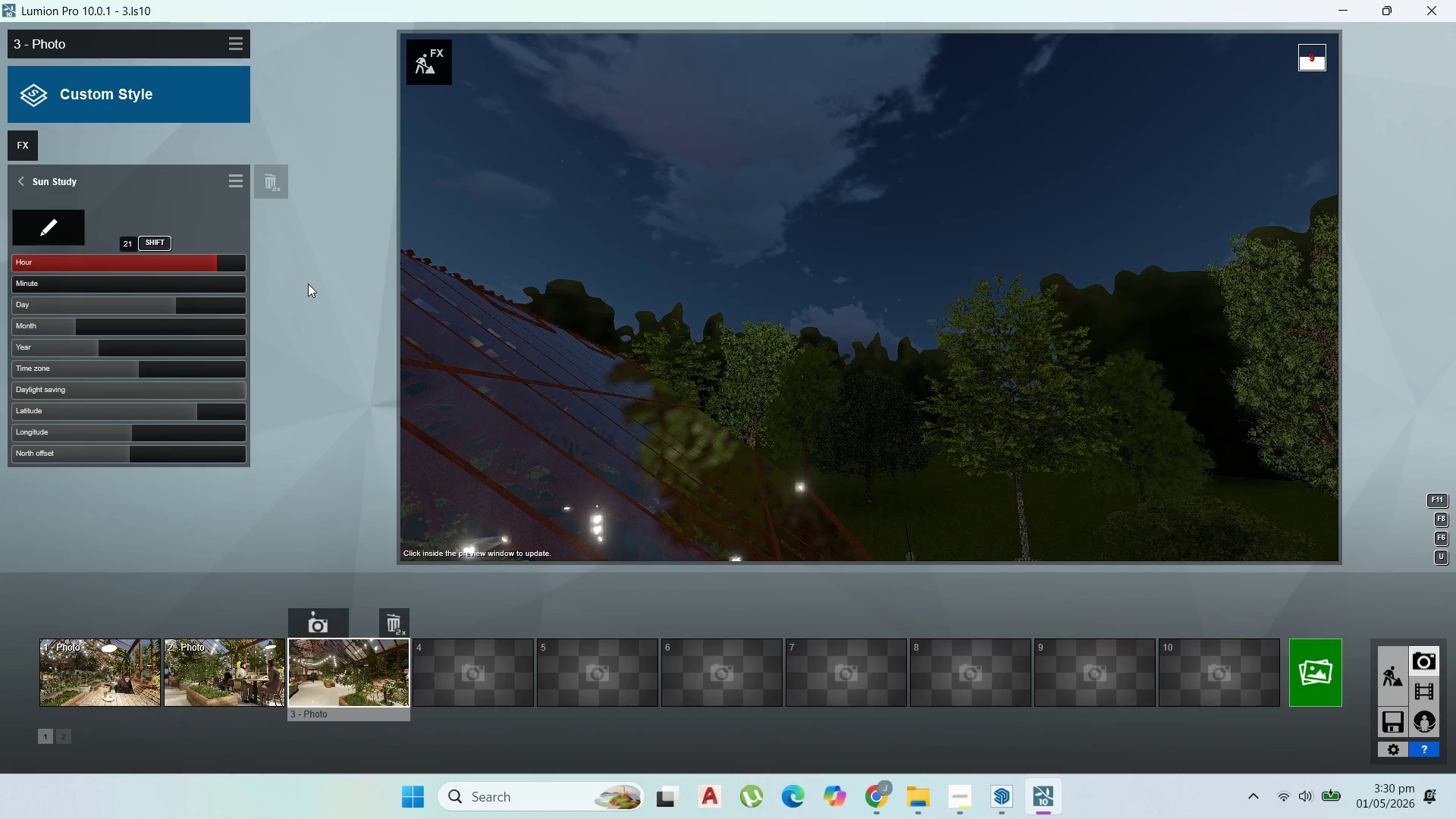 
hold_key(key=D, duration=0.62)
 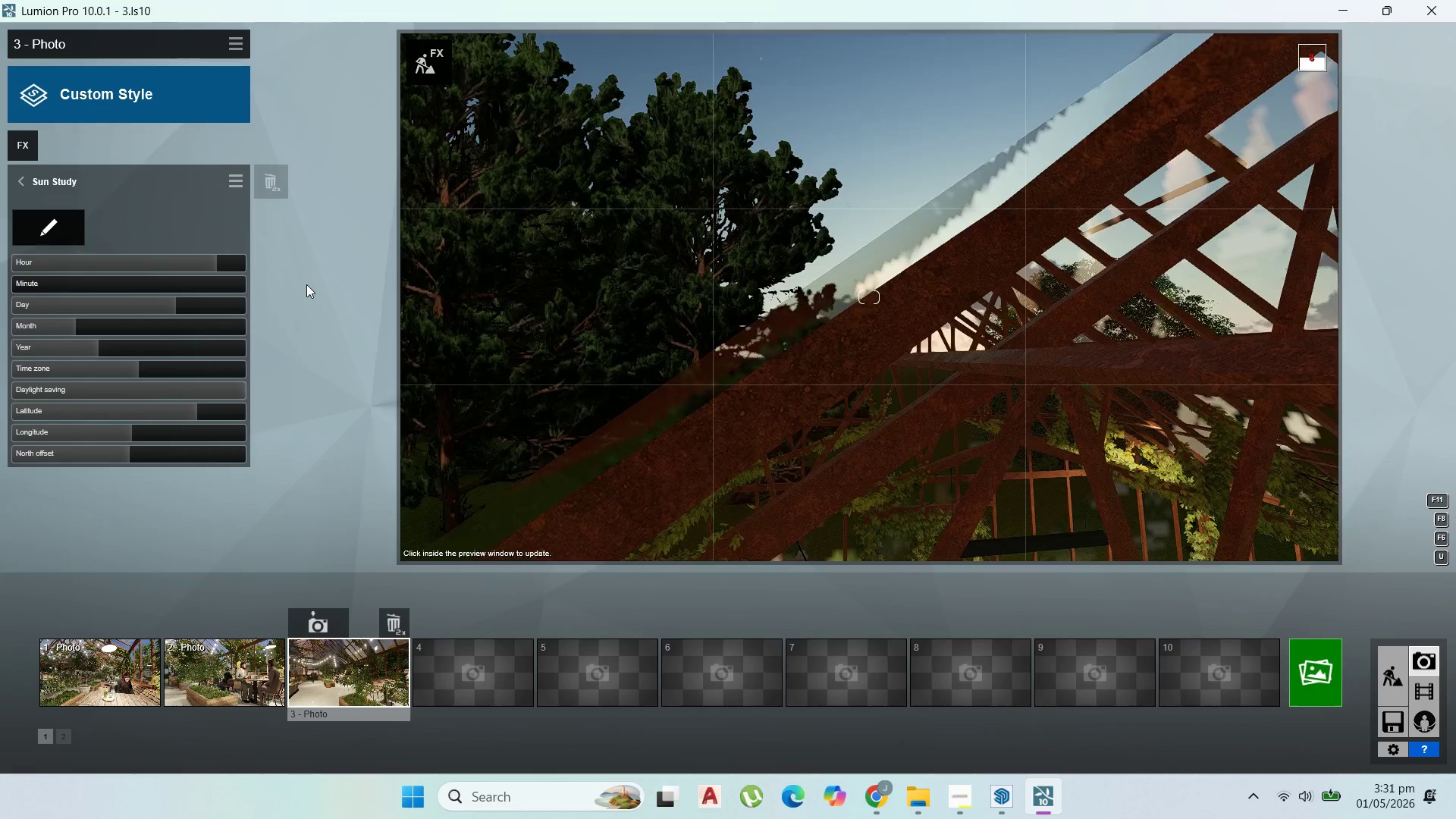 
hold_key(key=W, duration=1.5)
 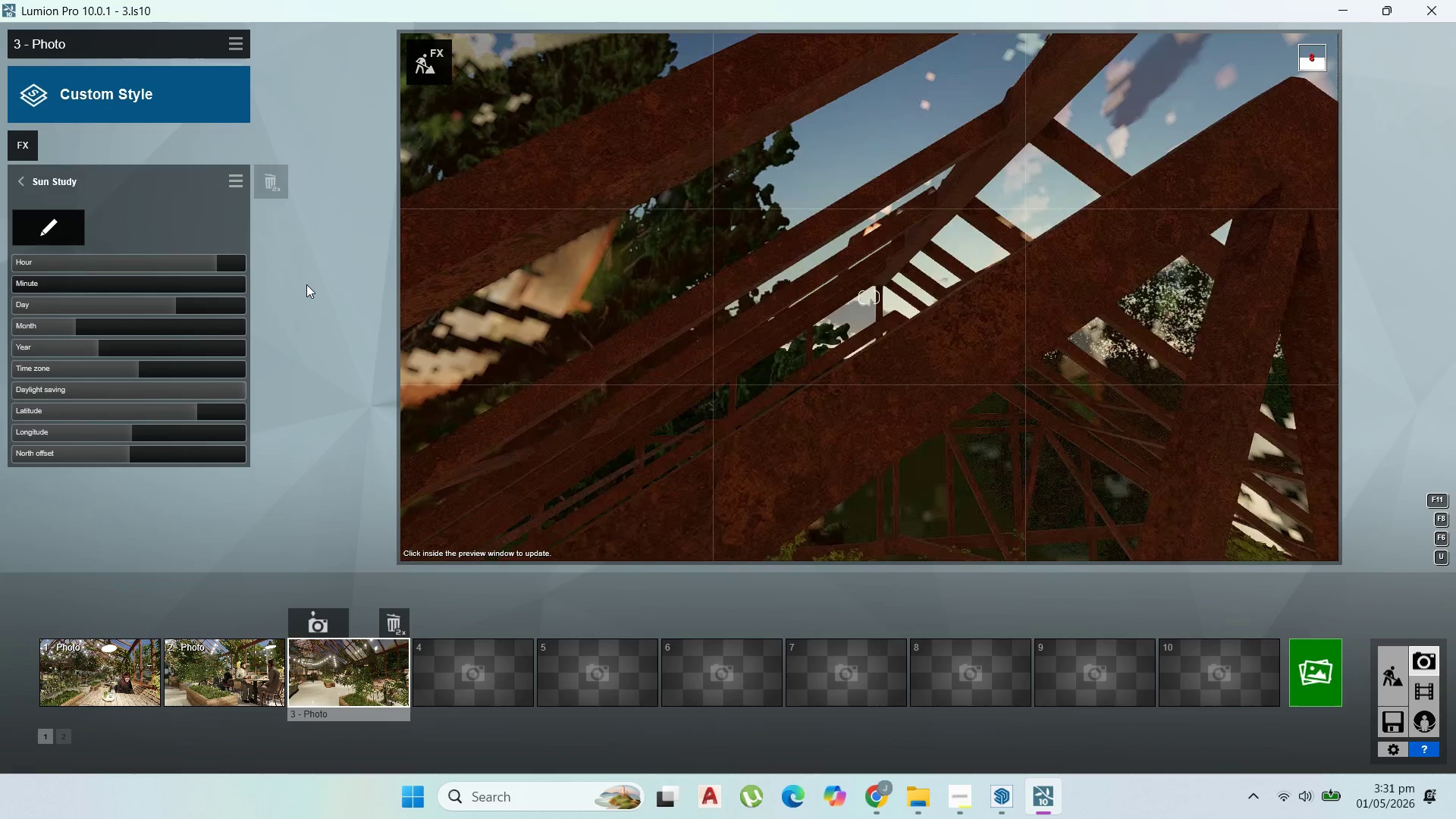 
hold_key(key=W, duration=0.95)
 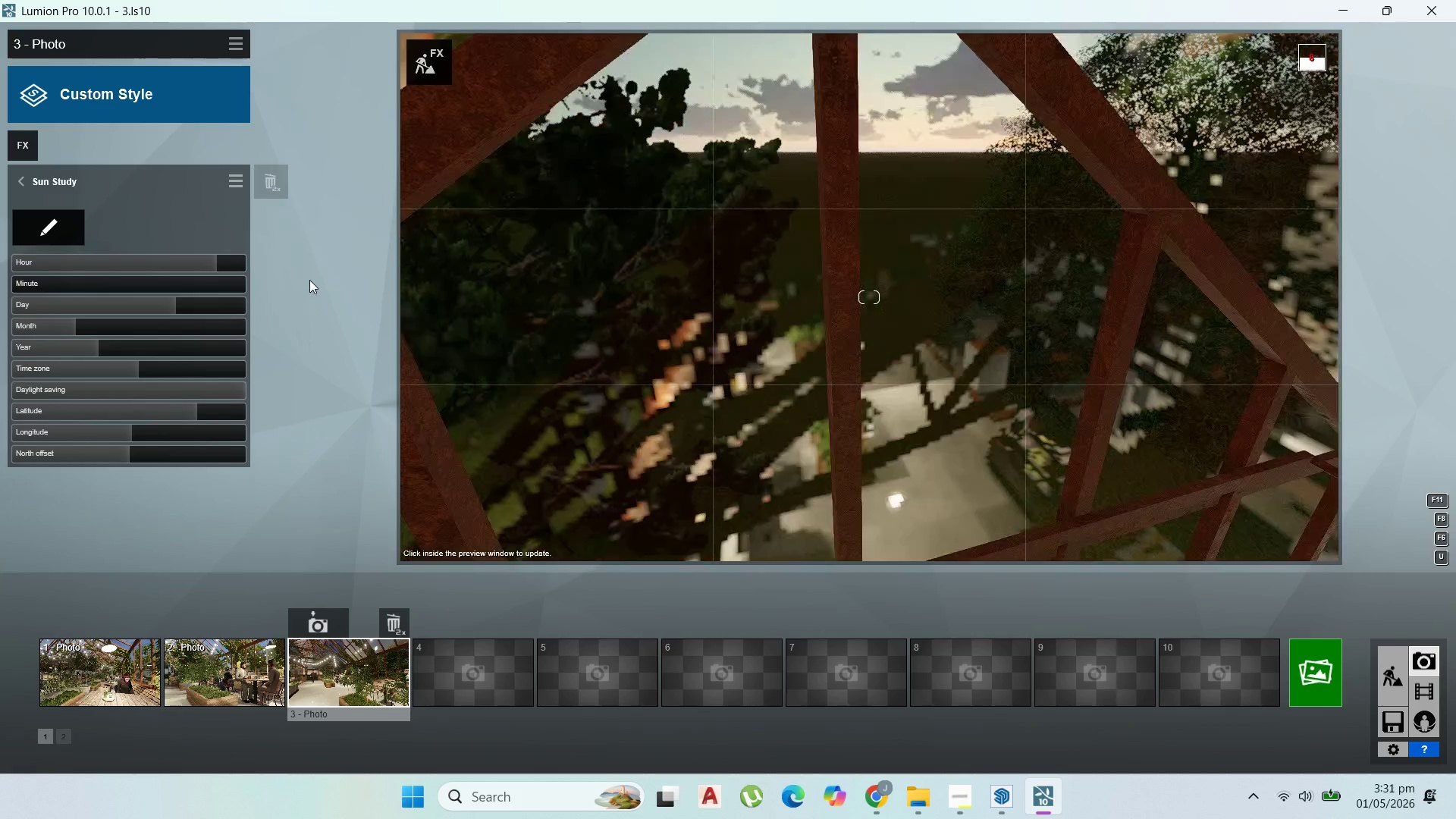 
scroll: coordinate [361, 196], scroll_direction: down, amount: 7.0
 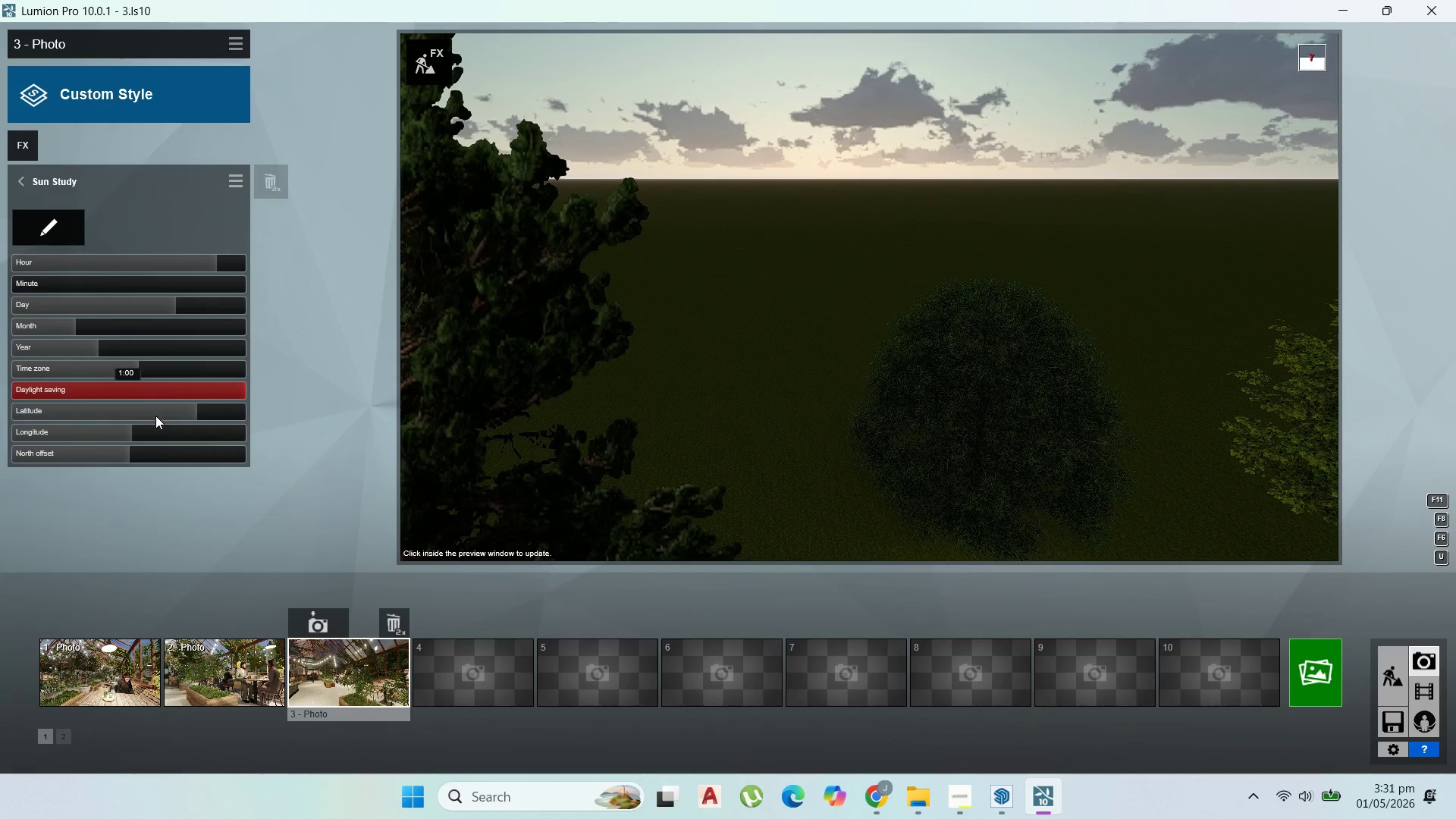 
left_click_drag(start_coordinate=[142, 431], to_coordinate=[193, 444])
 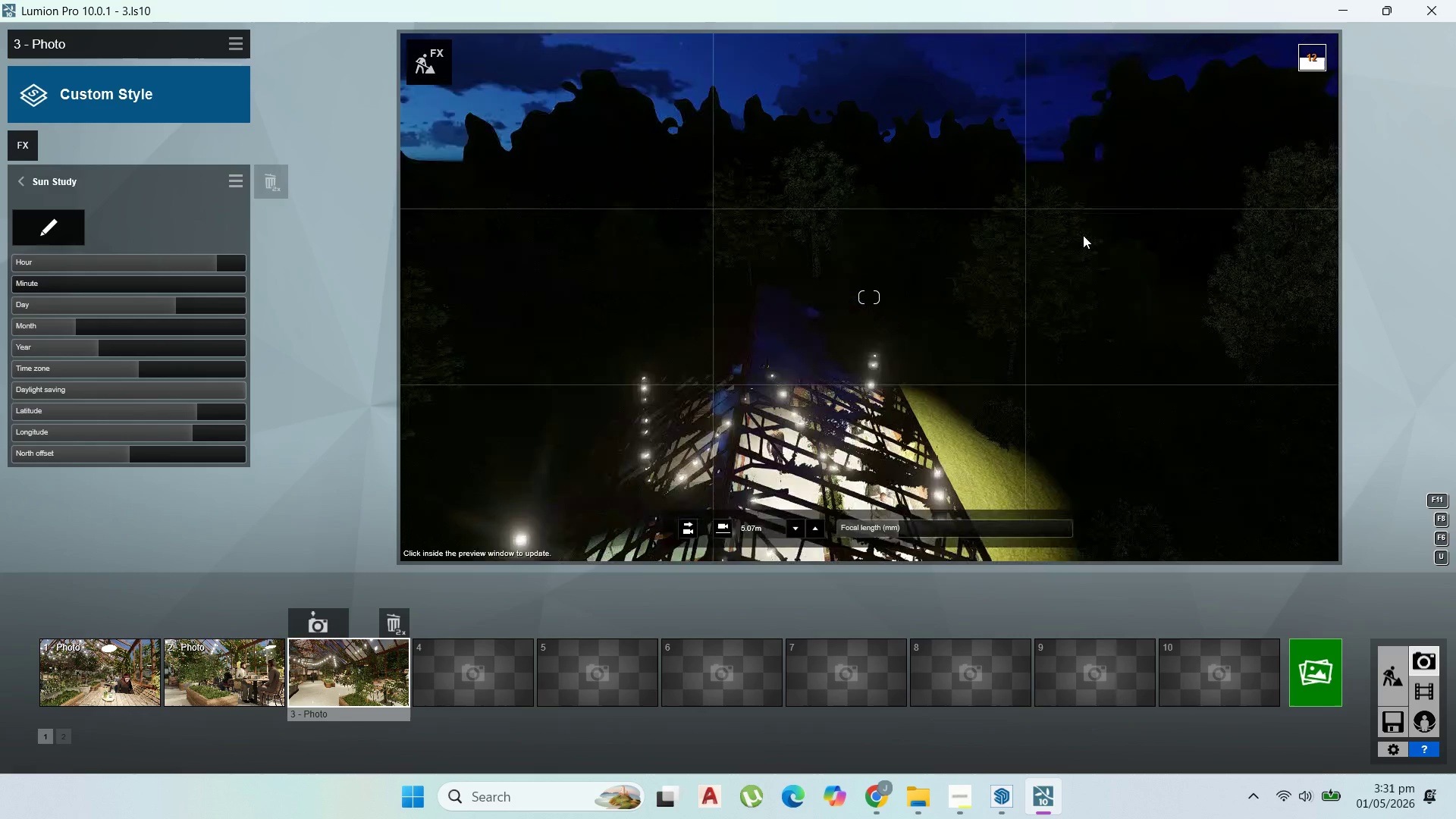 
left_click_drag(start_coordinate=[113, 431], to_coordinate=[93, 435])
 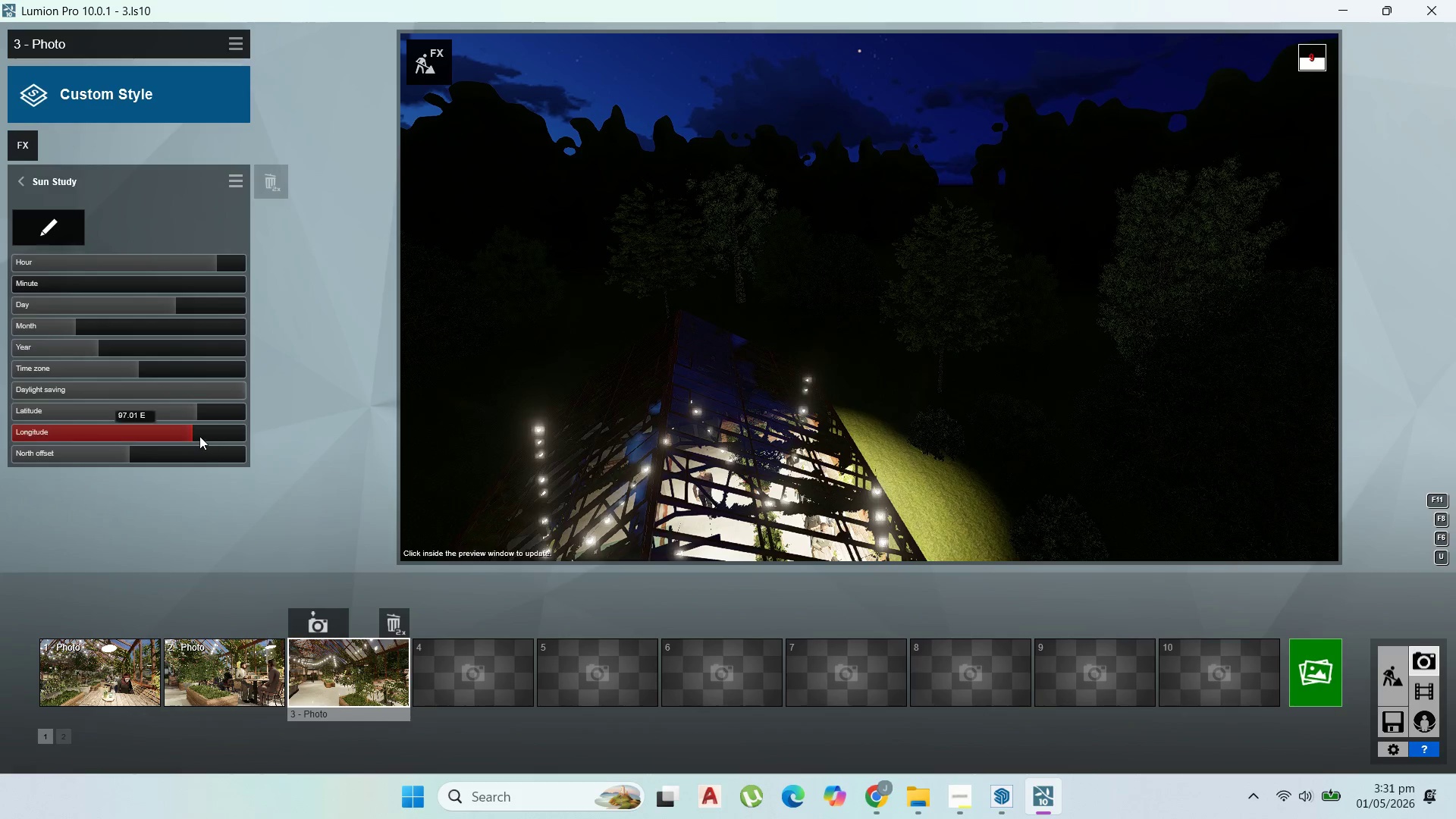 
left_click_drag(start_coordinate=[199, 436], to_coordinate=[229, 441])
 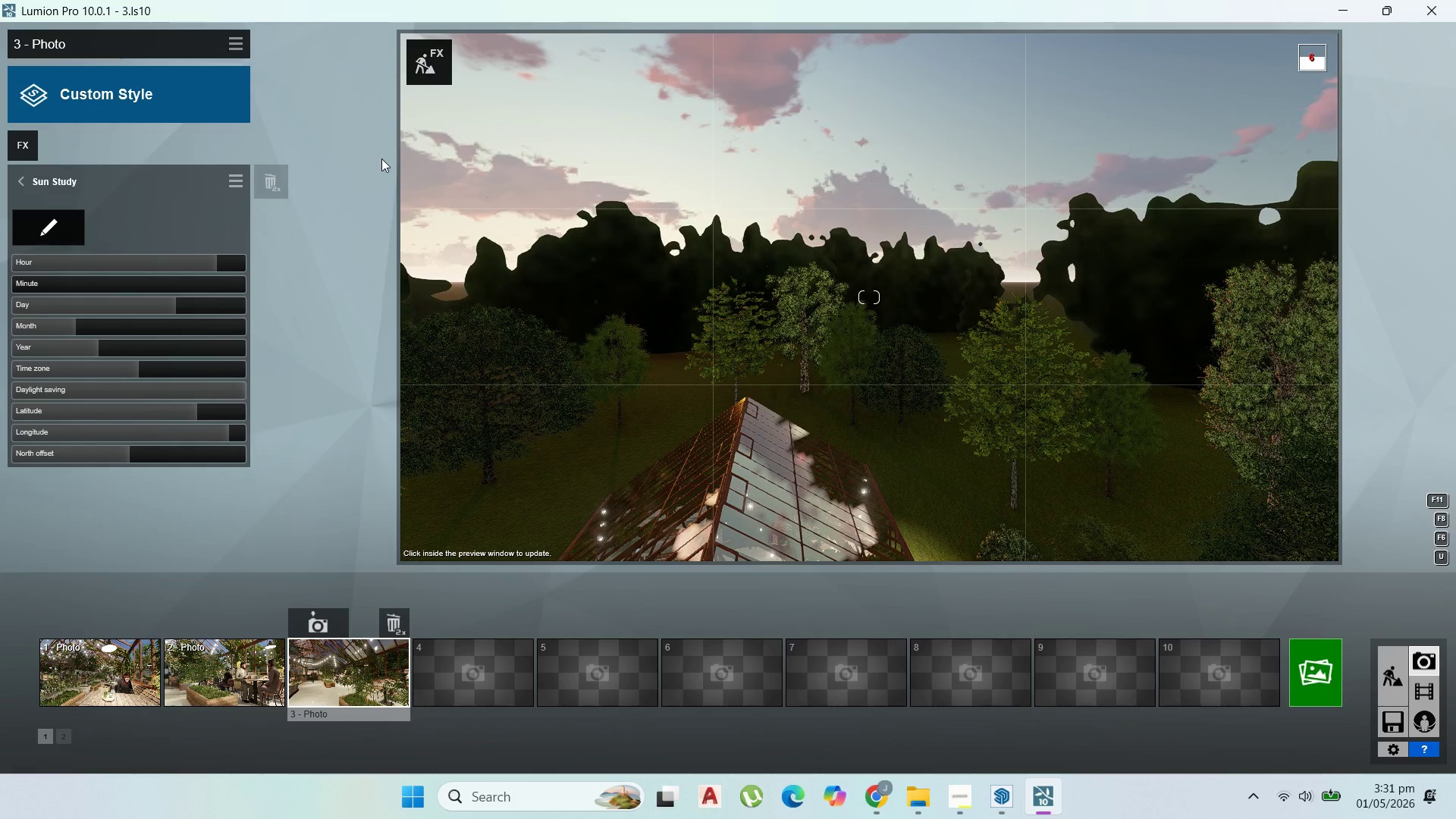 
mouse_move([218, 419])
 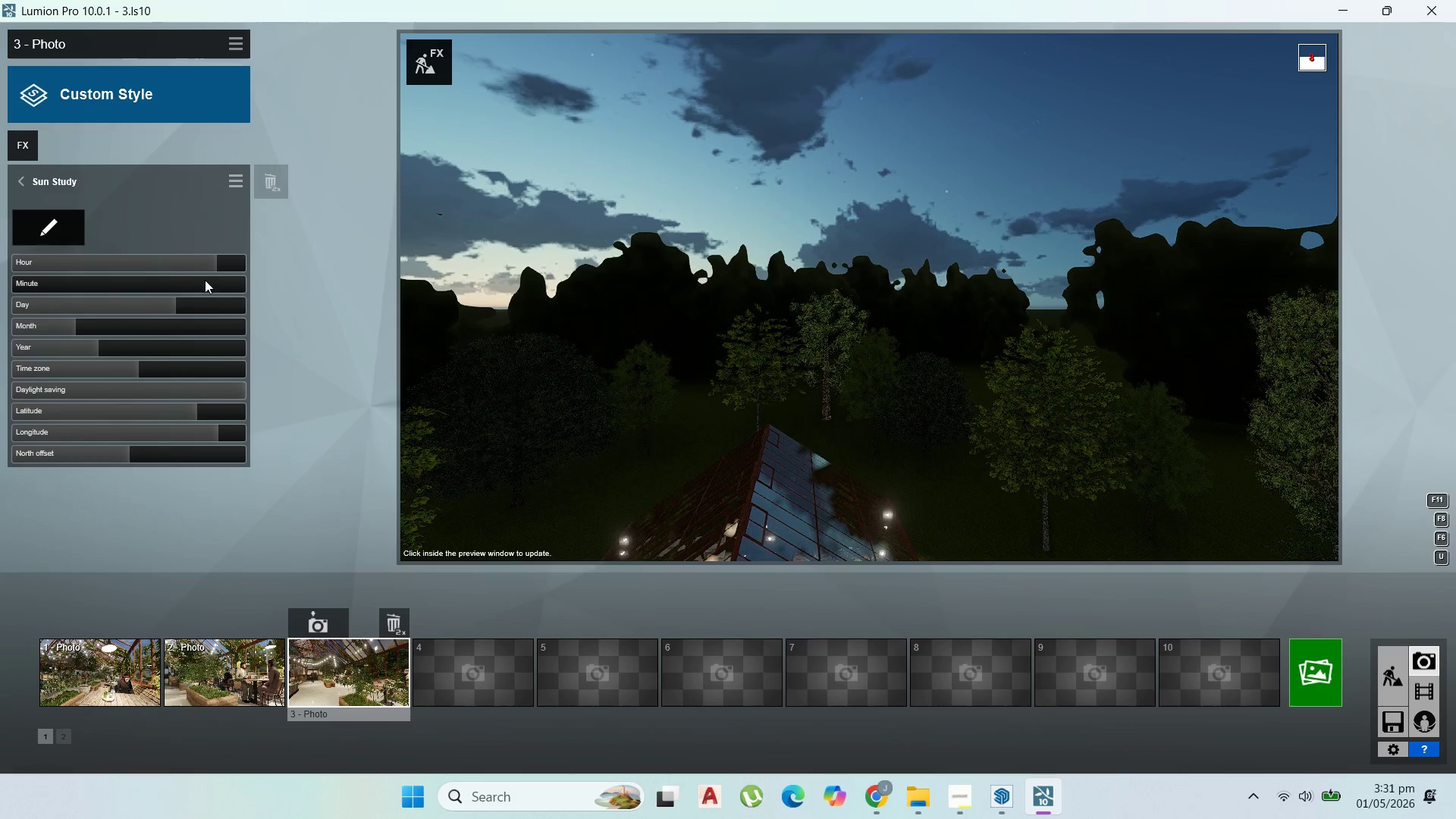 
mouse_move([212, 291])
 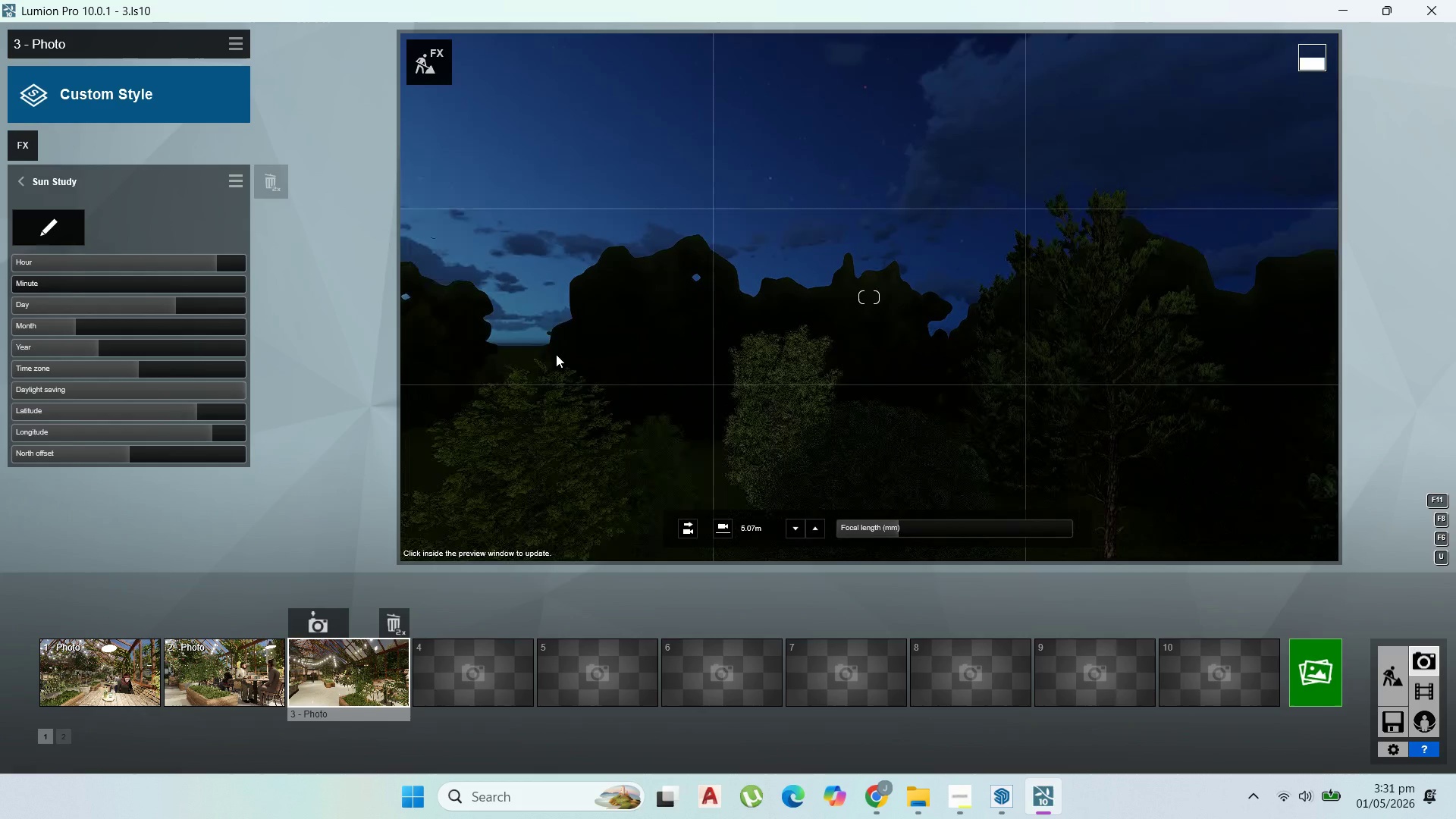 
wait(11.26)
 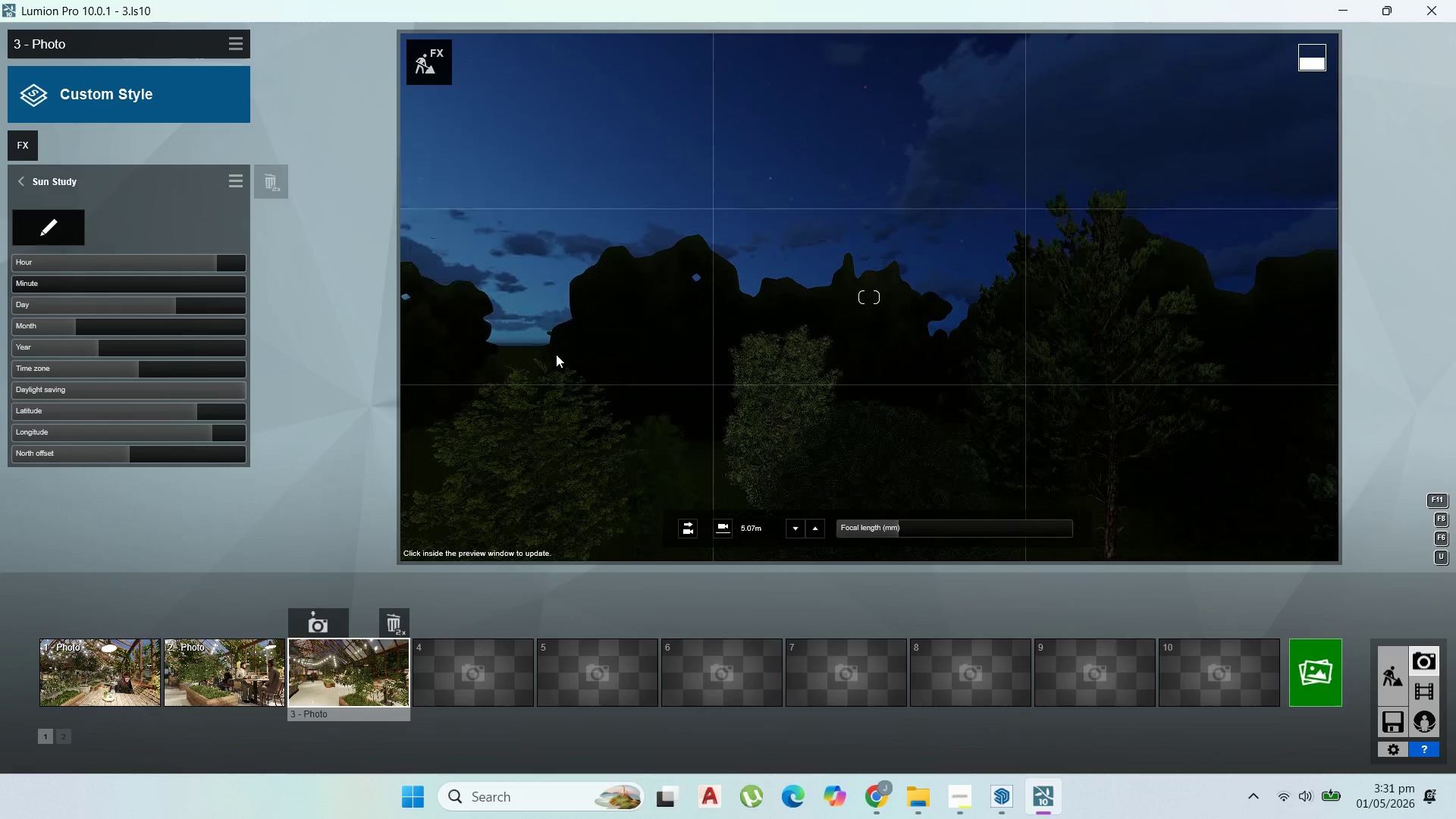 
left_click([209, 434])
 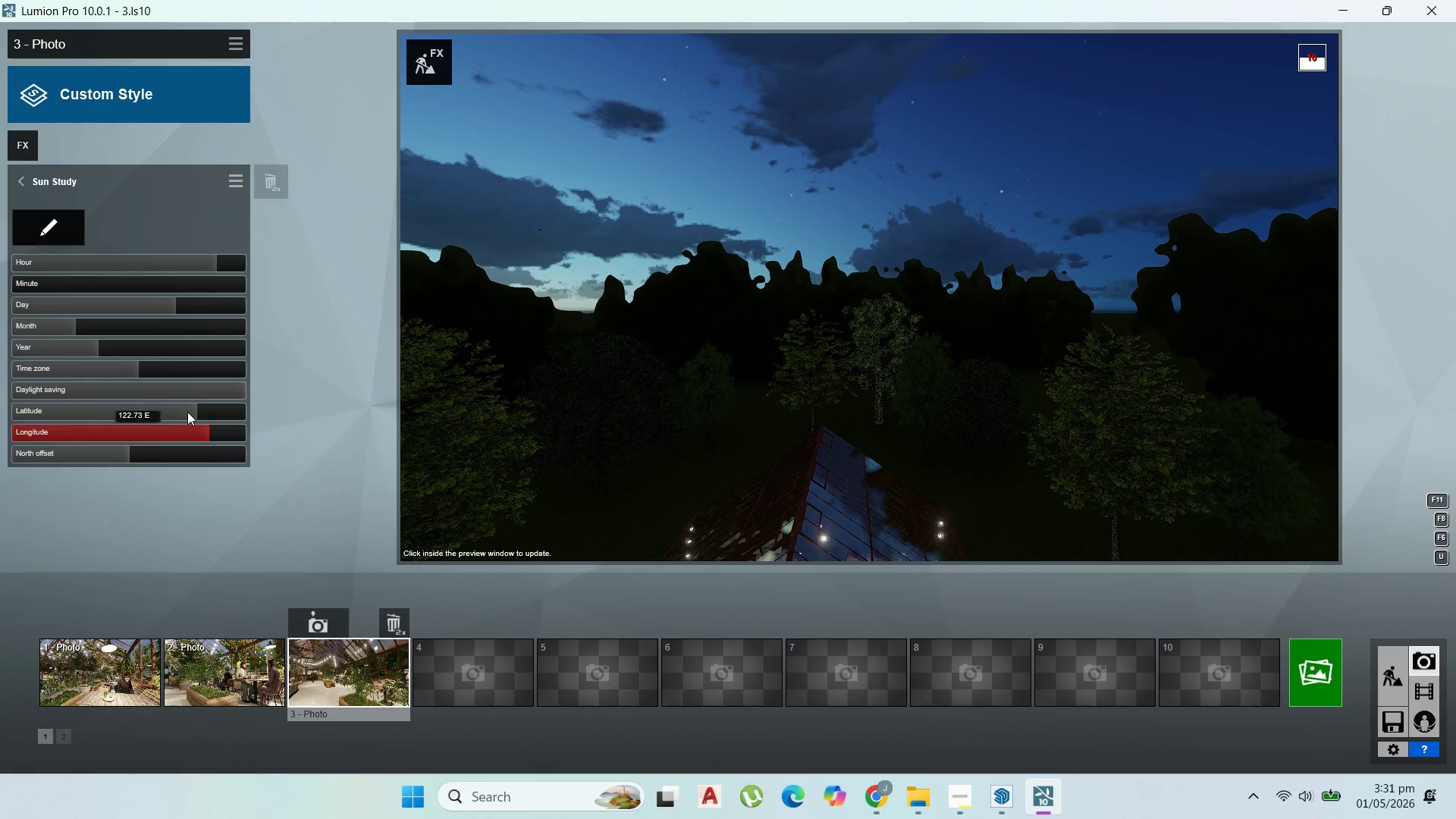 
left_click_drag(start_coordinate=[190, 412], to_coordinate=[228, 413])
 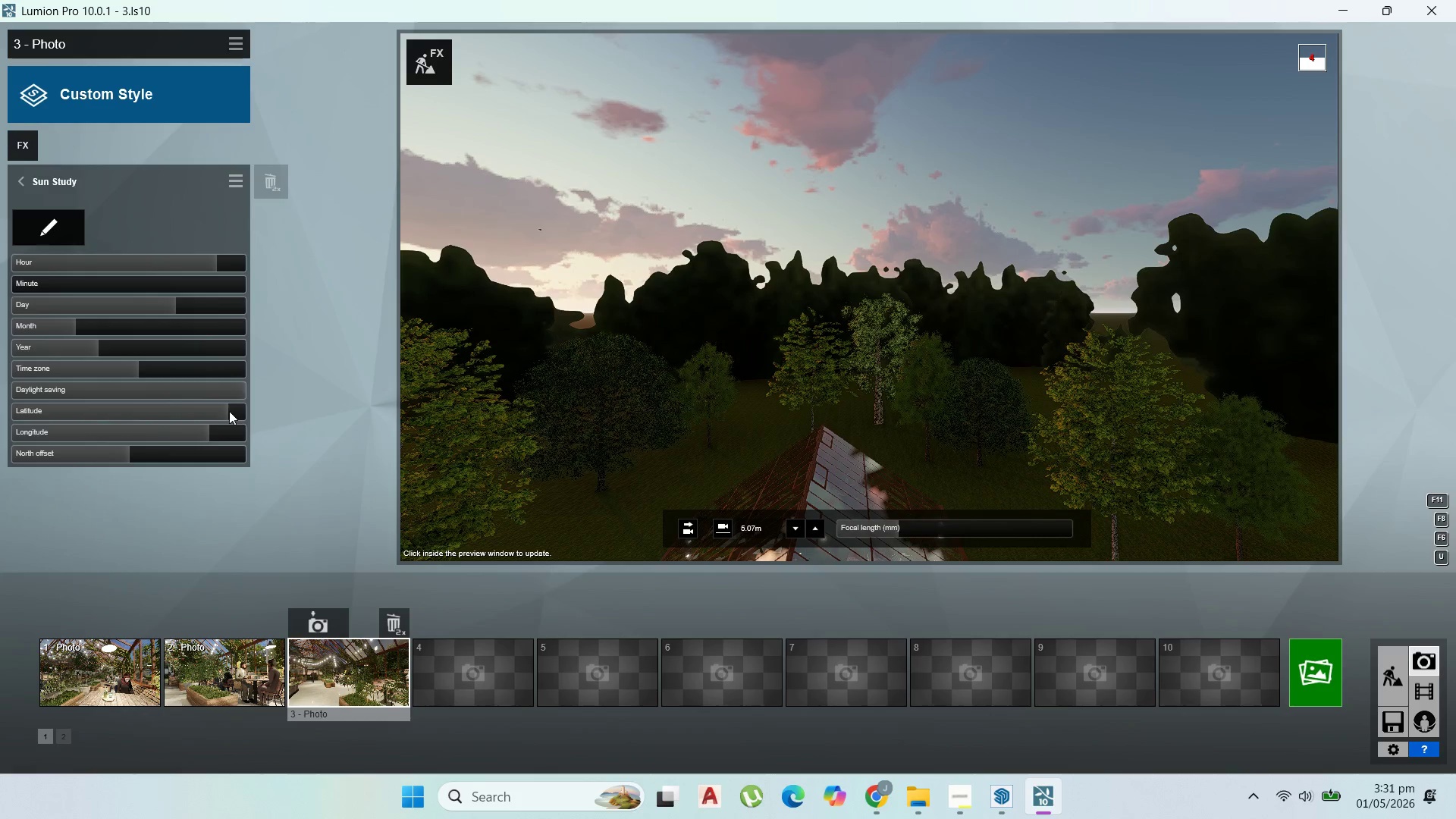 
left_click([223, 416])
 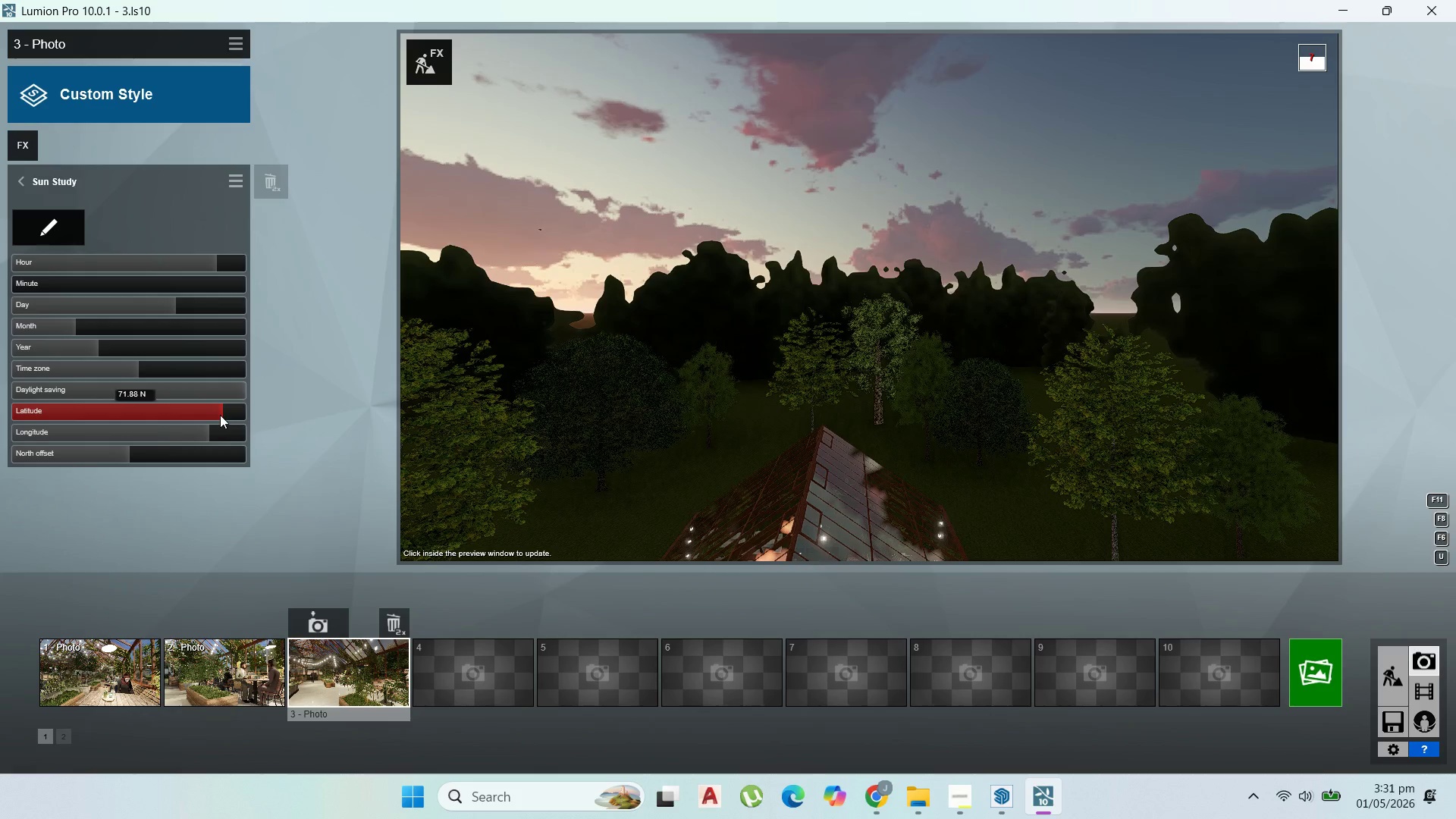 
left_click([219, 414])
 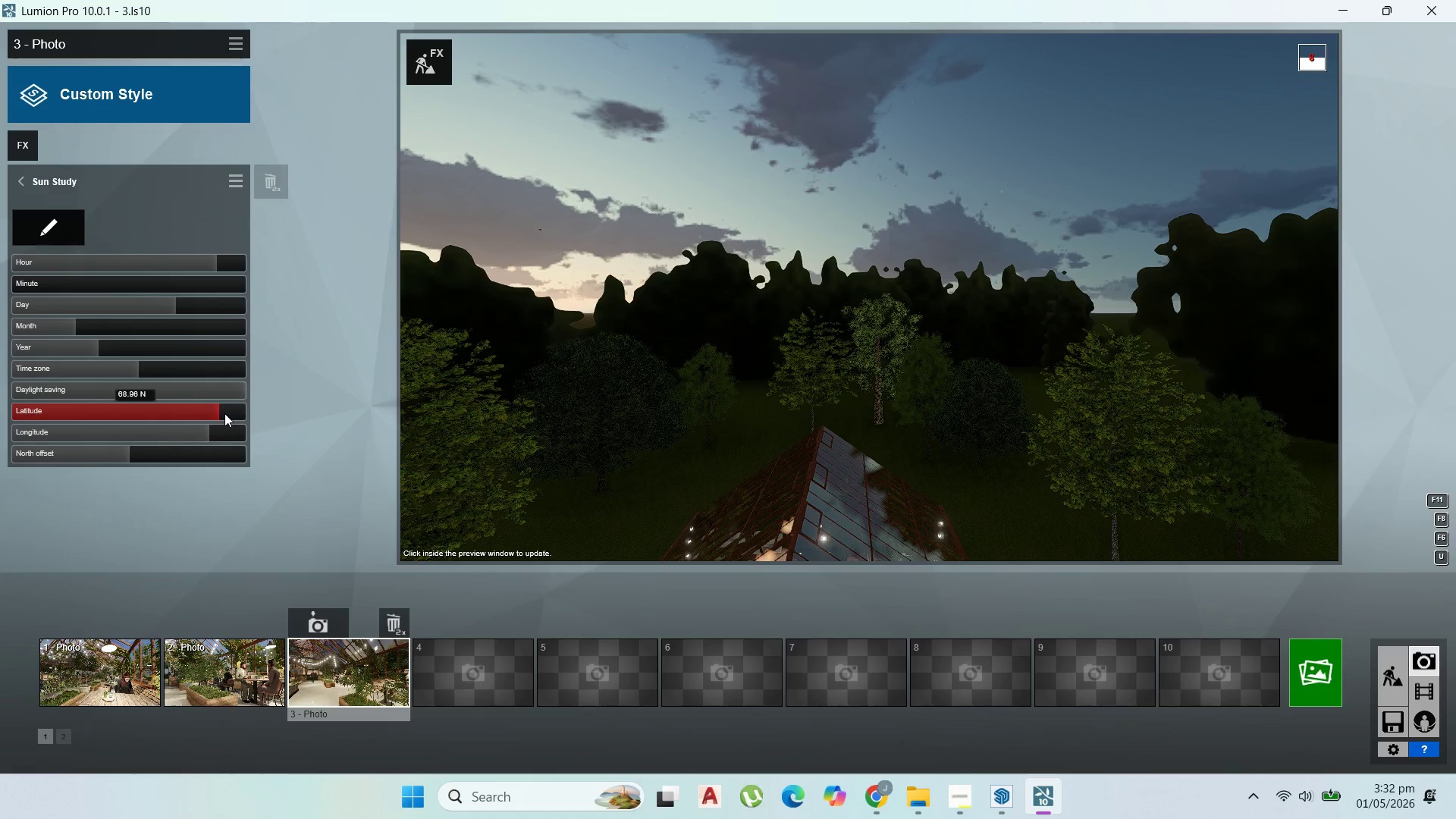 
left_click([224, 413])
 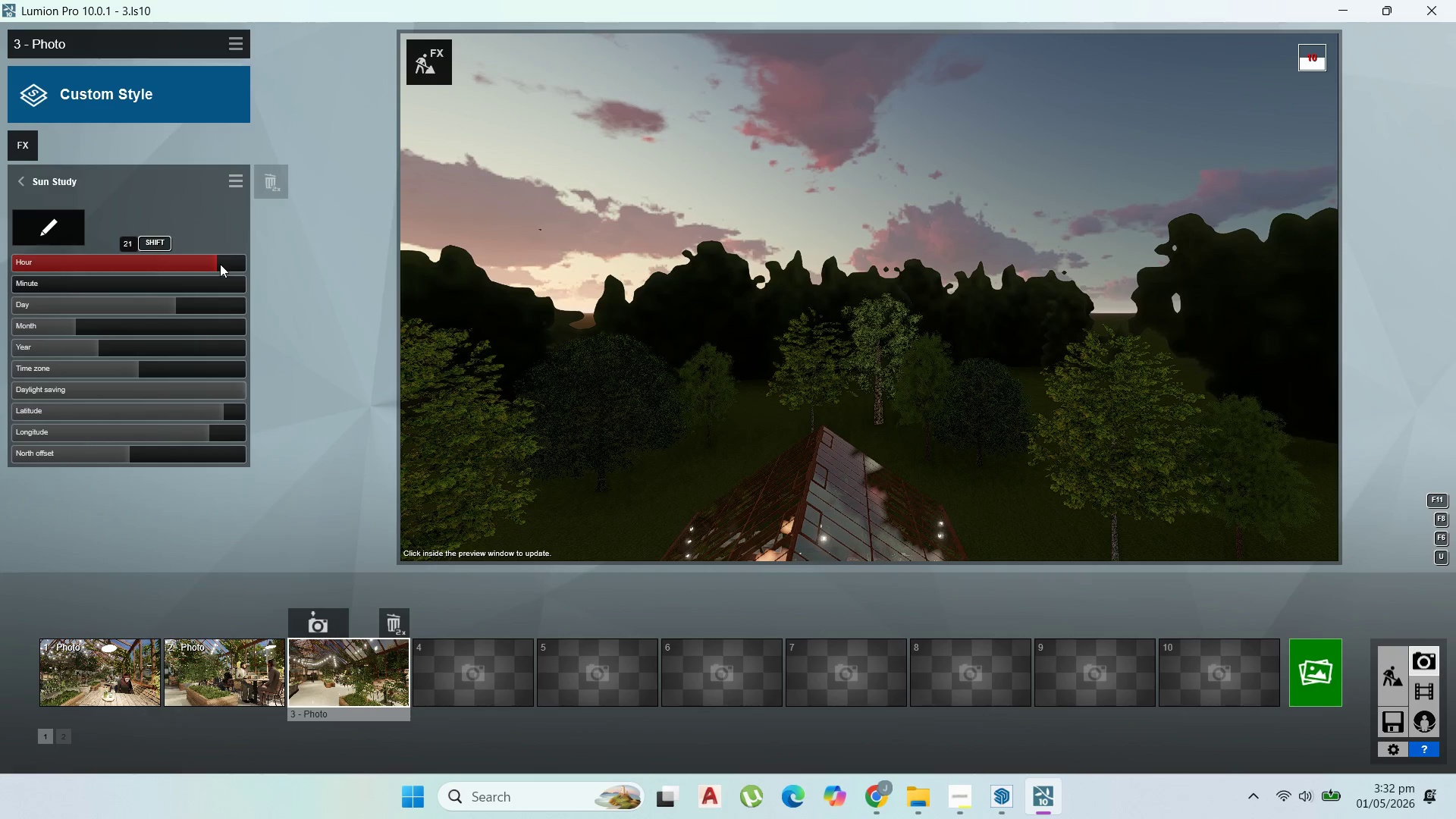 
left_click([220, 264])
 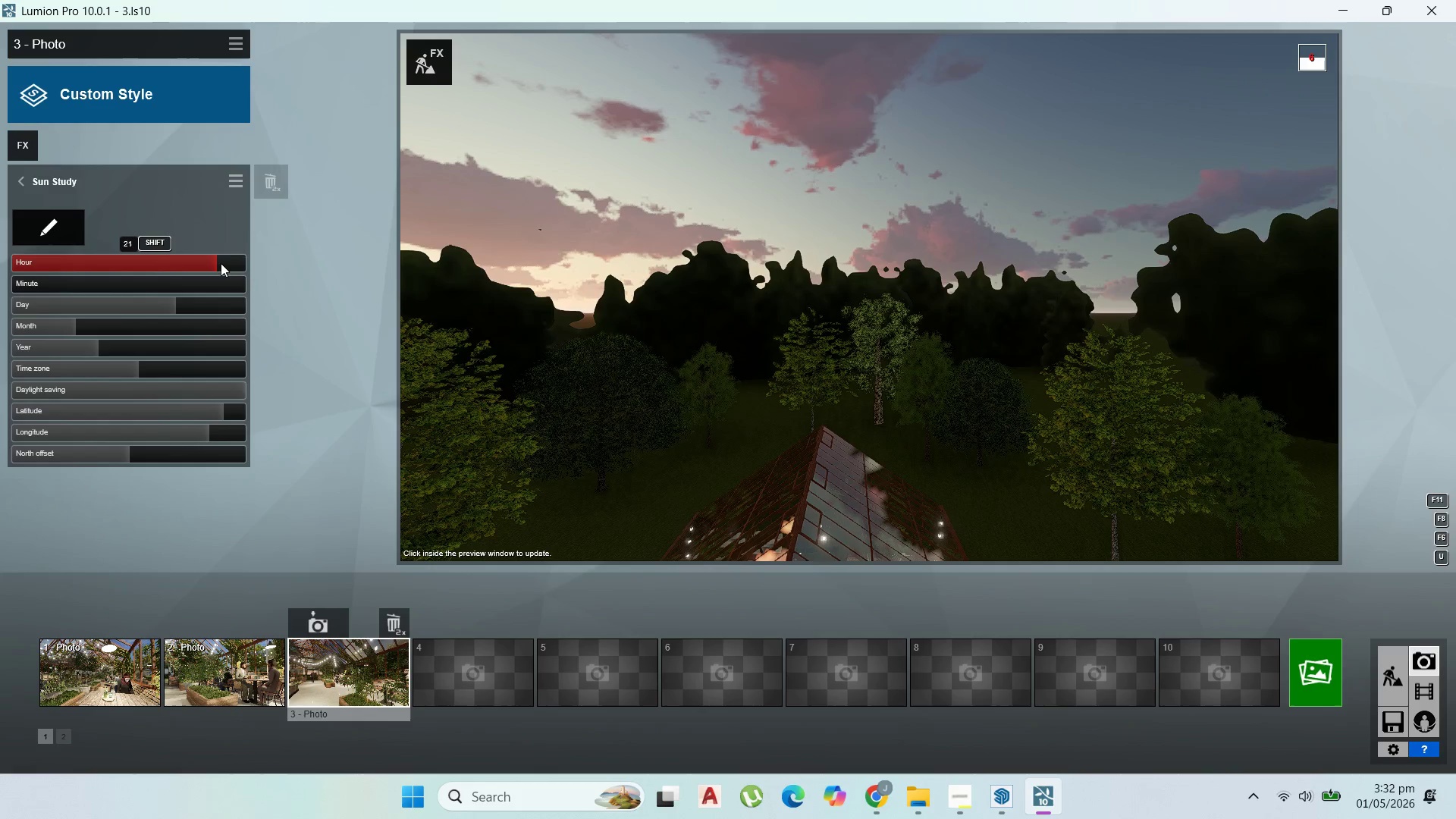 
left_click([221, 263])
 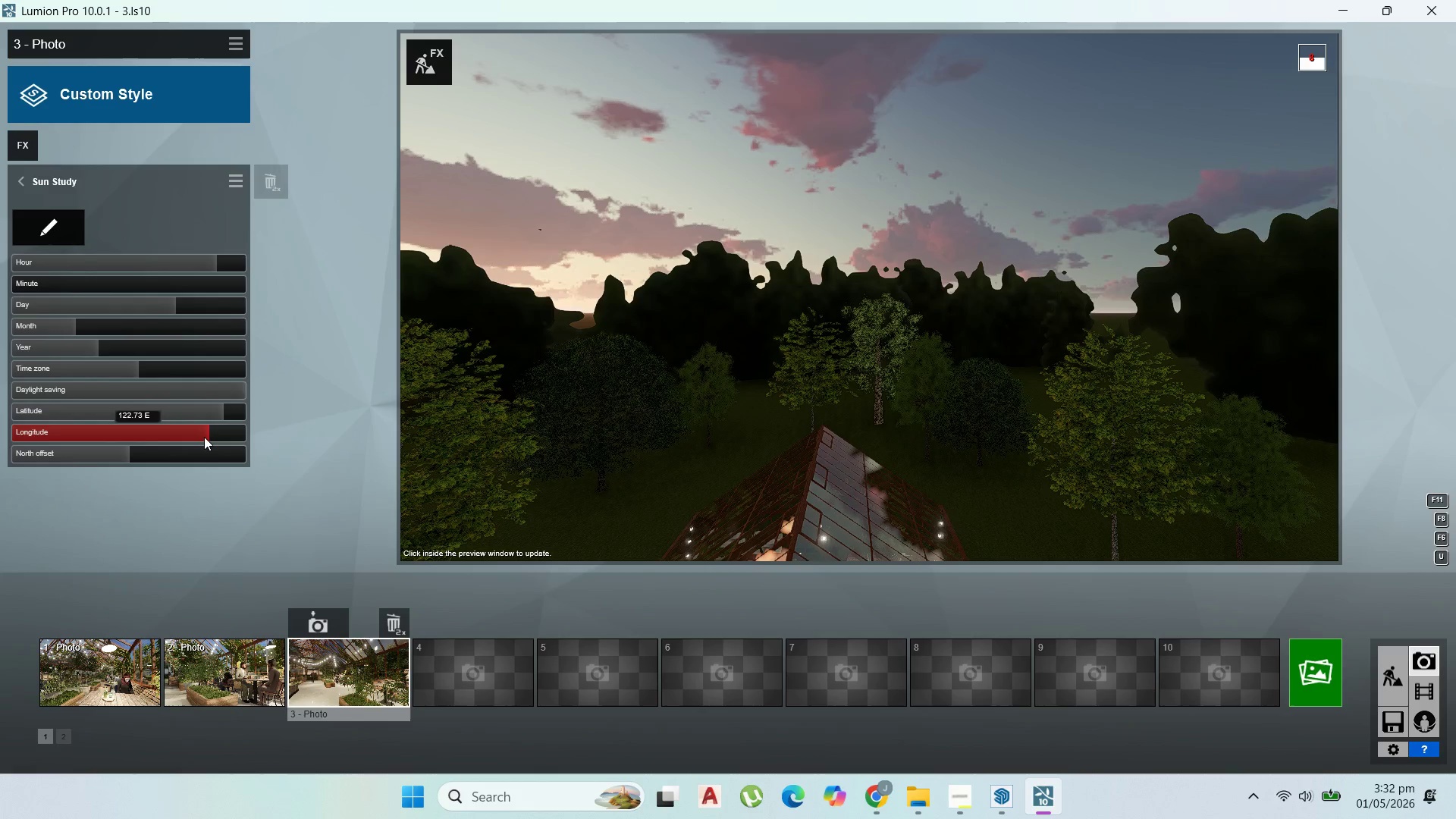 
left_click([204, 437])
 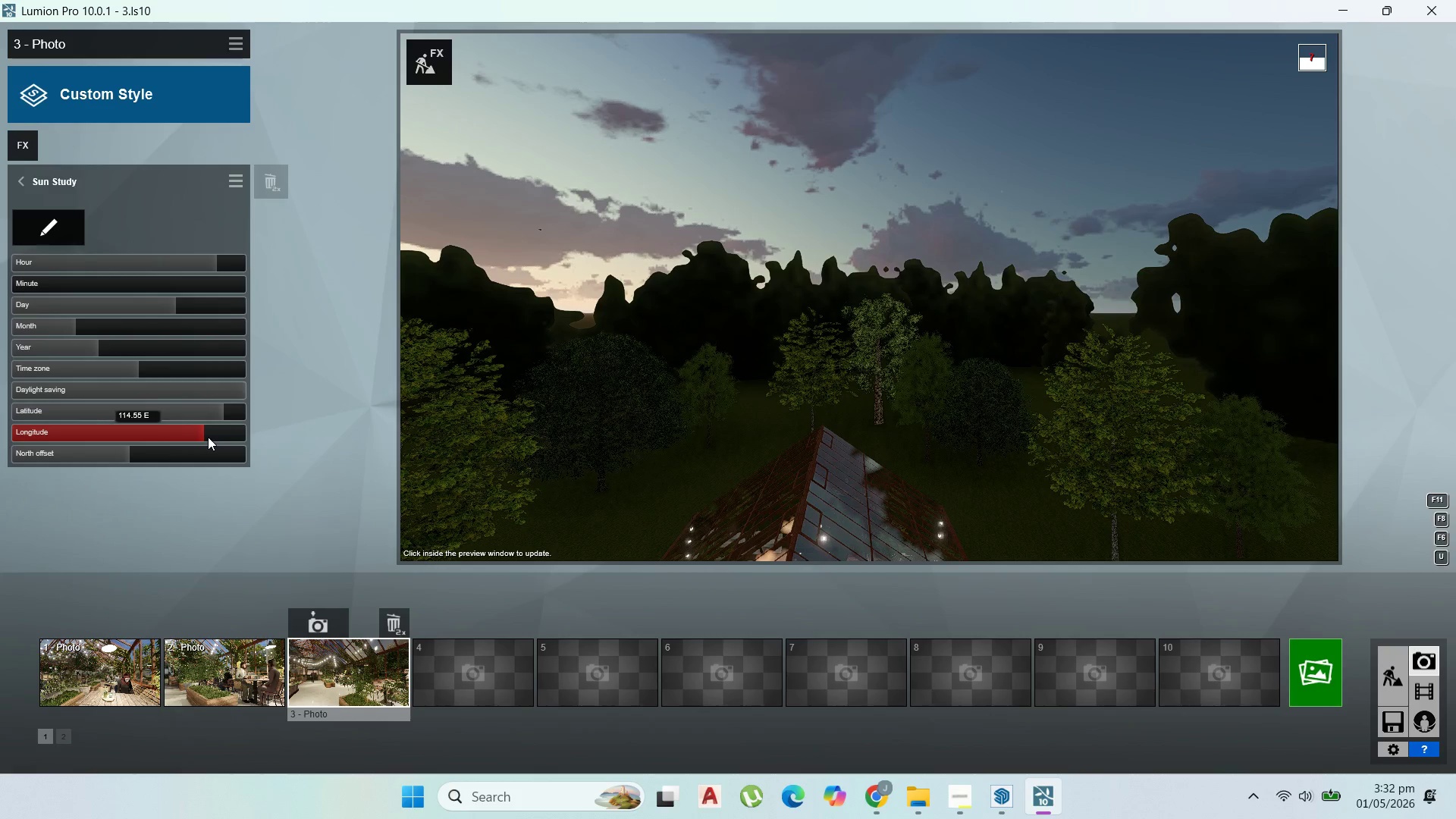 
left_click([208, 437])
 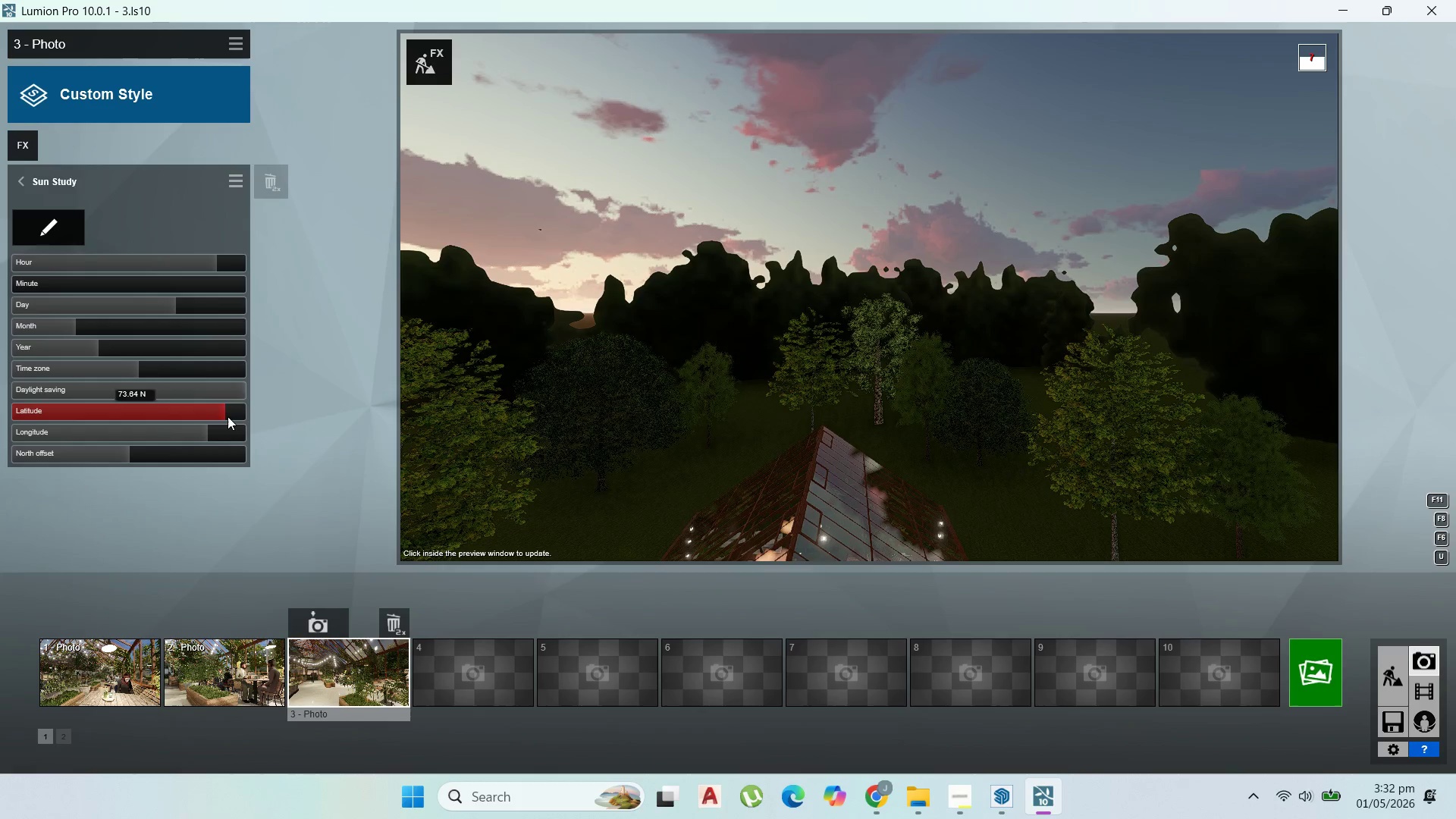 
left_click([228, 416])
 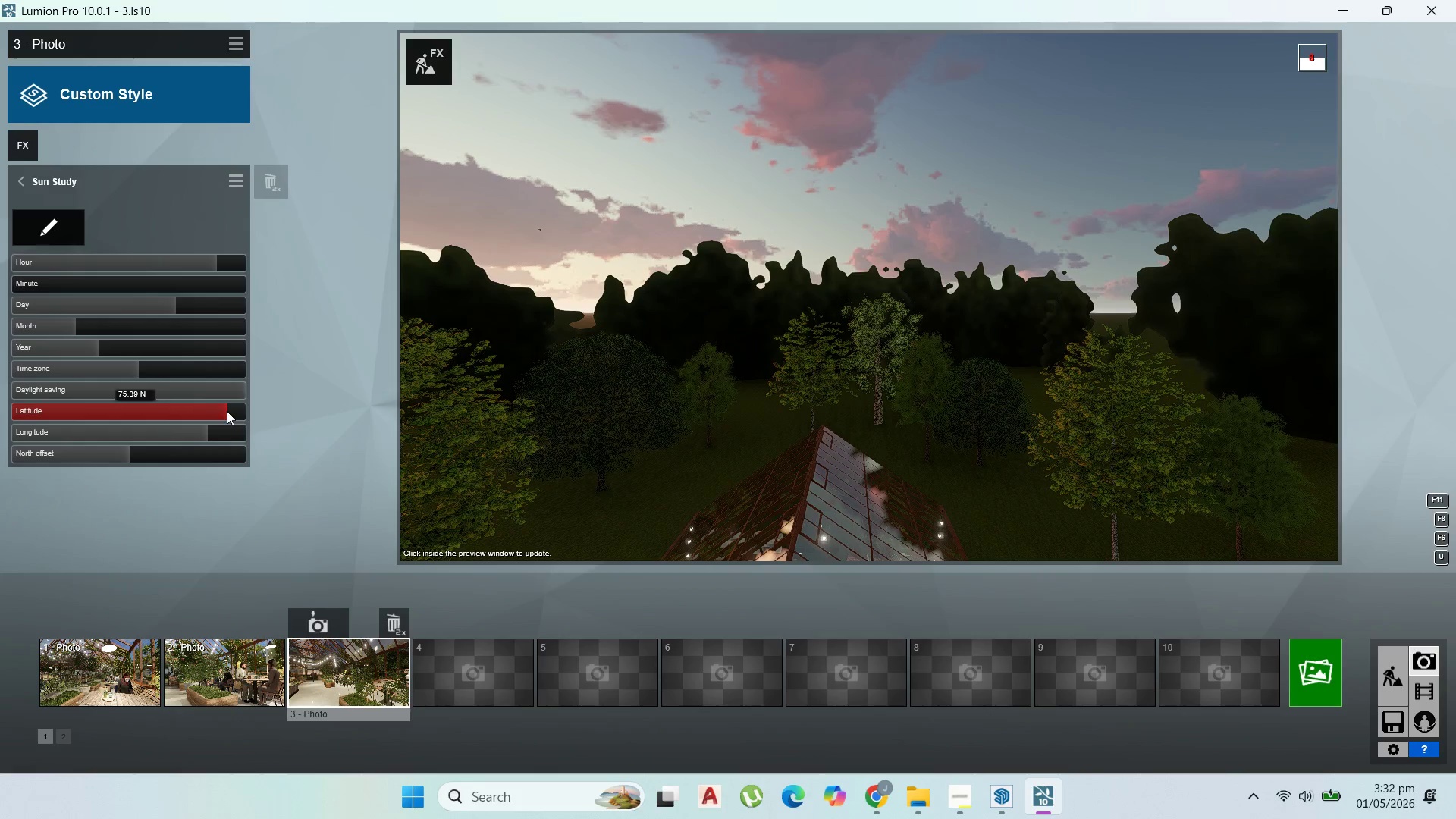 
left_click([227, 411])
 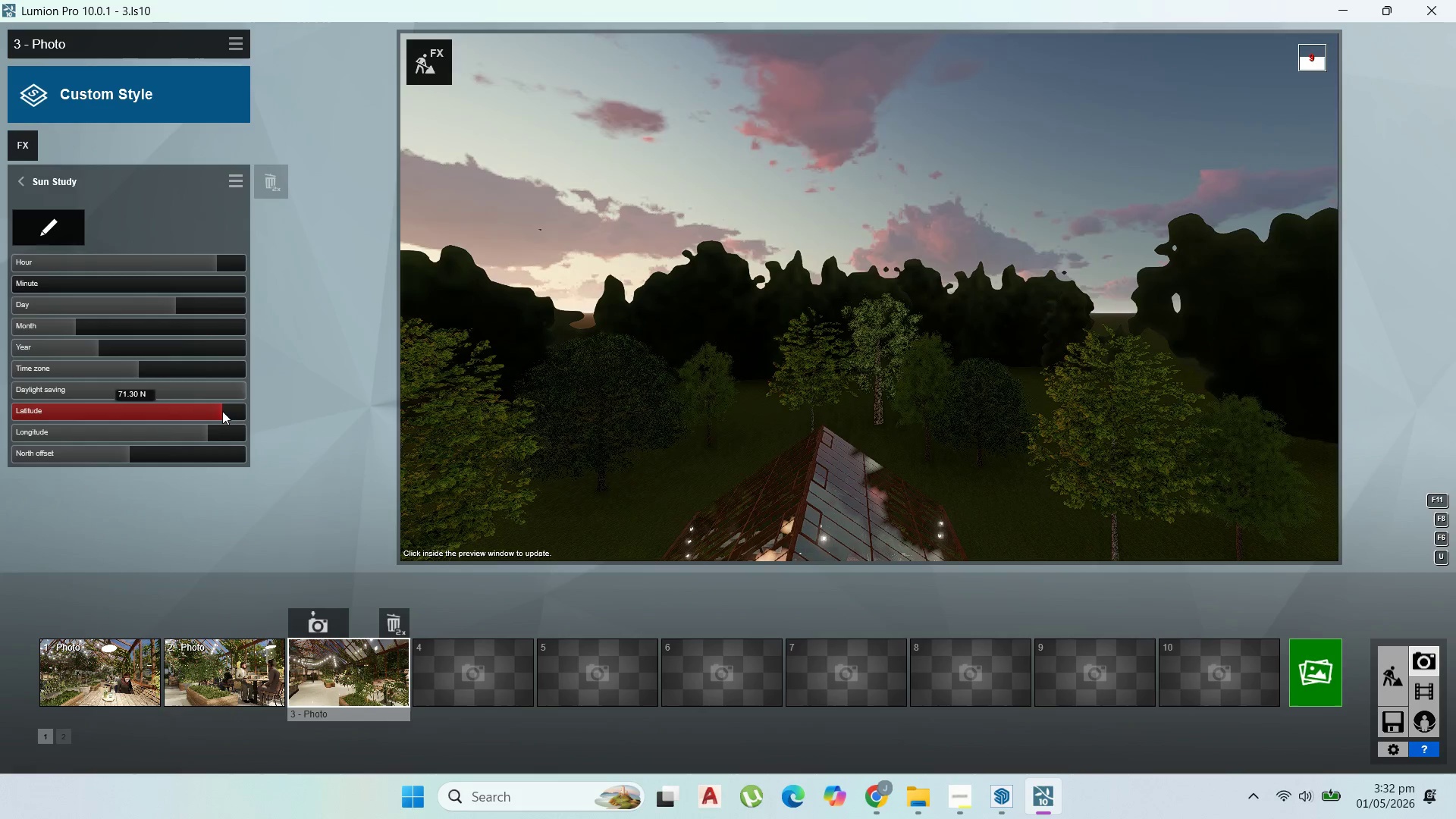 
left_click([222, 411])
 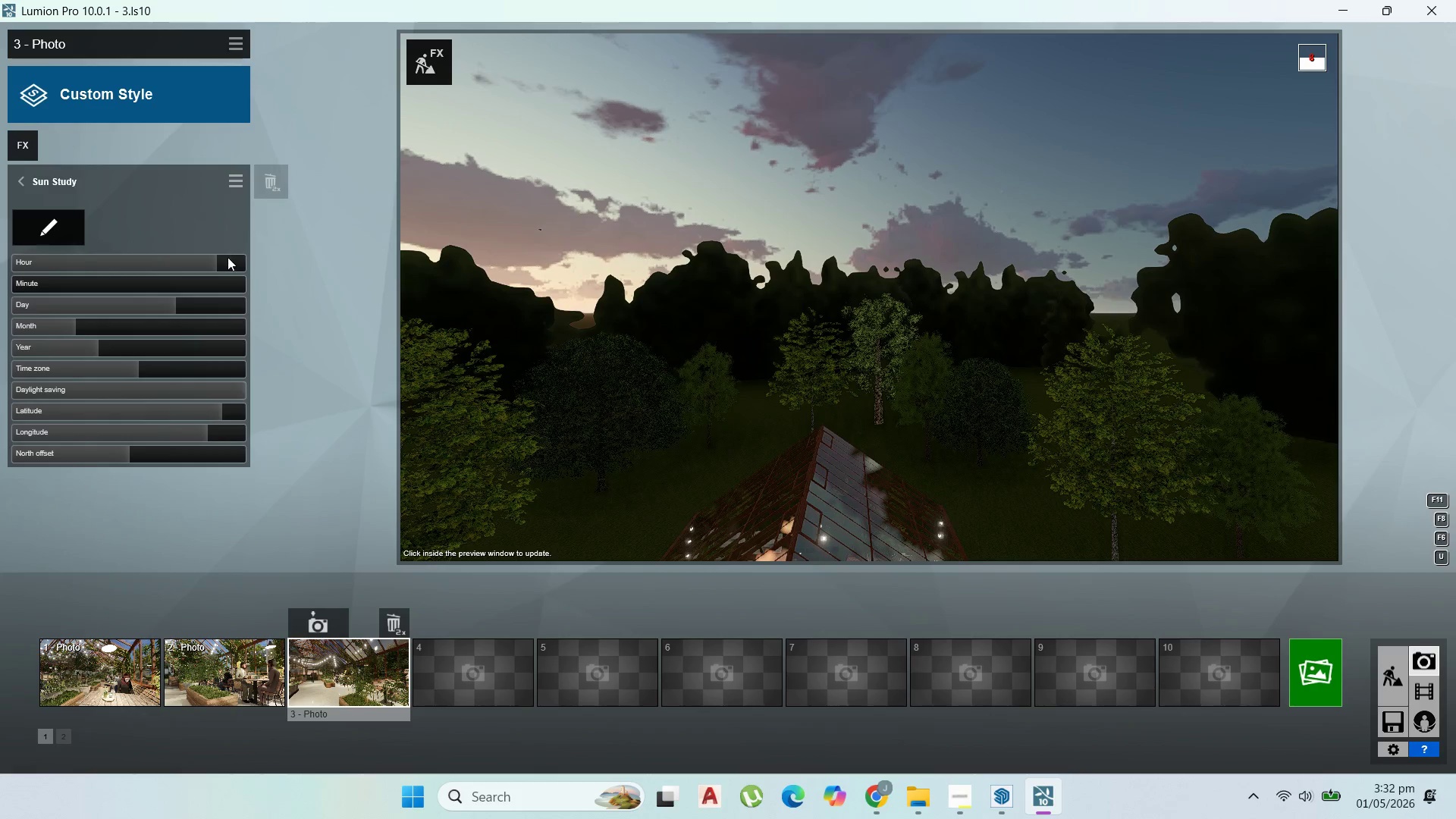 
left_click([228, 260])
 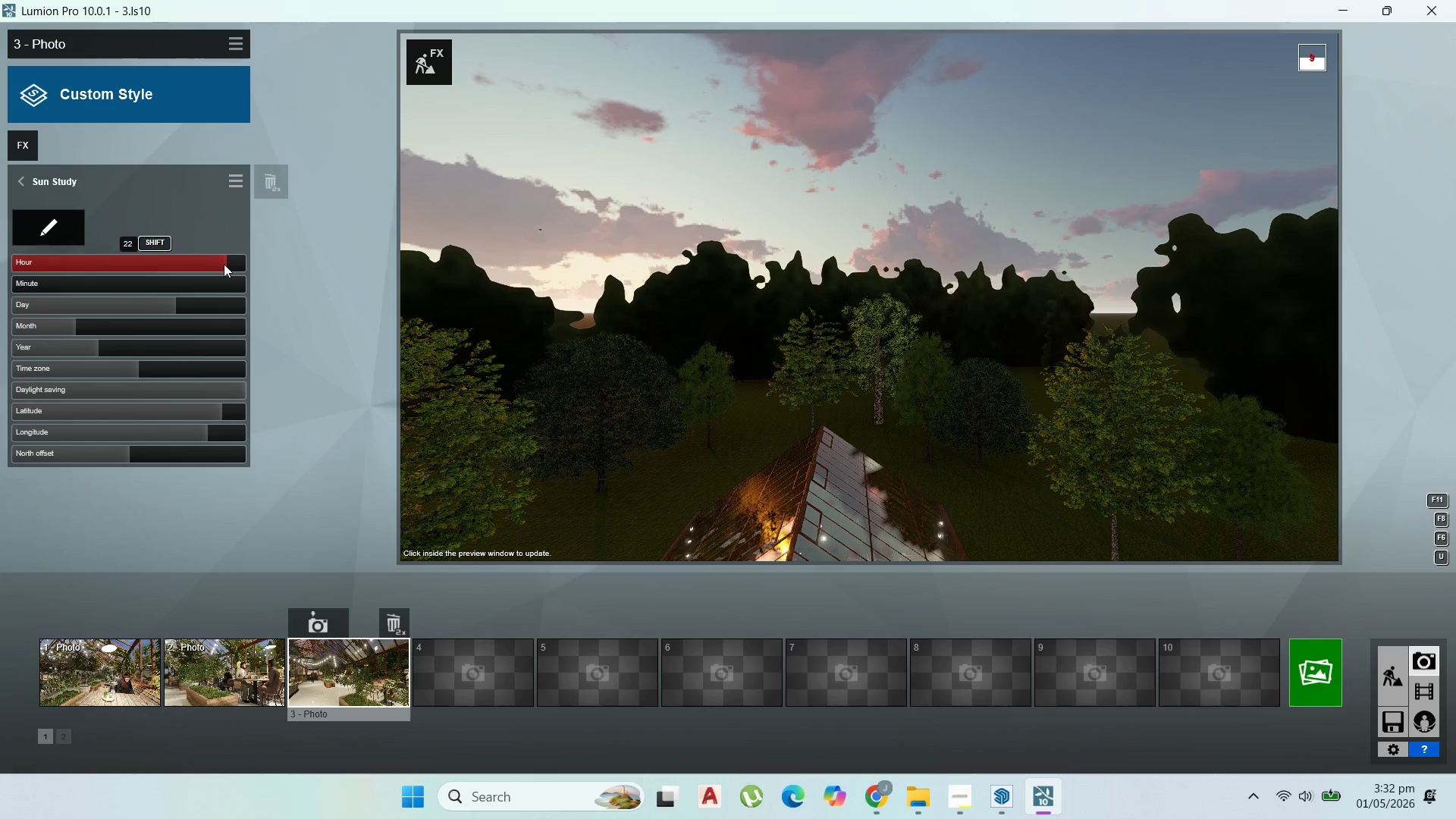 
wait(5.09)
 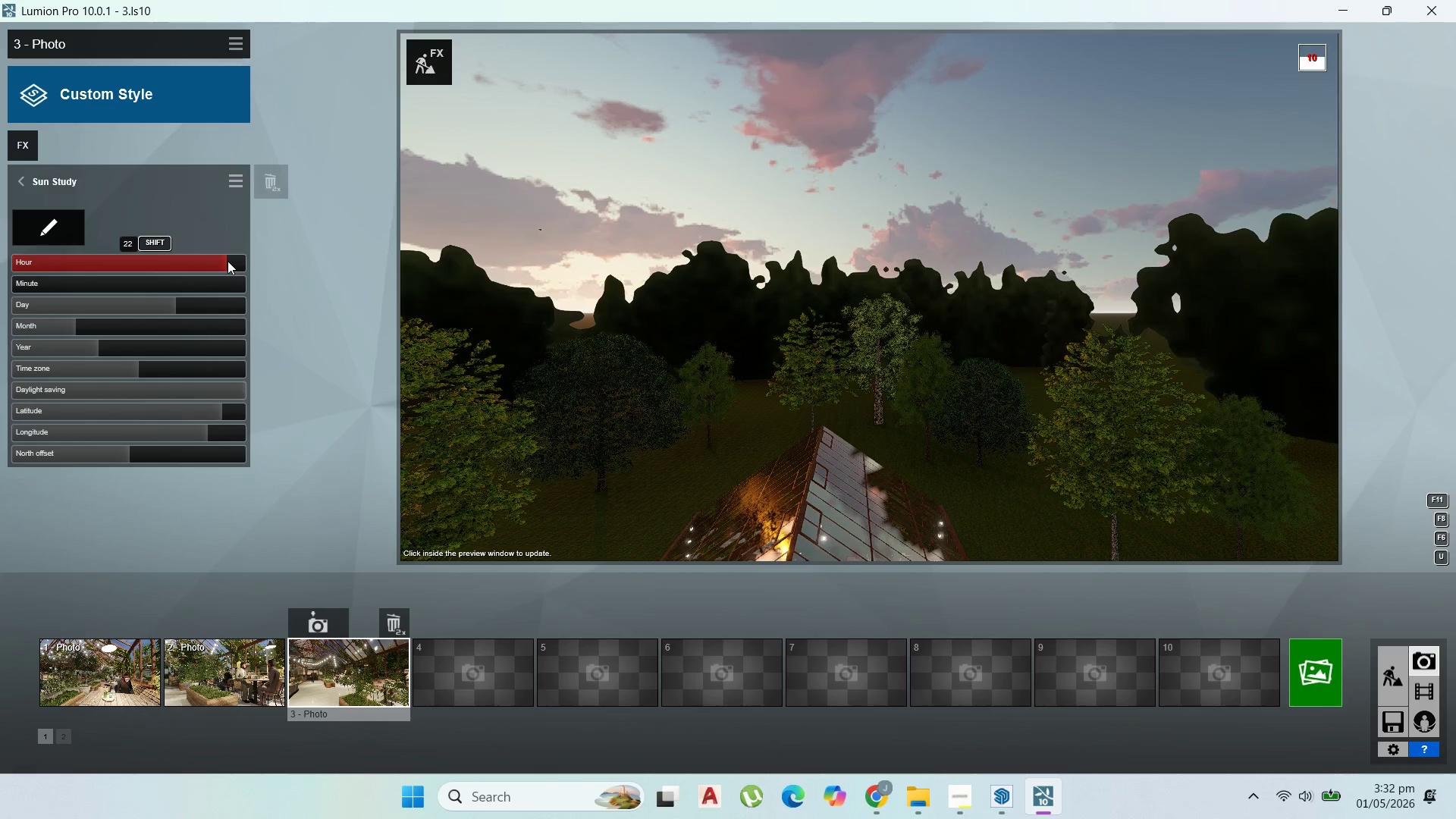 
left_click([220, 263])
 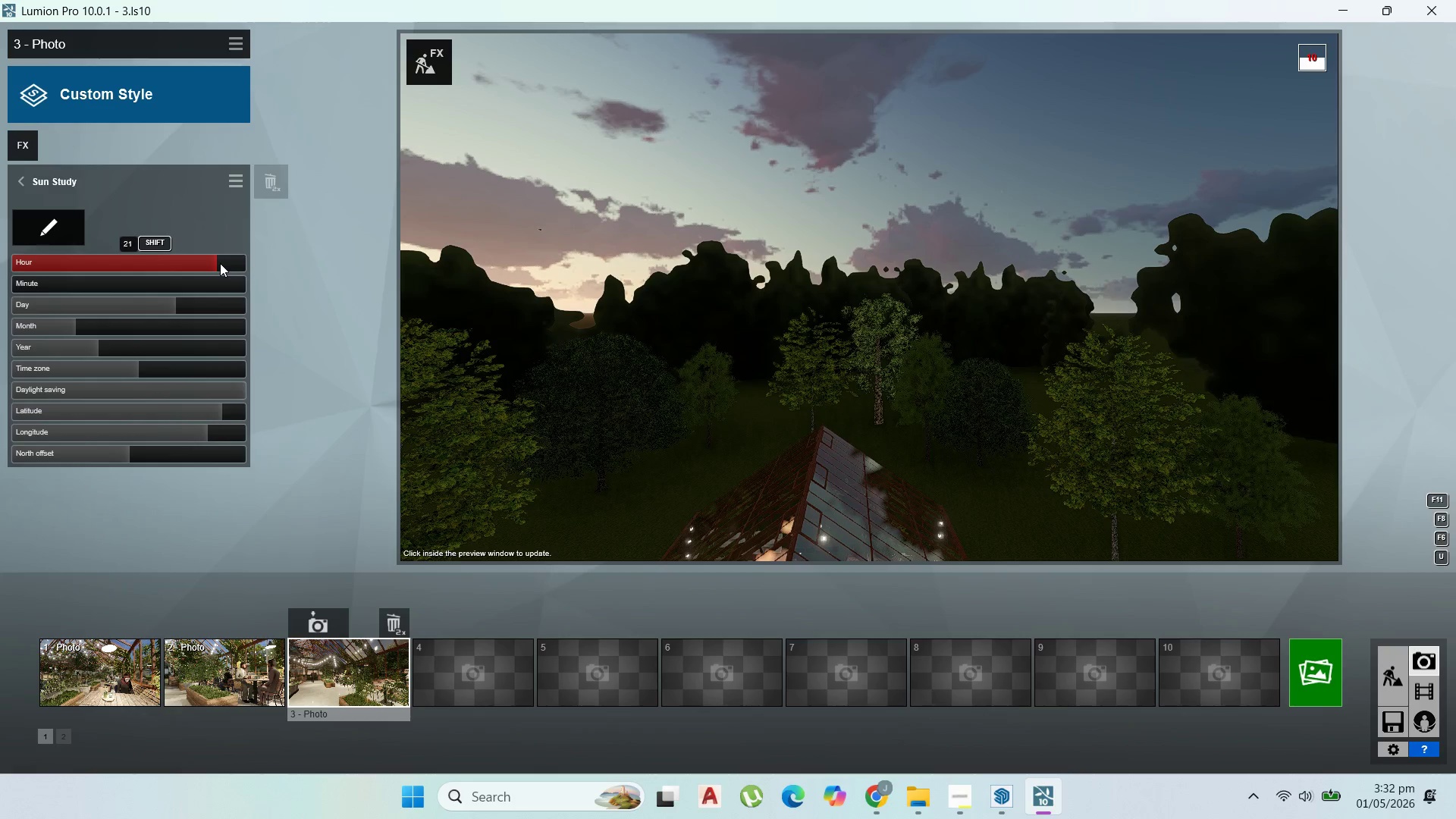 
wait(7.78)
 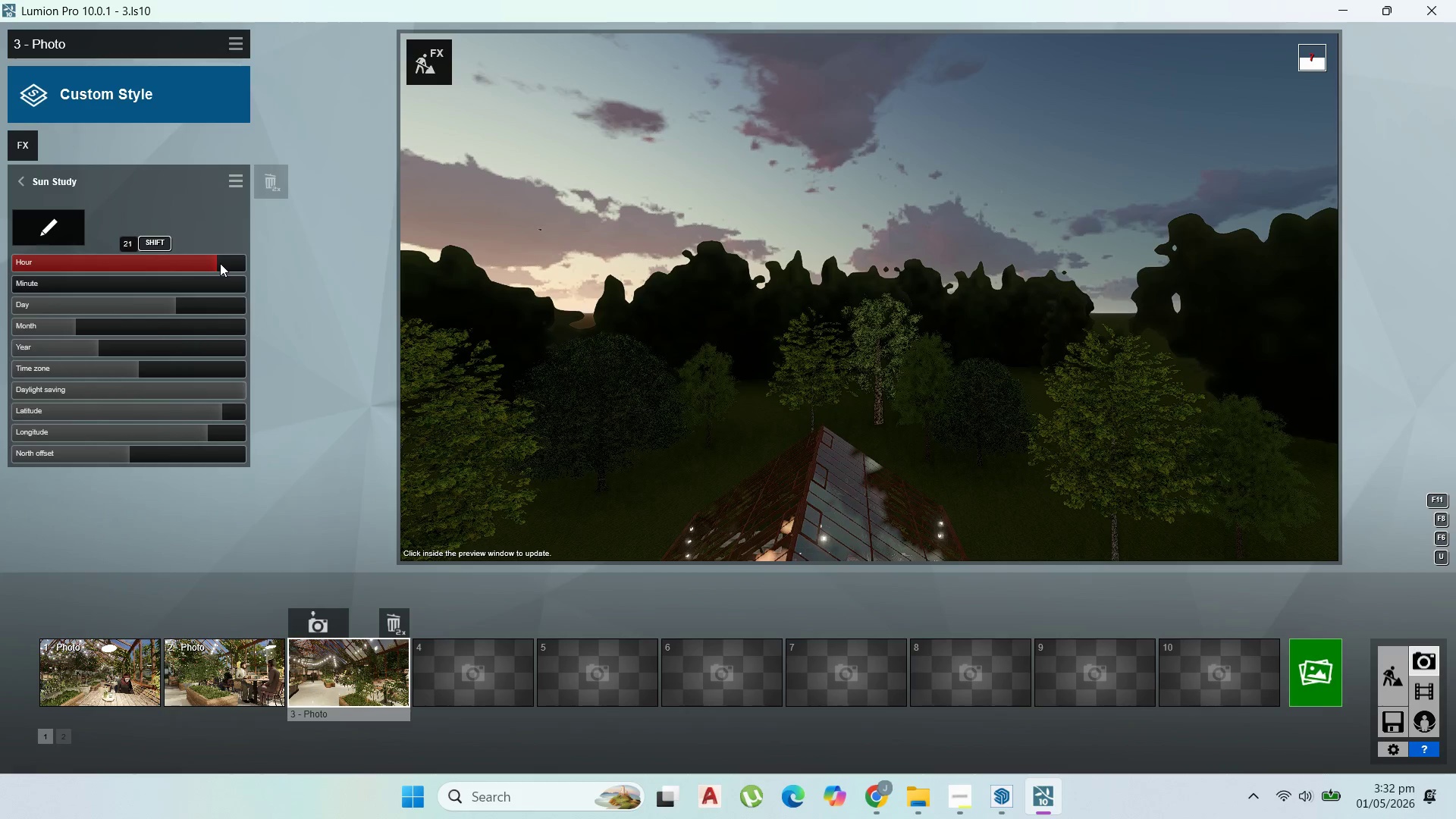 
mouse_move([390, 717])
 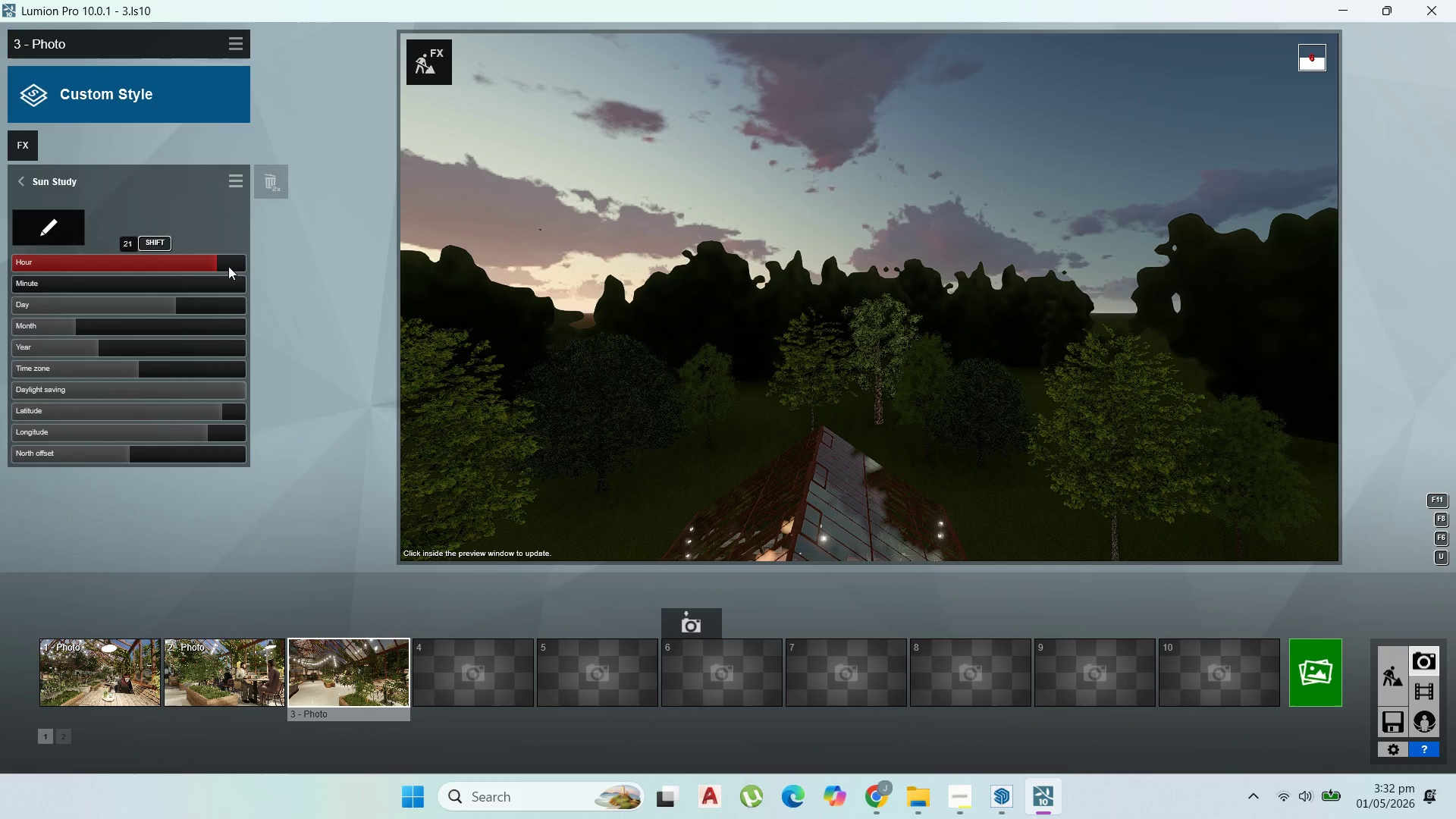 
wait(5.61)
 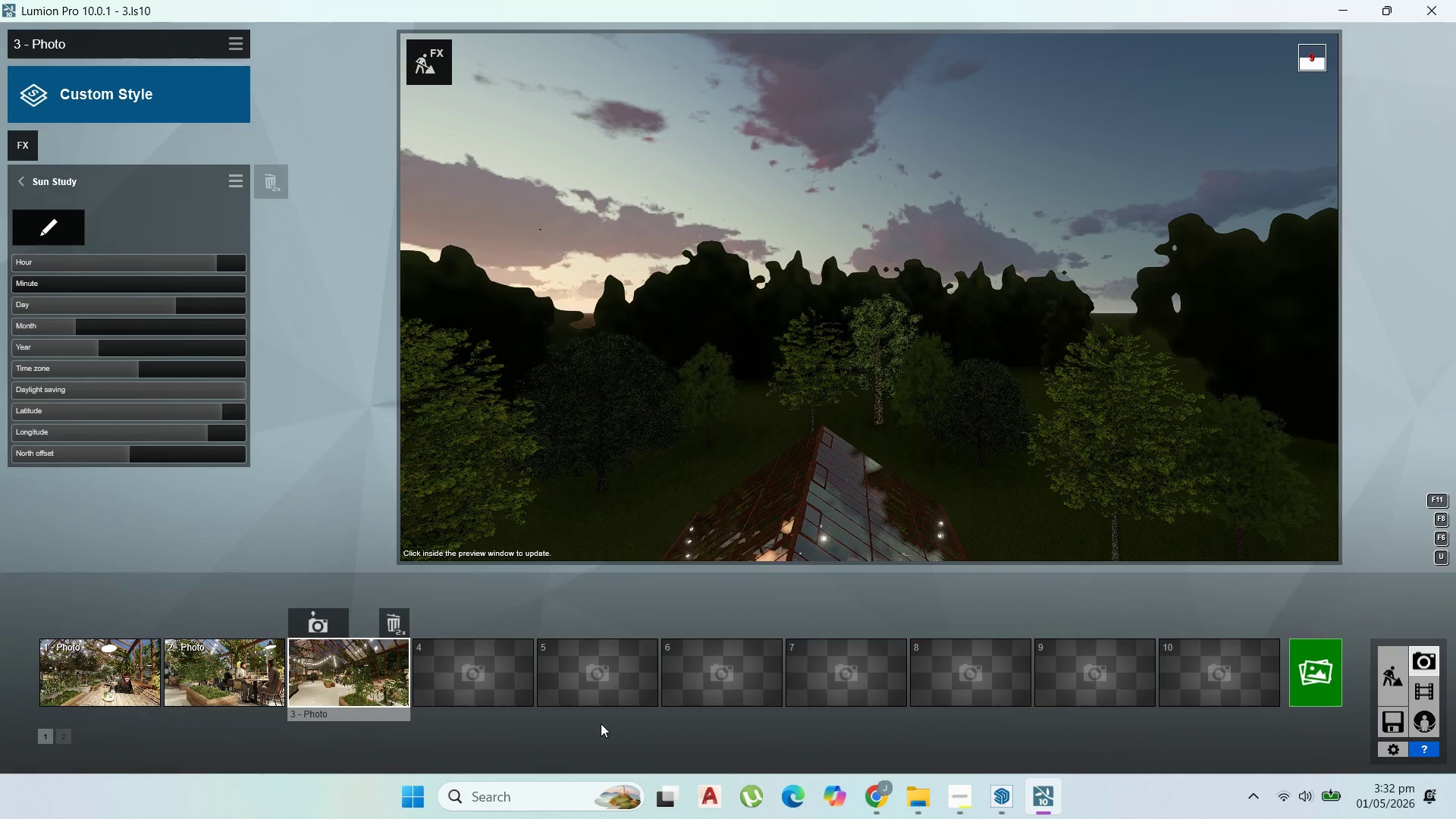 
left_click([227, 266])
 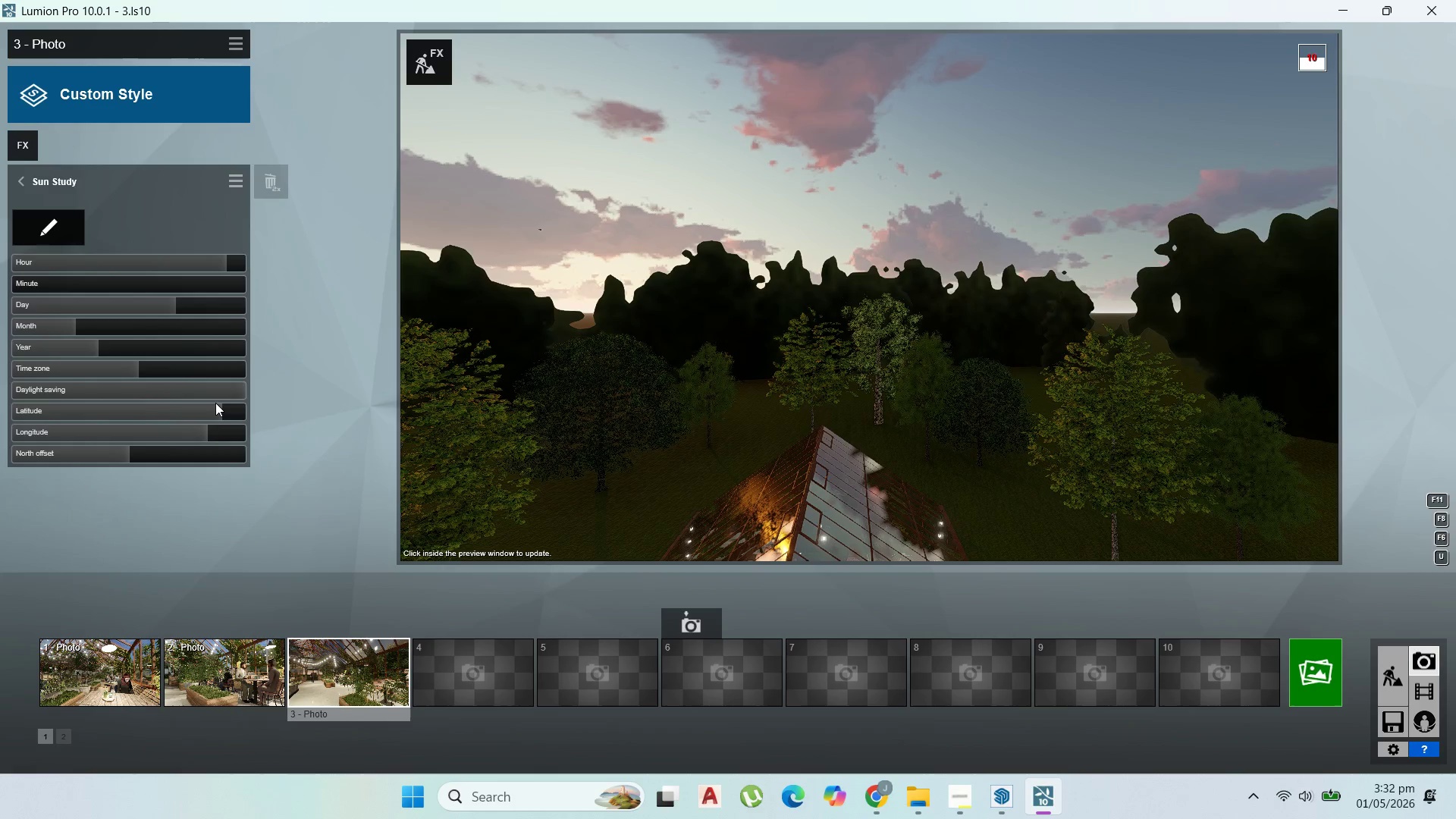 
wait(13.76)
 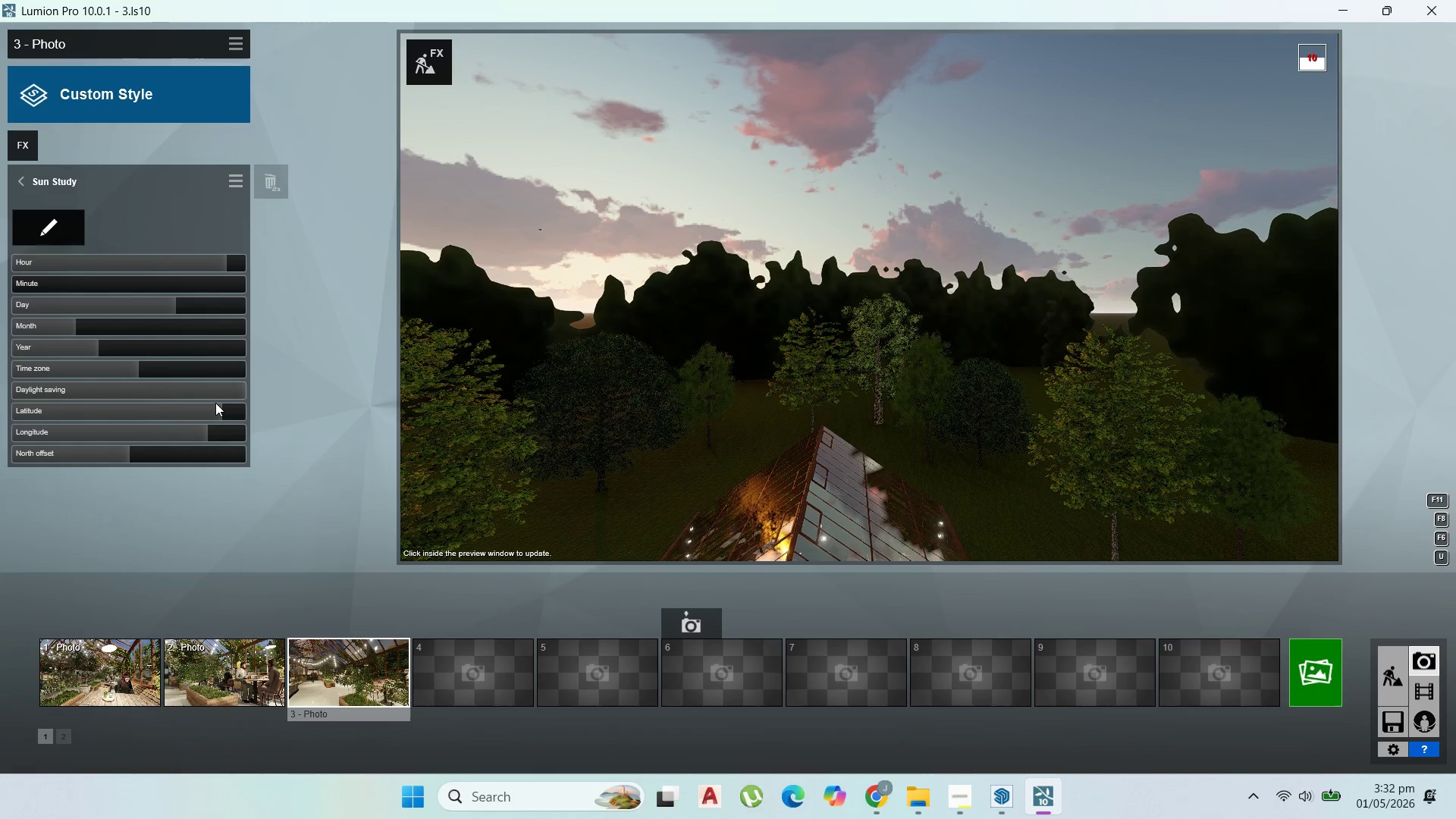 
left_click([1401, 682])
 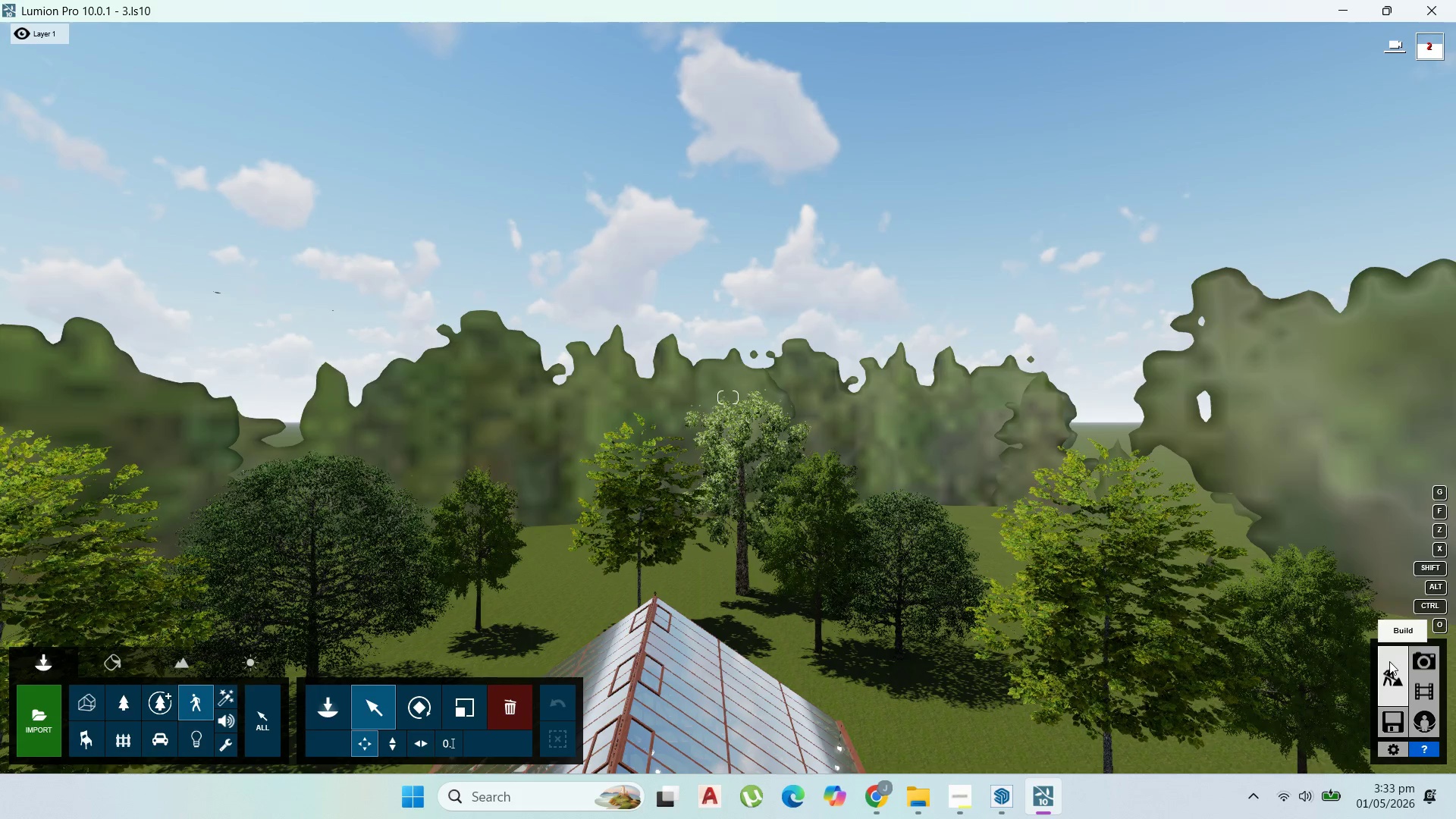 
double_click([1423, 657])
 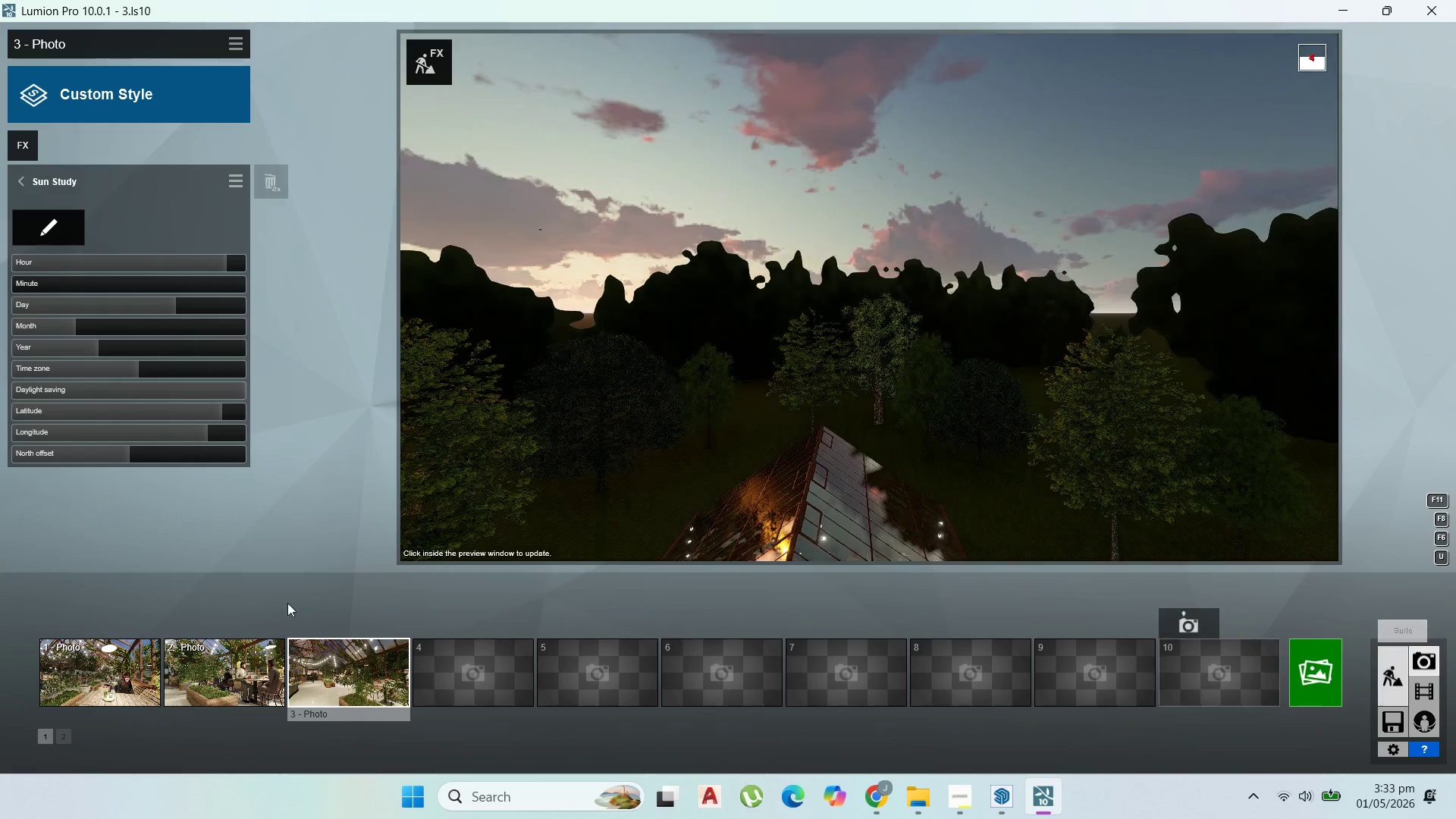 
left_click([107, 664])
 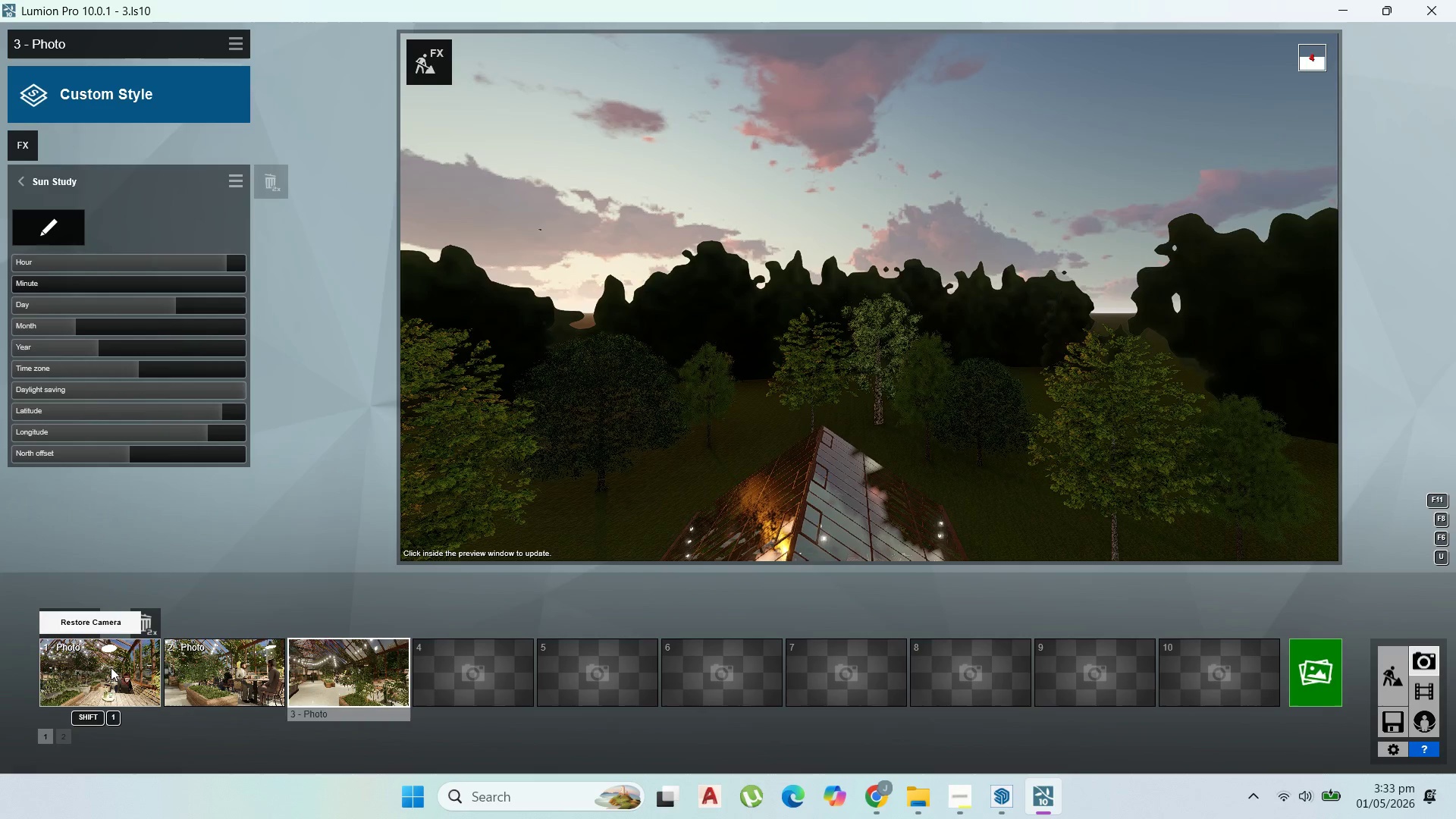 
left_click([112, 670])
 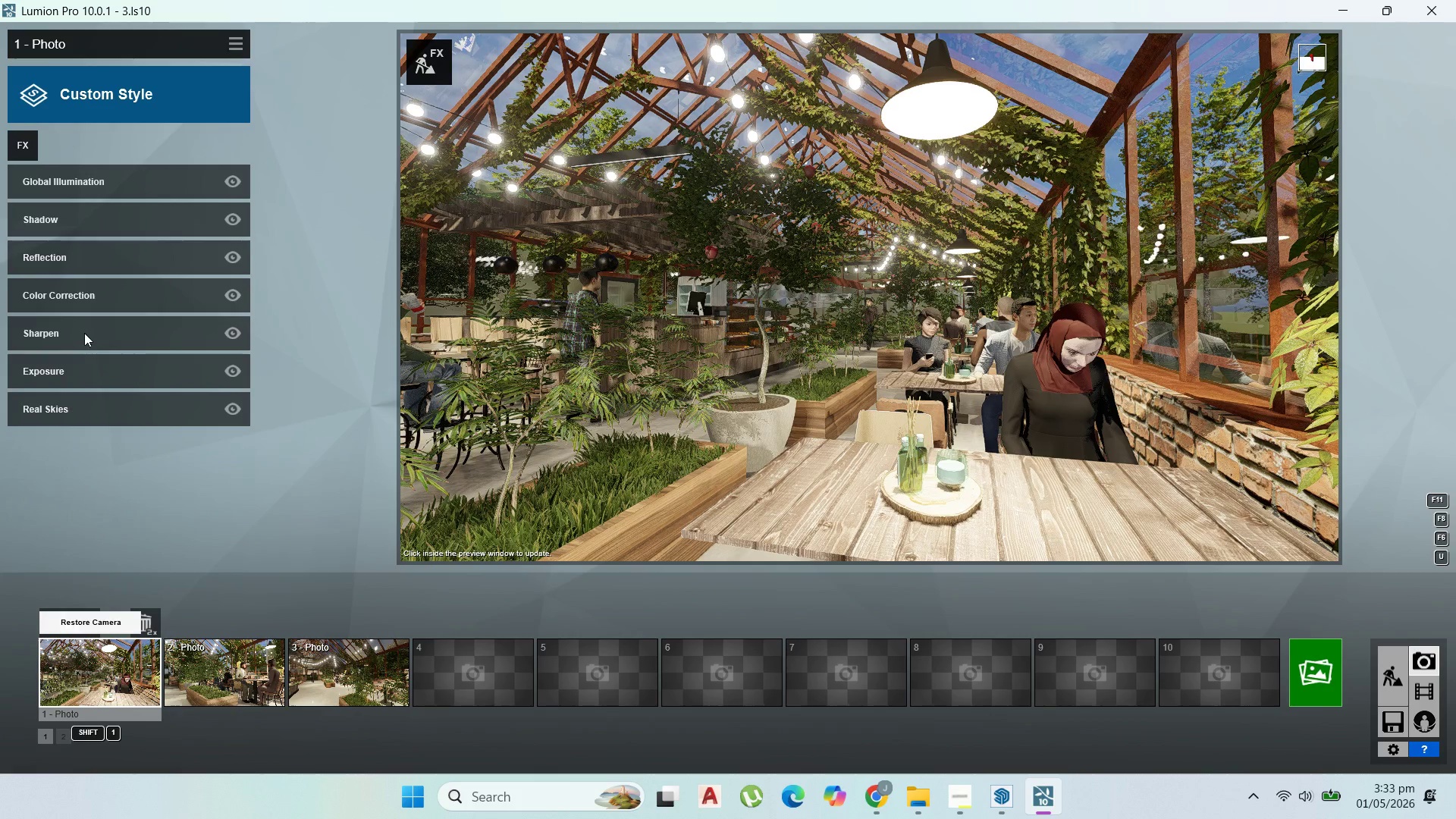 
wait(7.28)
 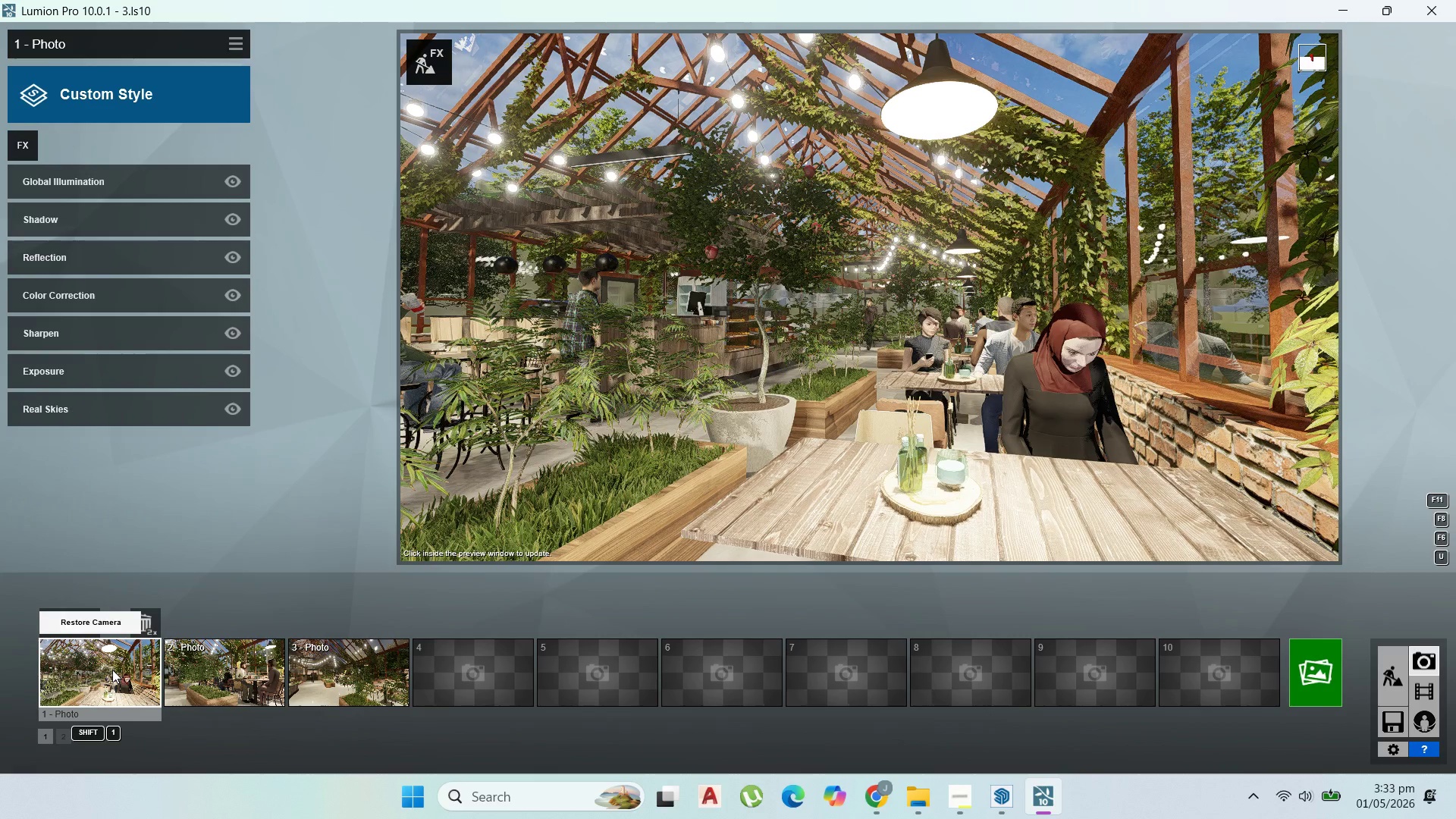 
left_click([306, 651])
 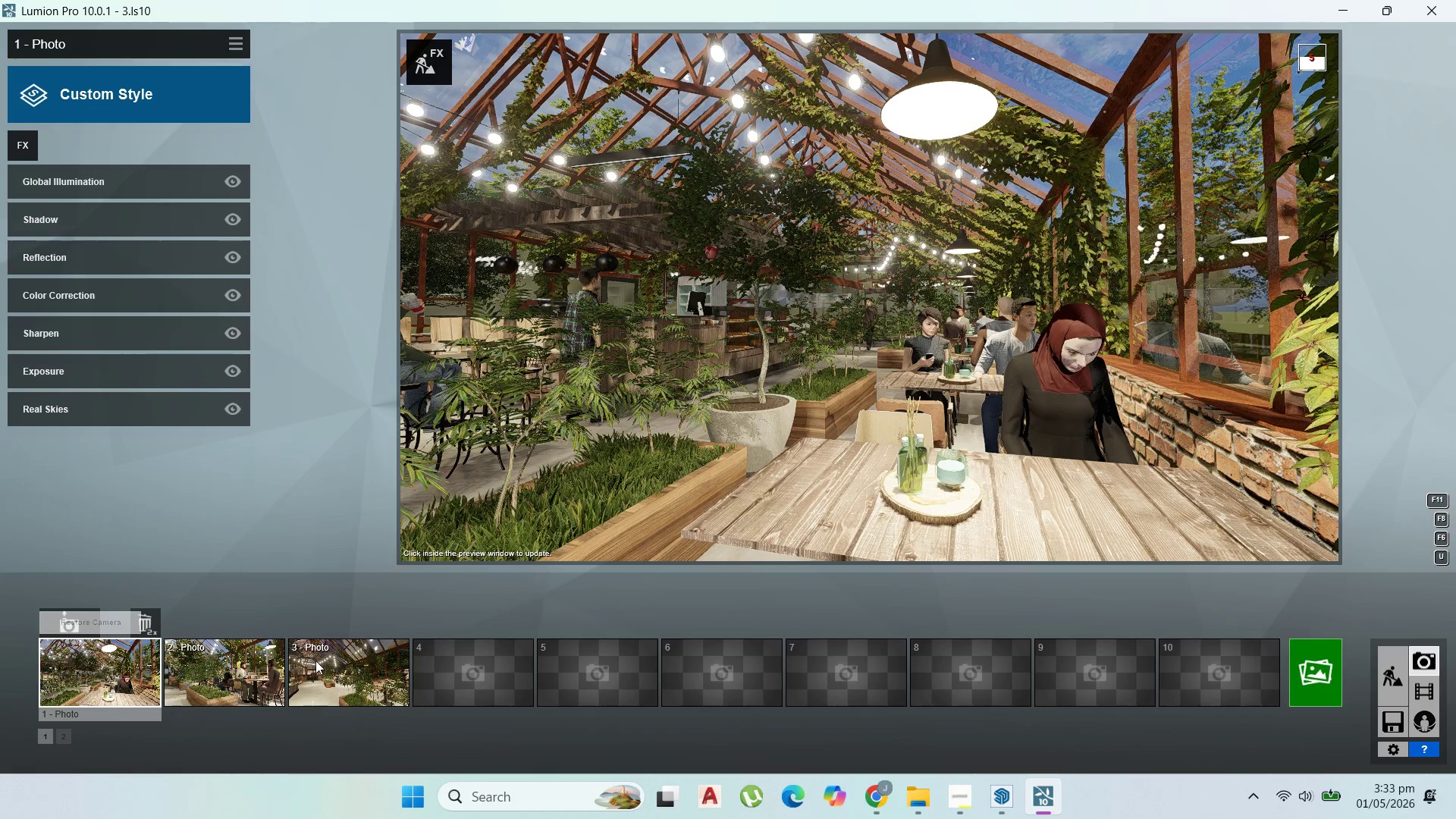 
left_click([315, 661])
 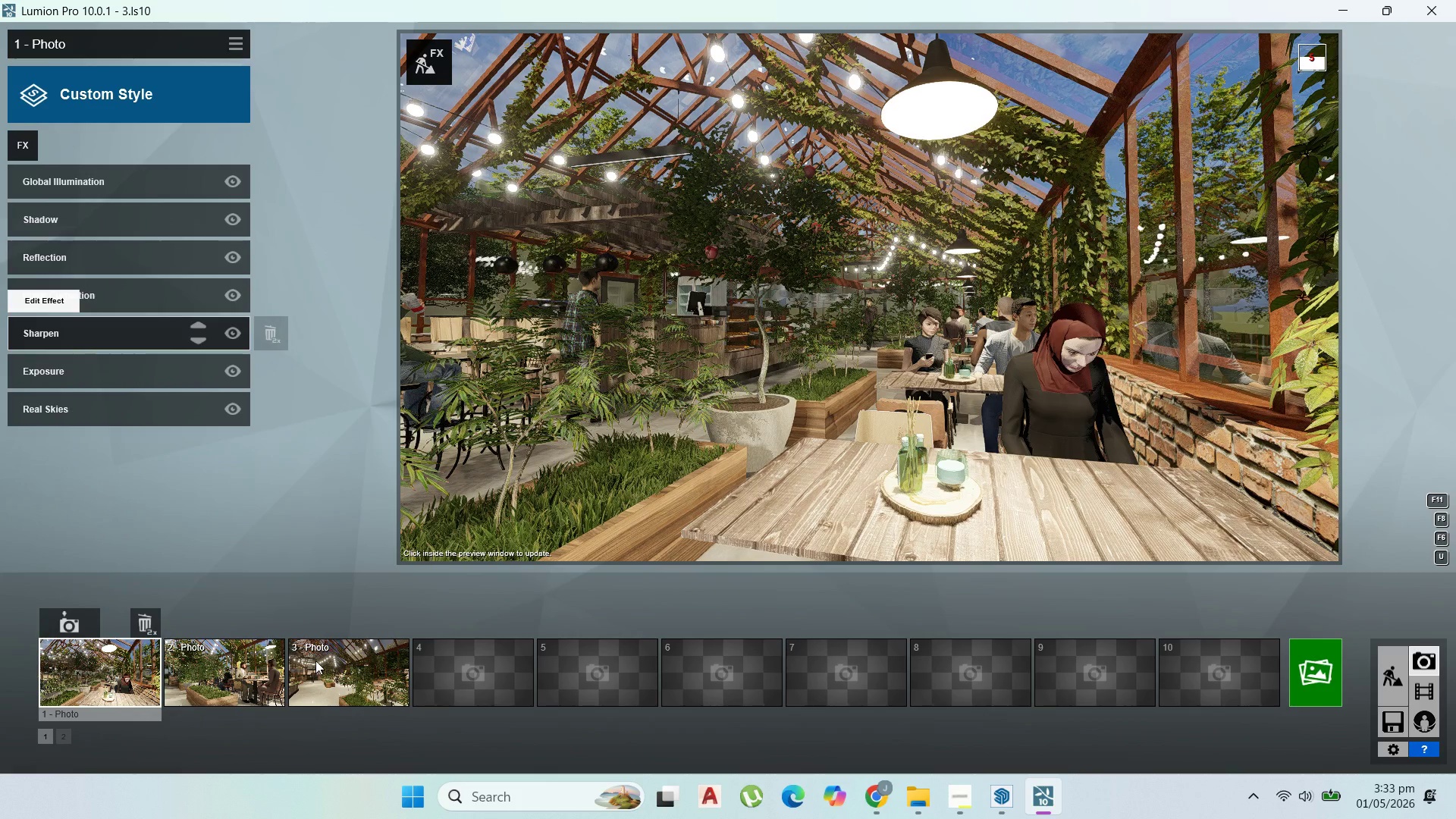 
double_click([315, 661])
 